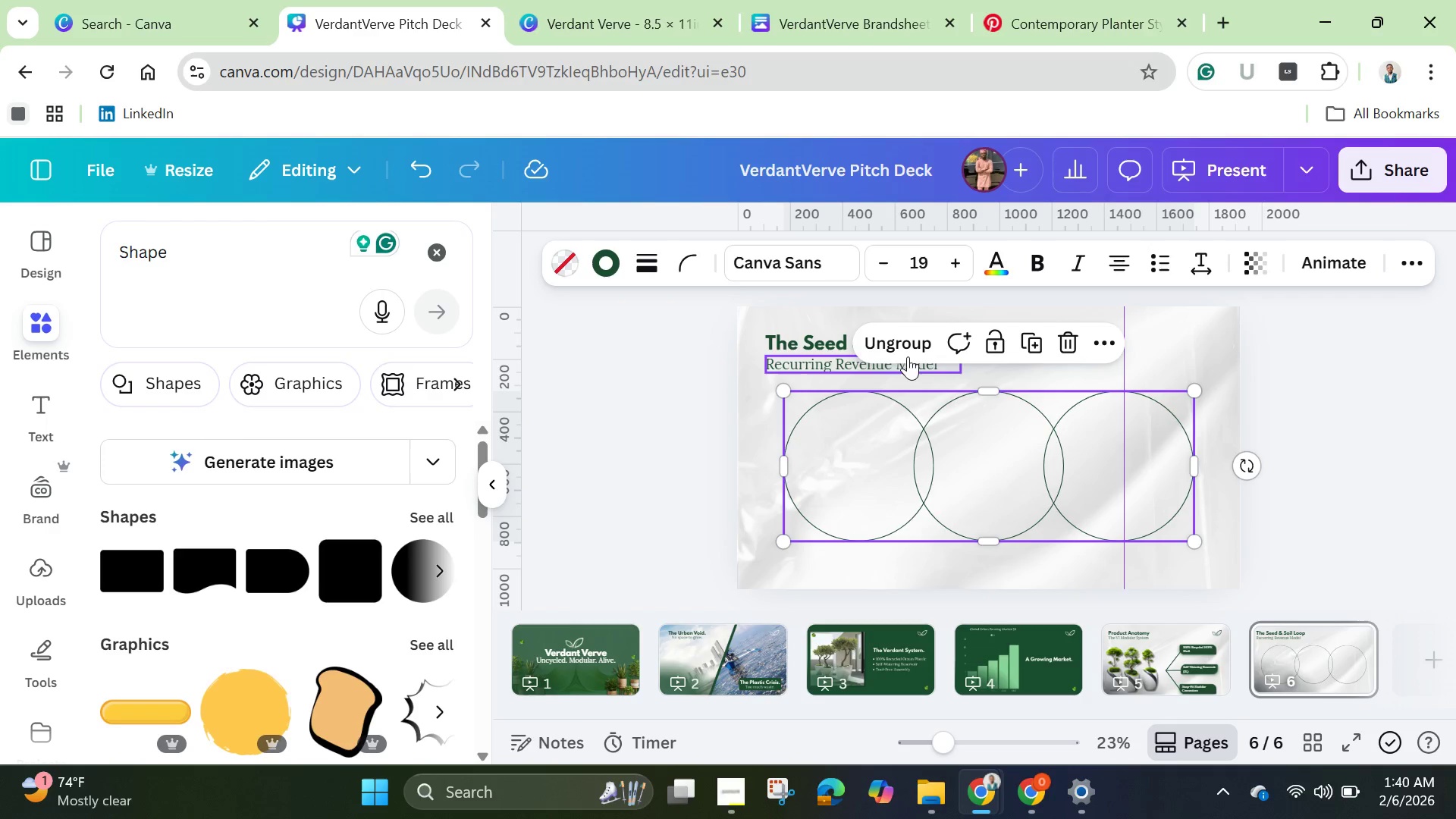 
left_click([908, 353])
 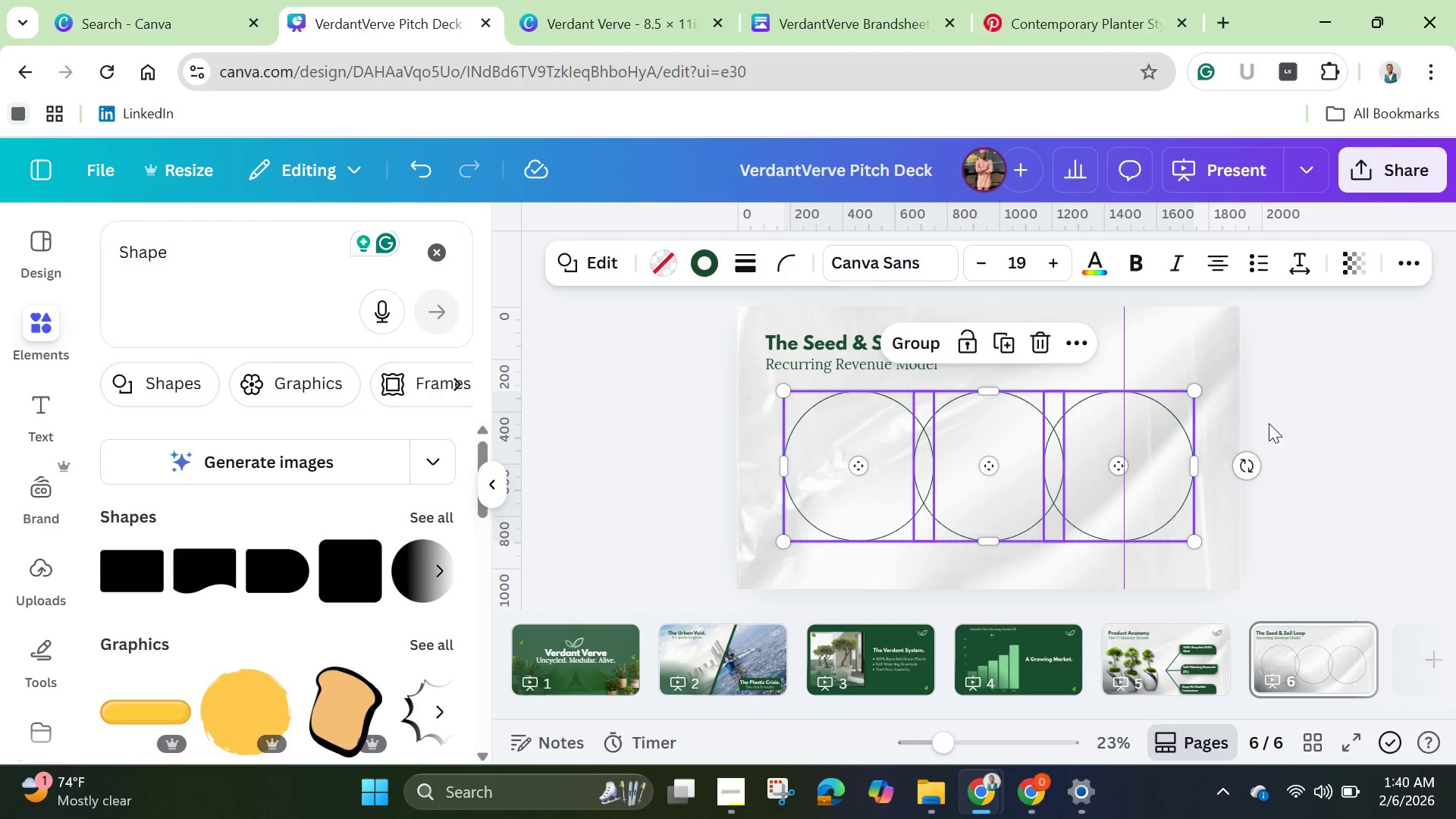 
left_click([1272, 421])
 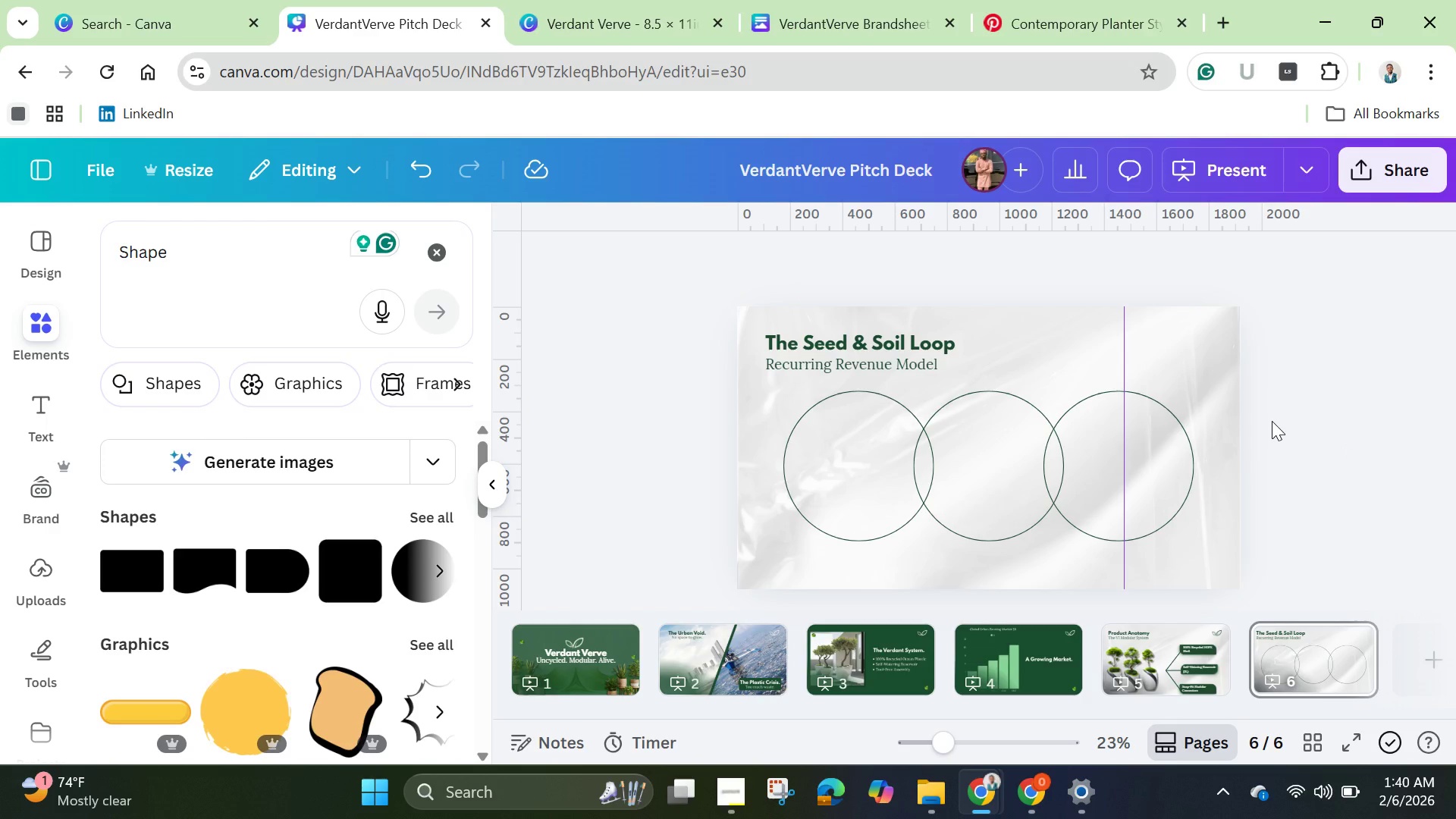 
wait(24.02)
 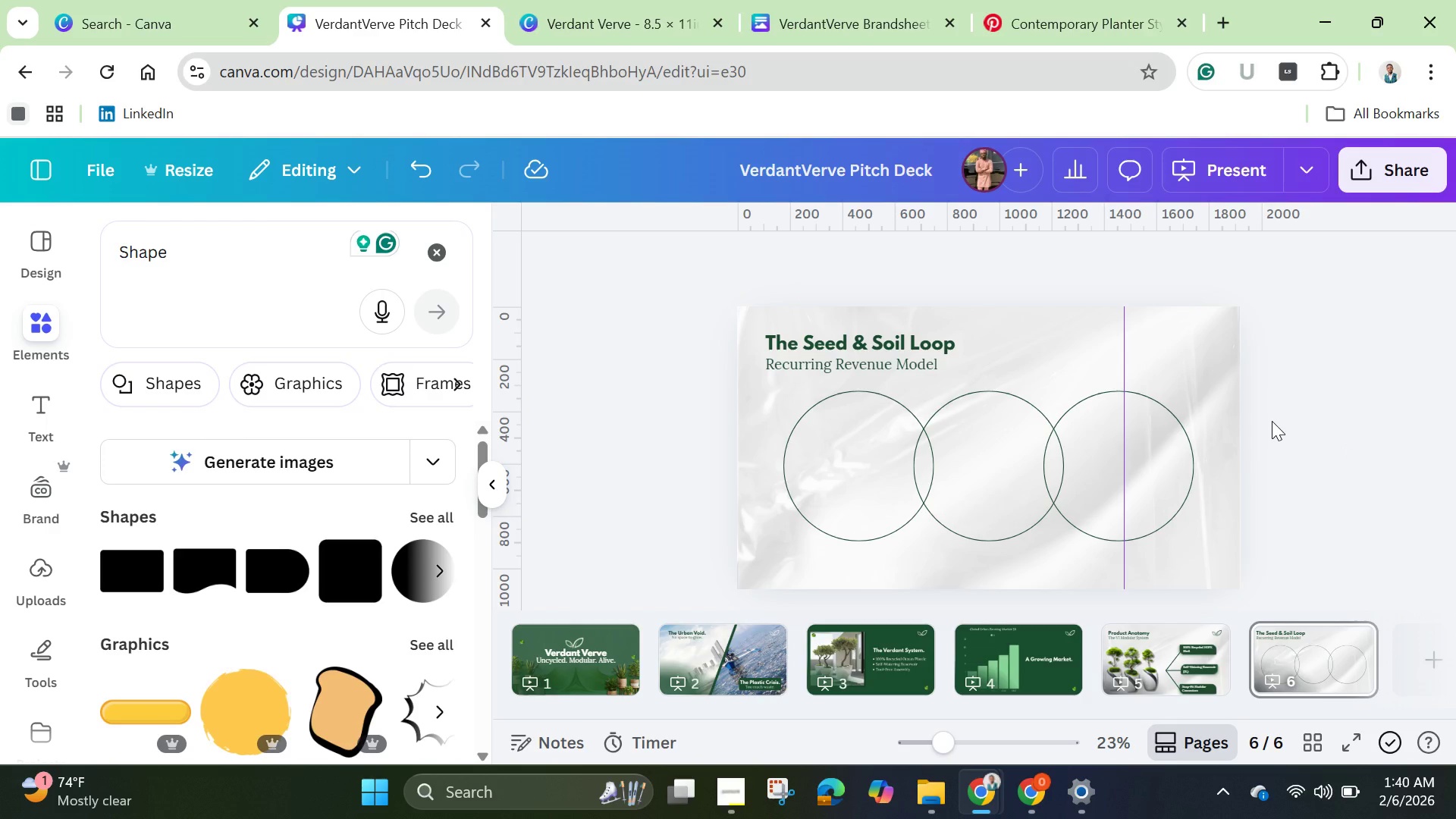 
left_click([1053, 25])
 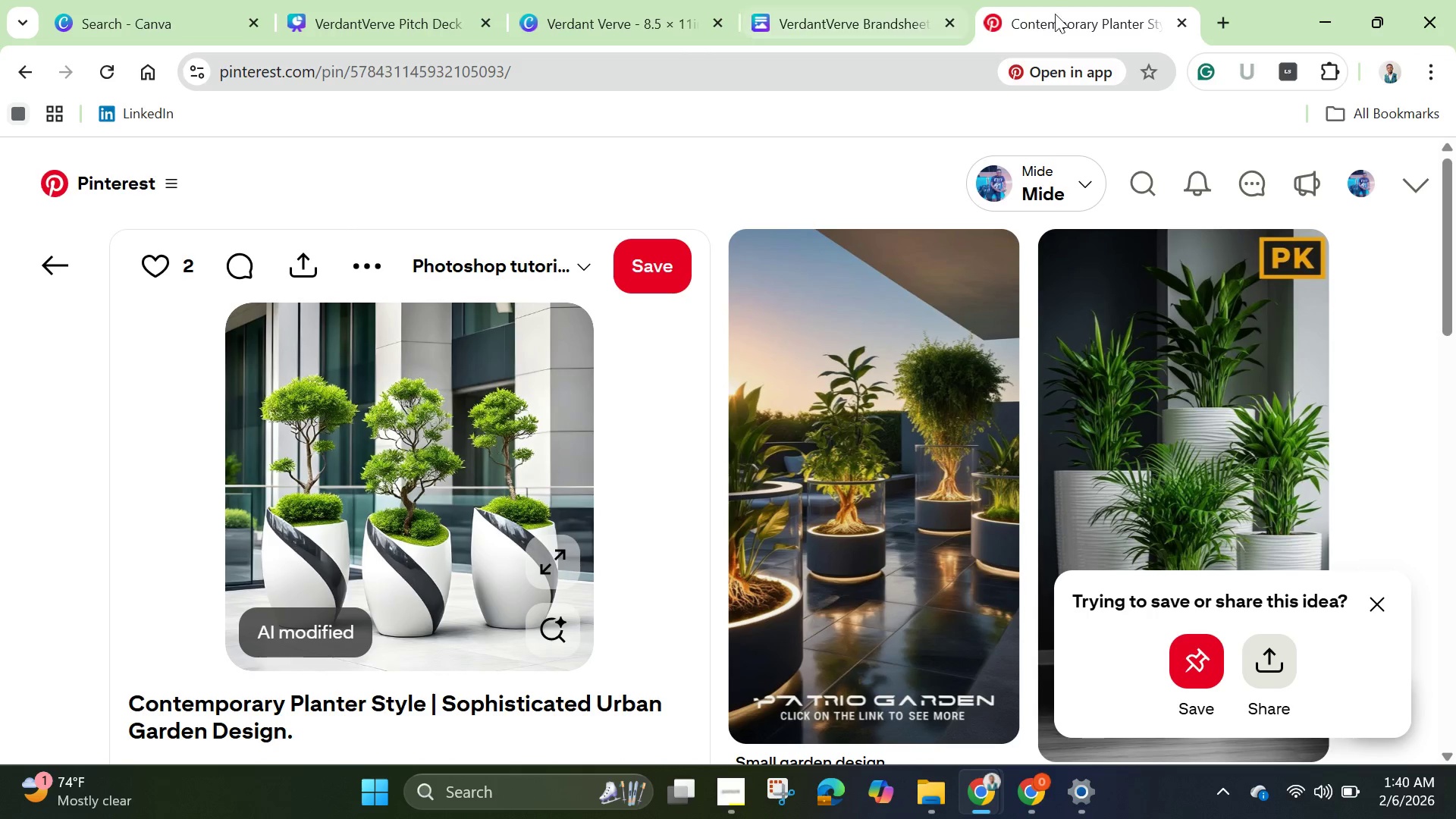 
right_click([1075, 9])
 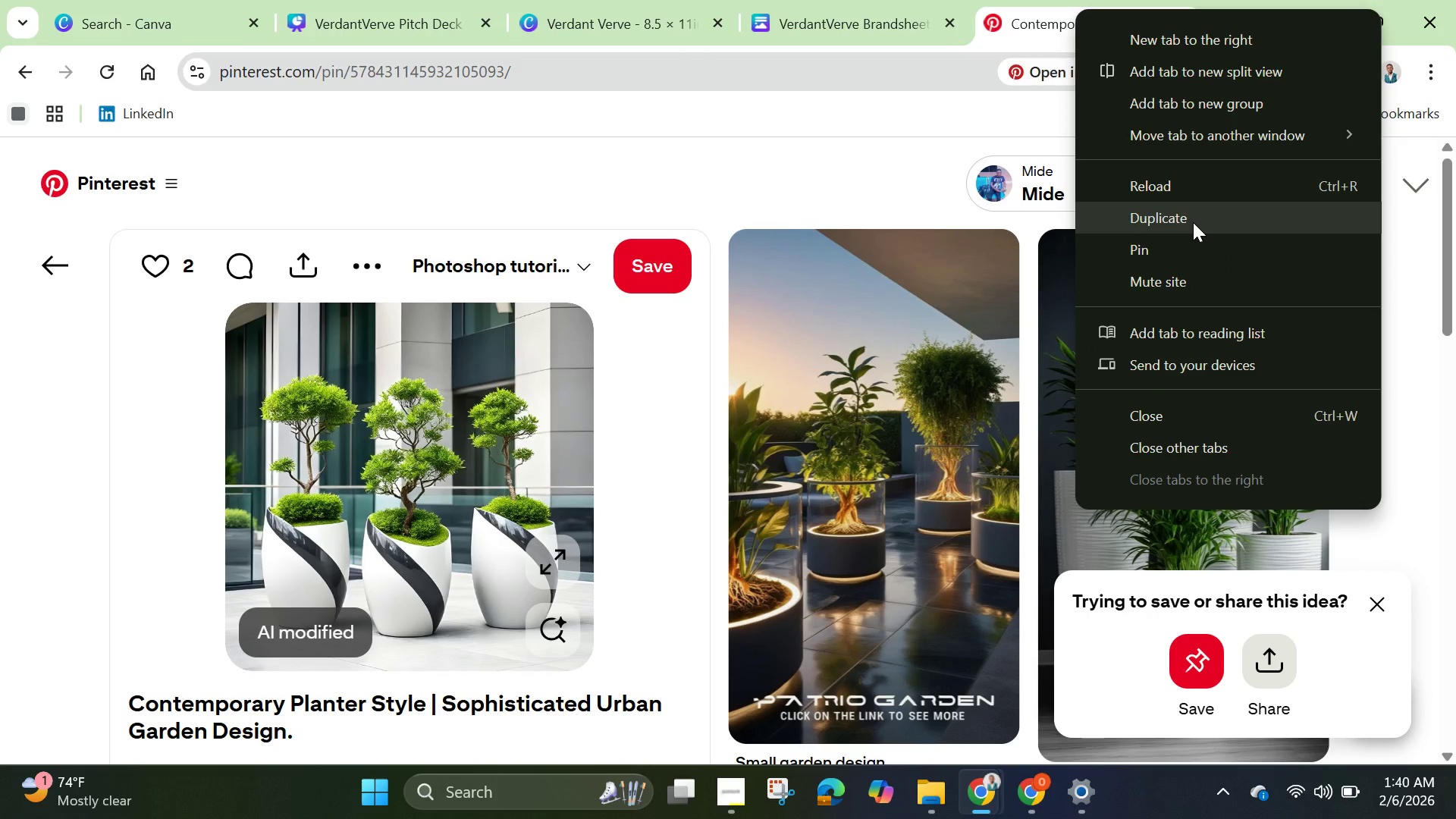 
left_click([1193, 221])
 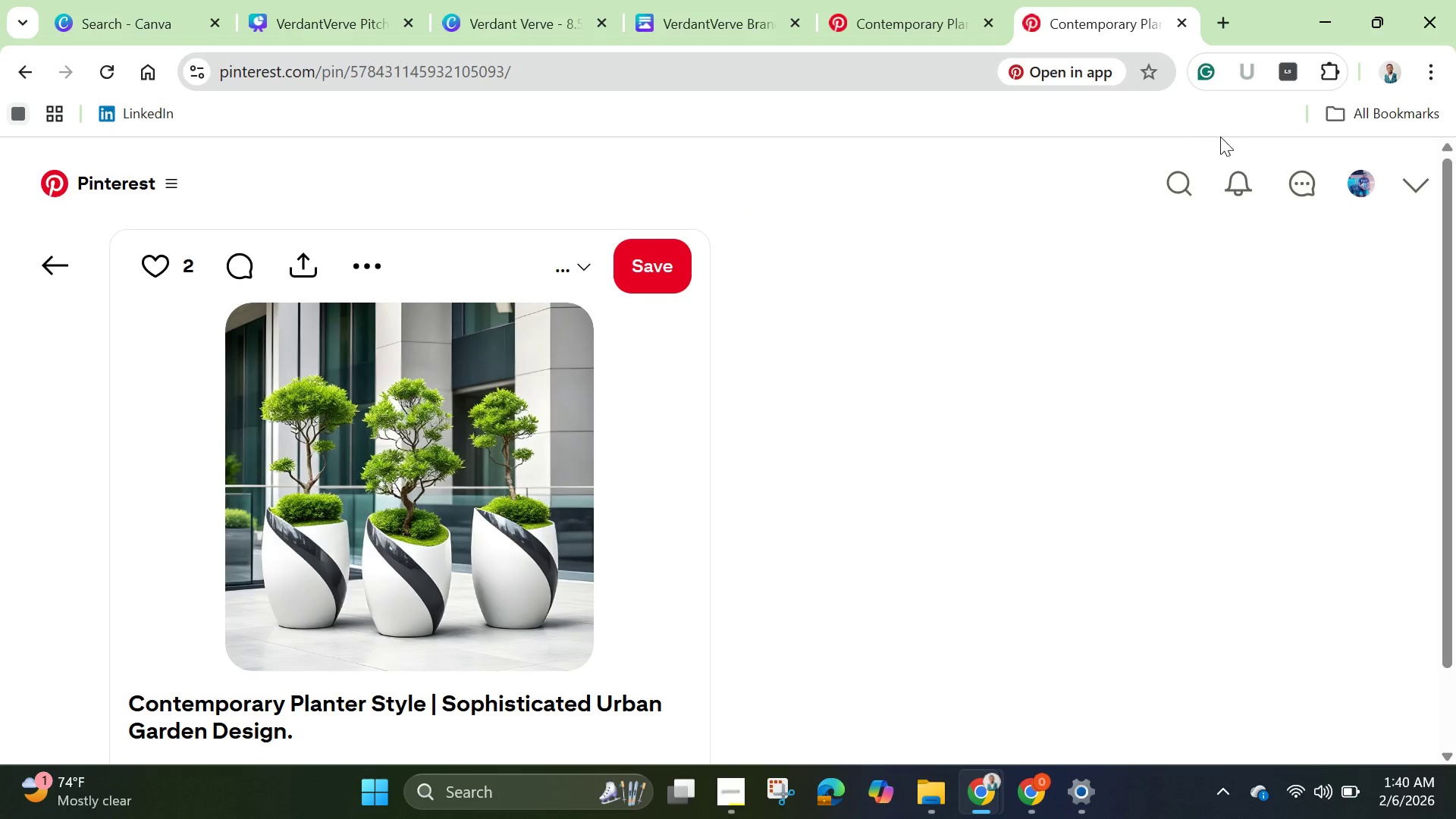 
left_click([1168, 177])
 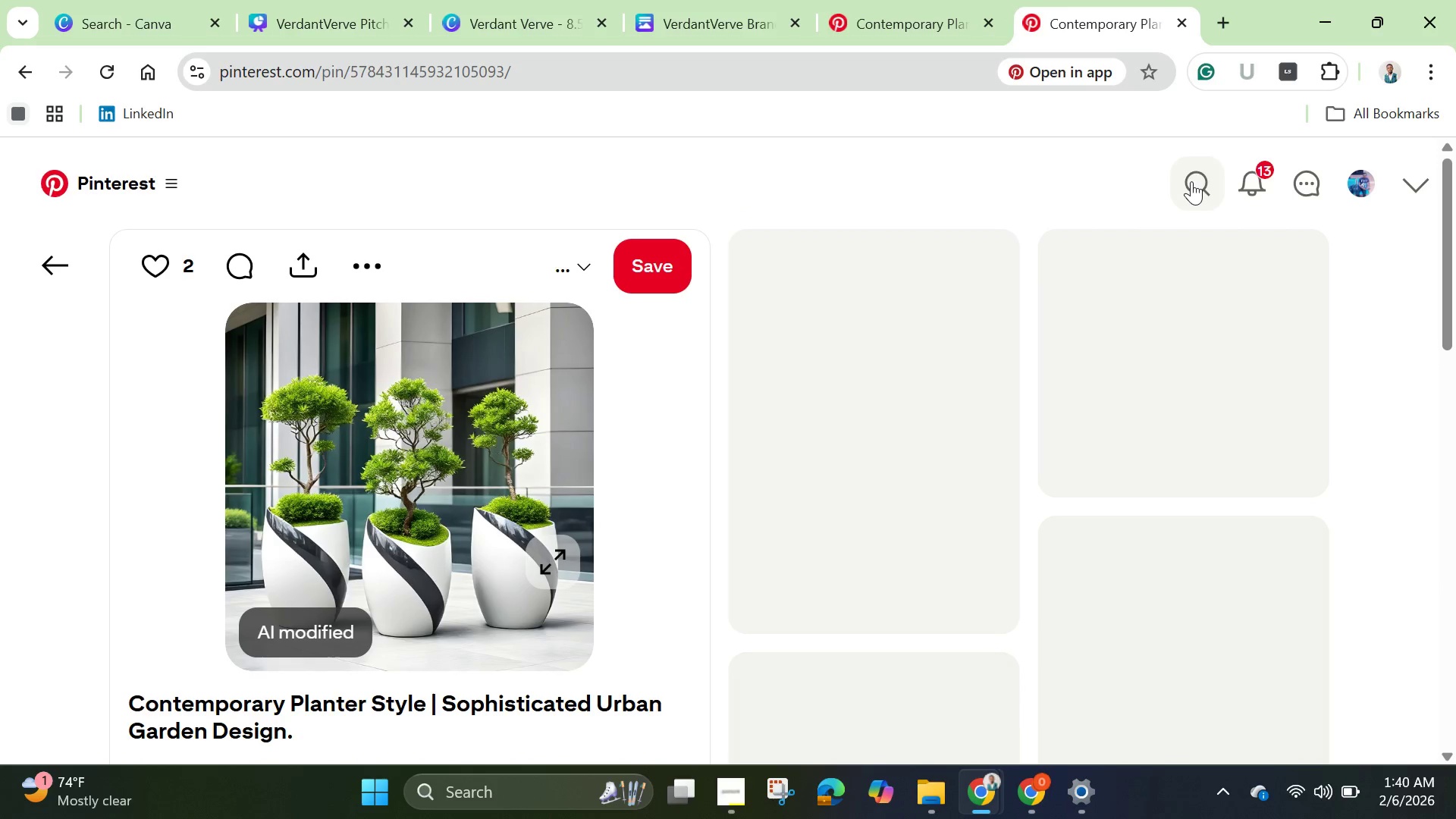 
left_click([1192, 181])
 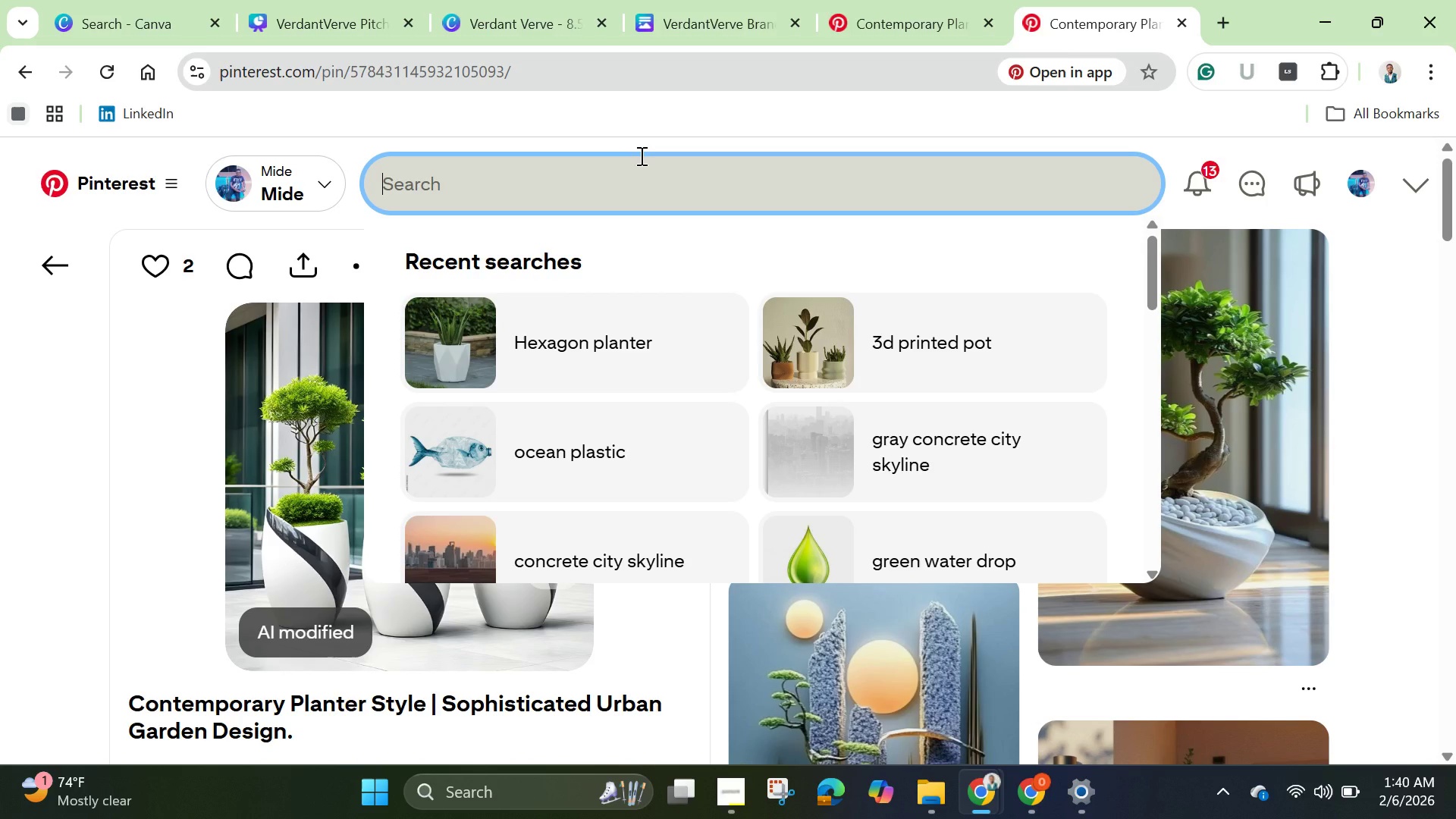 
type(cardb)
 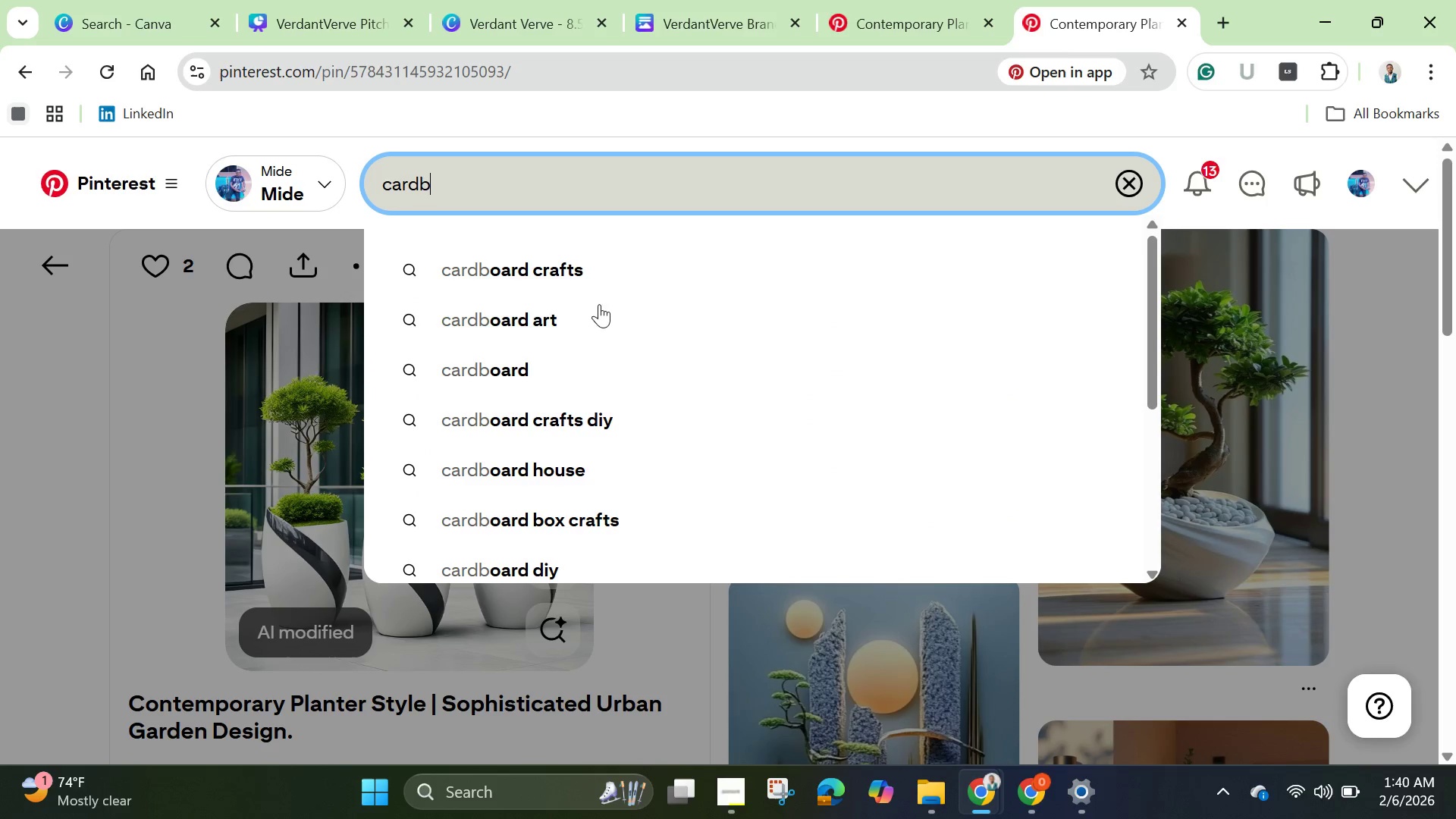 
left_click([577, 369])
 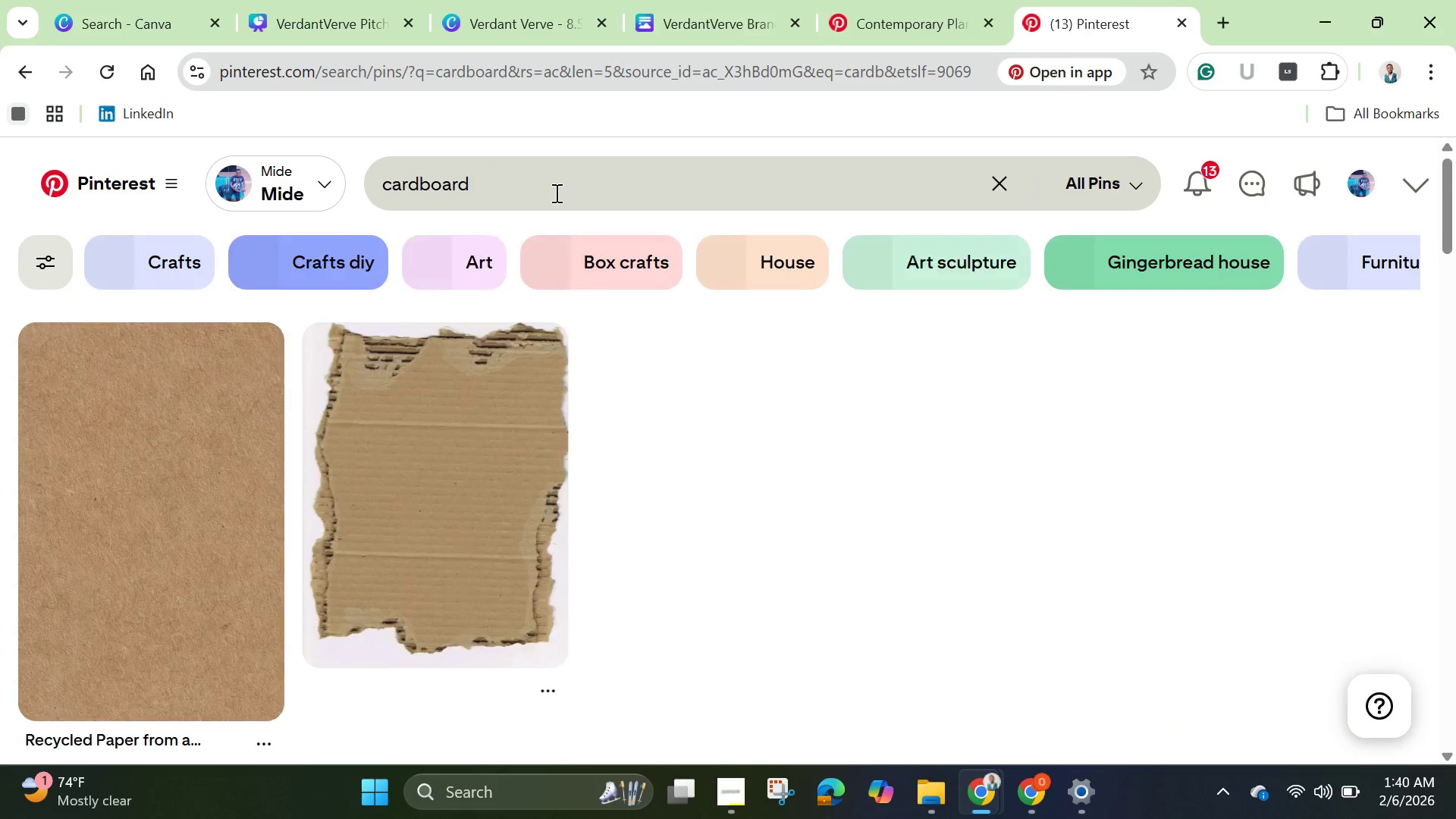 
left_click([555, 193])
 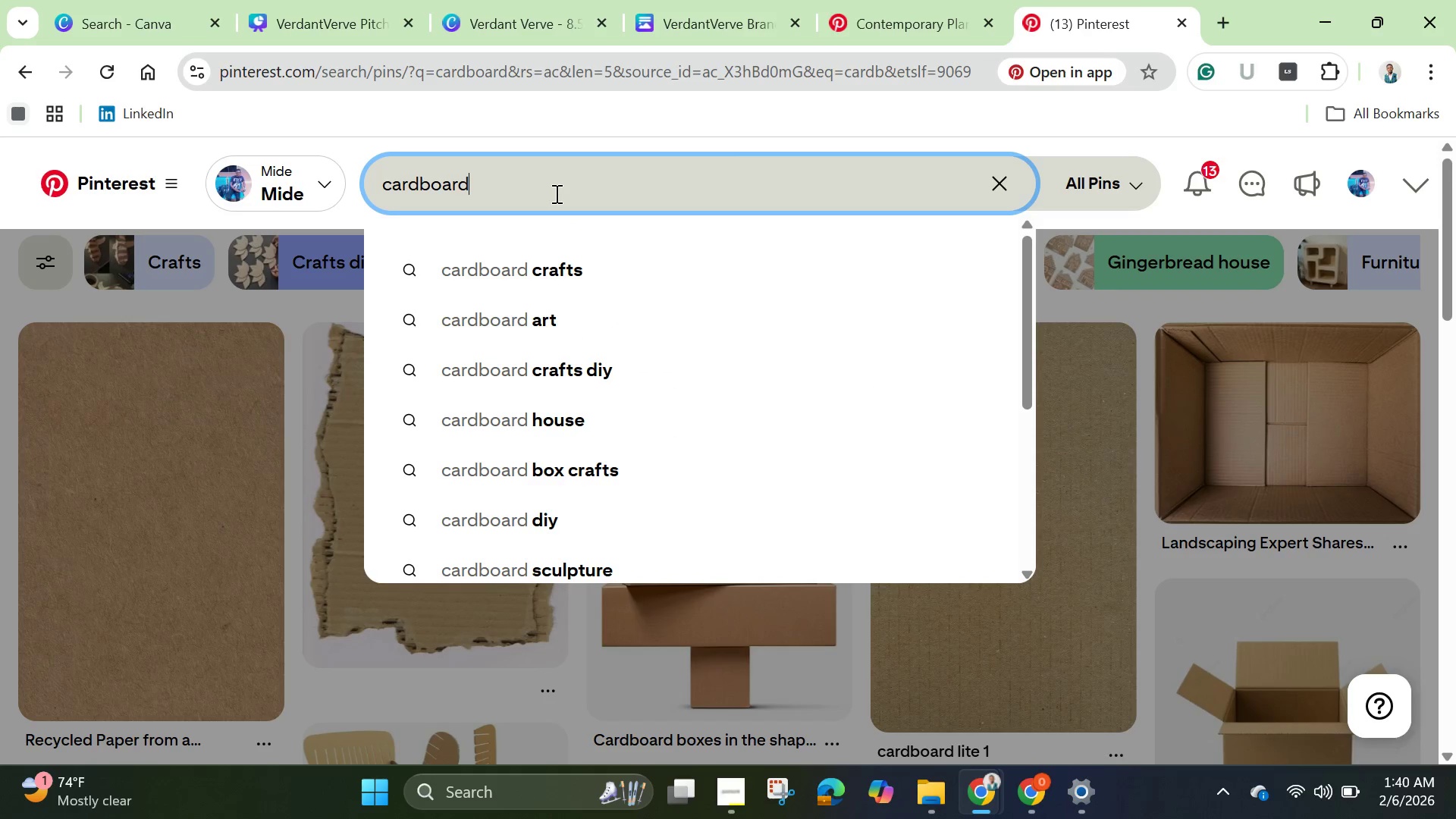 
type( box)
 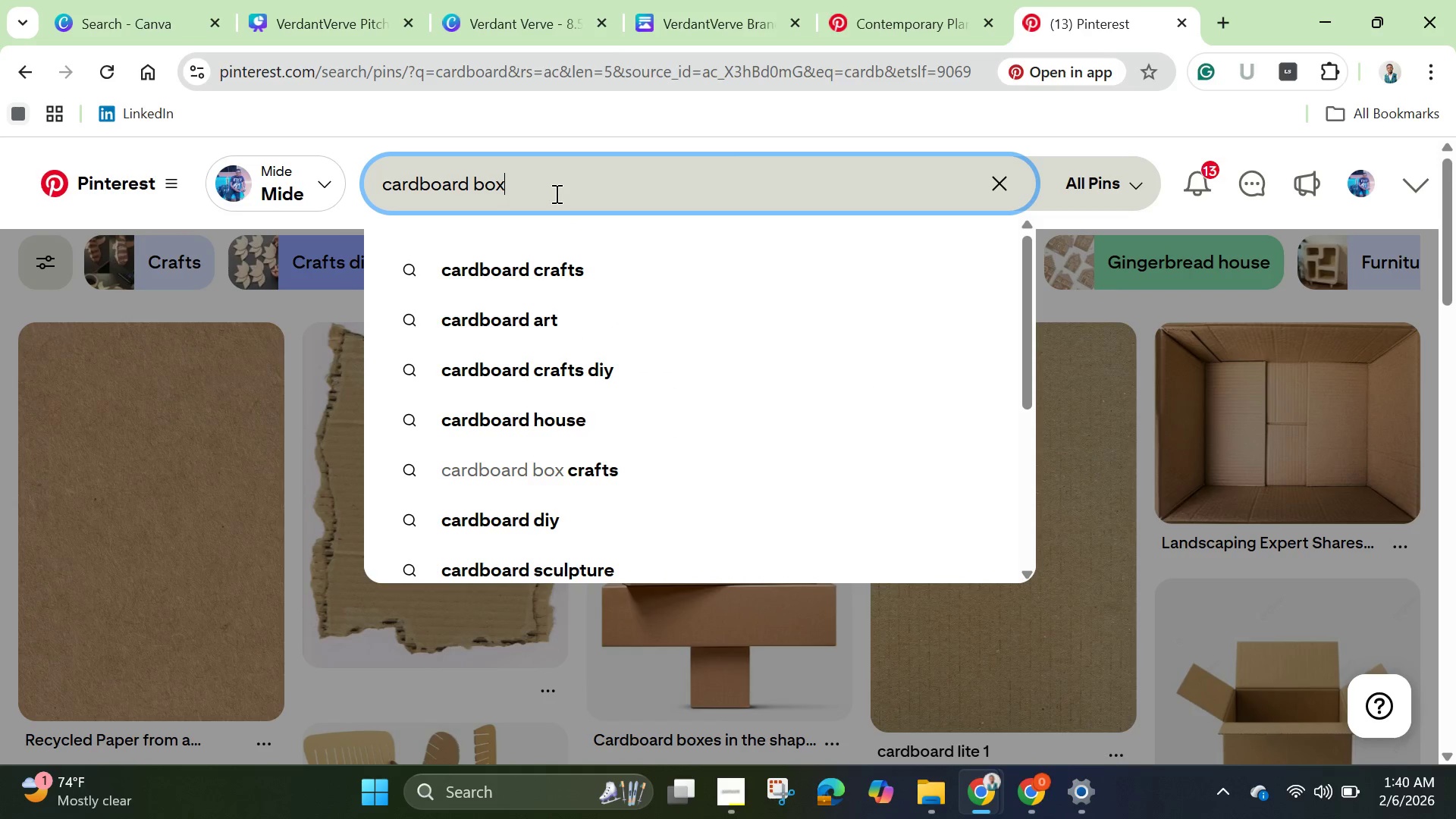 
key(Enter)
 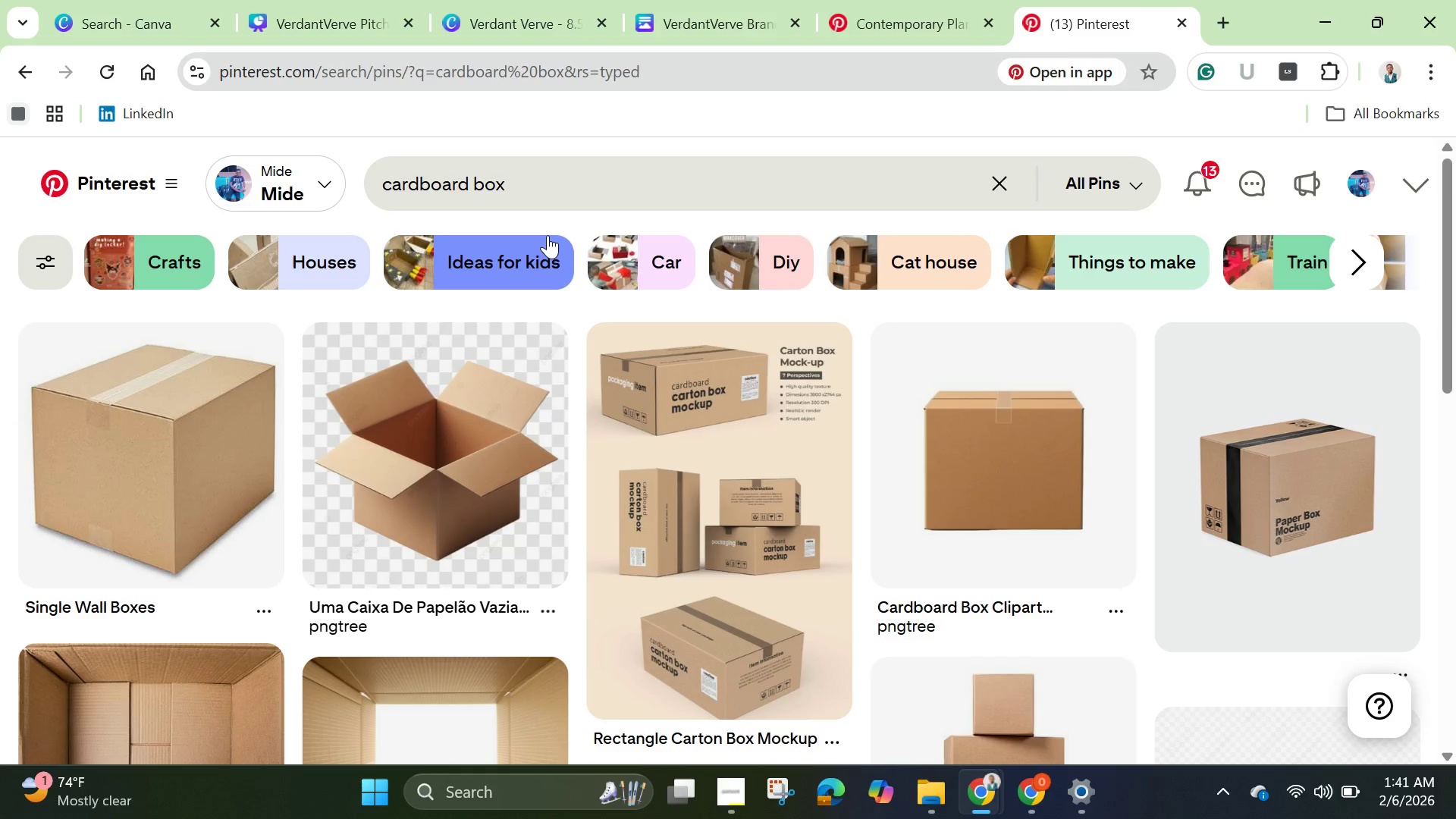 
scroll: coordinate [726, 423], scroll_direction: down, amount: 1.0
 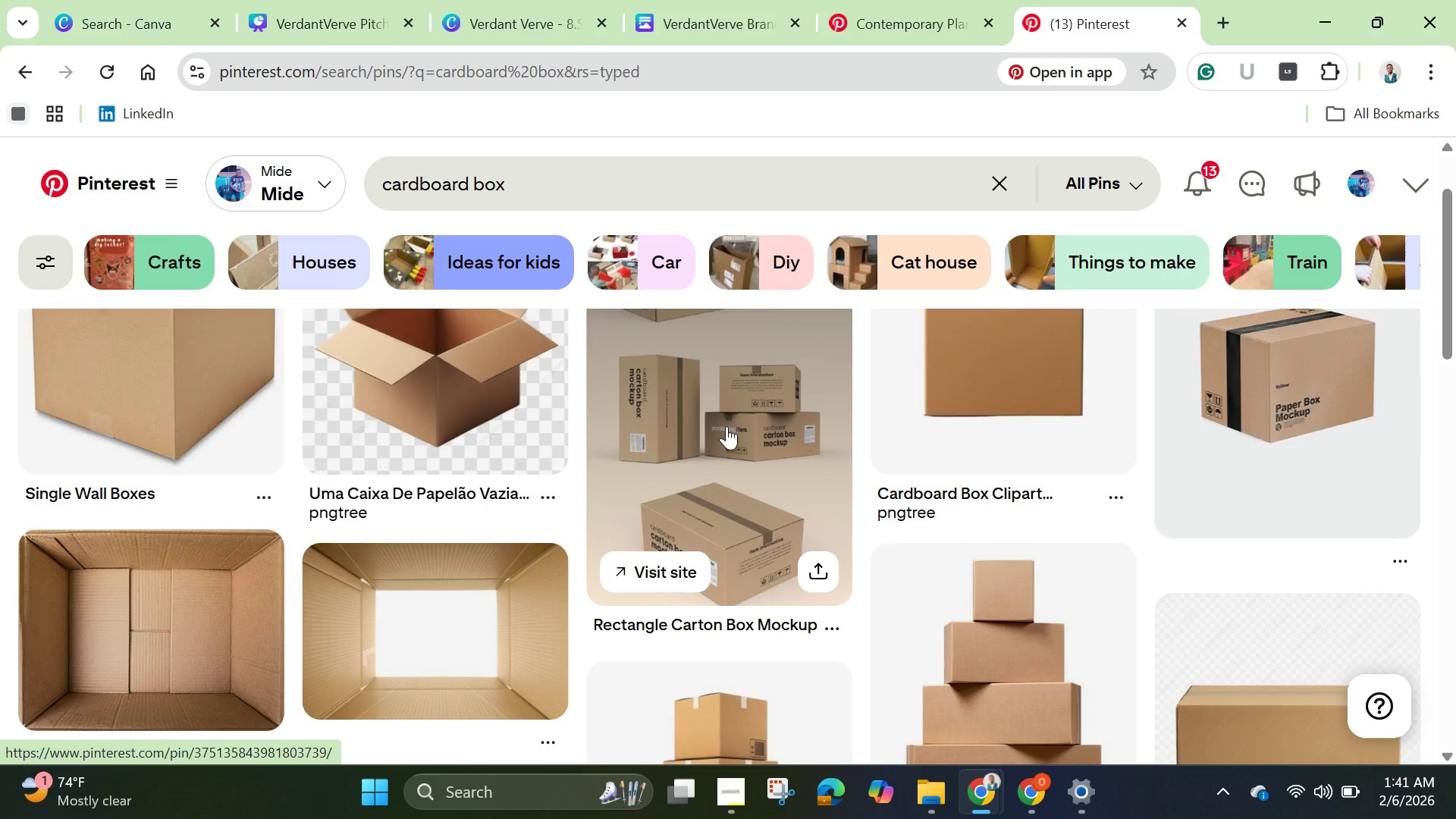 
scroll: coordinate [726, 426], scroll_direction: none, amount: 0.0
 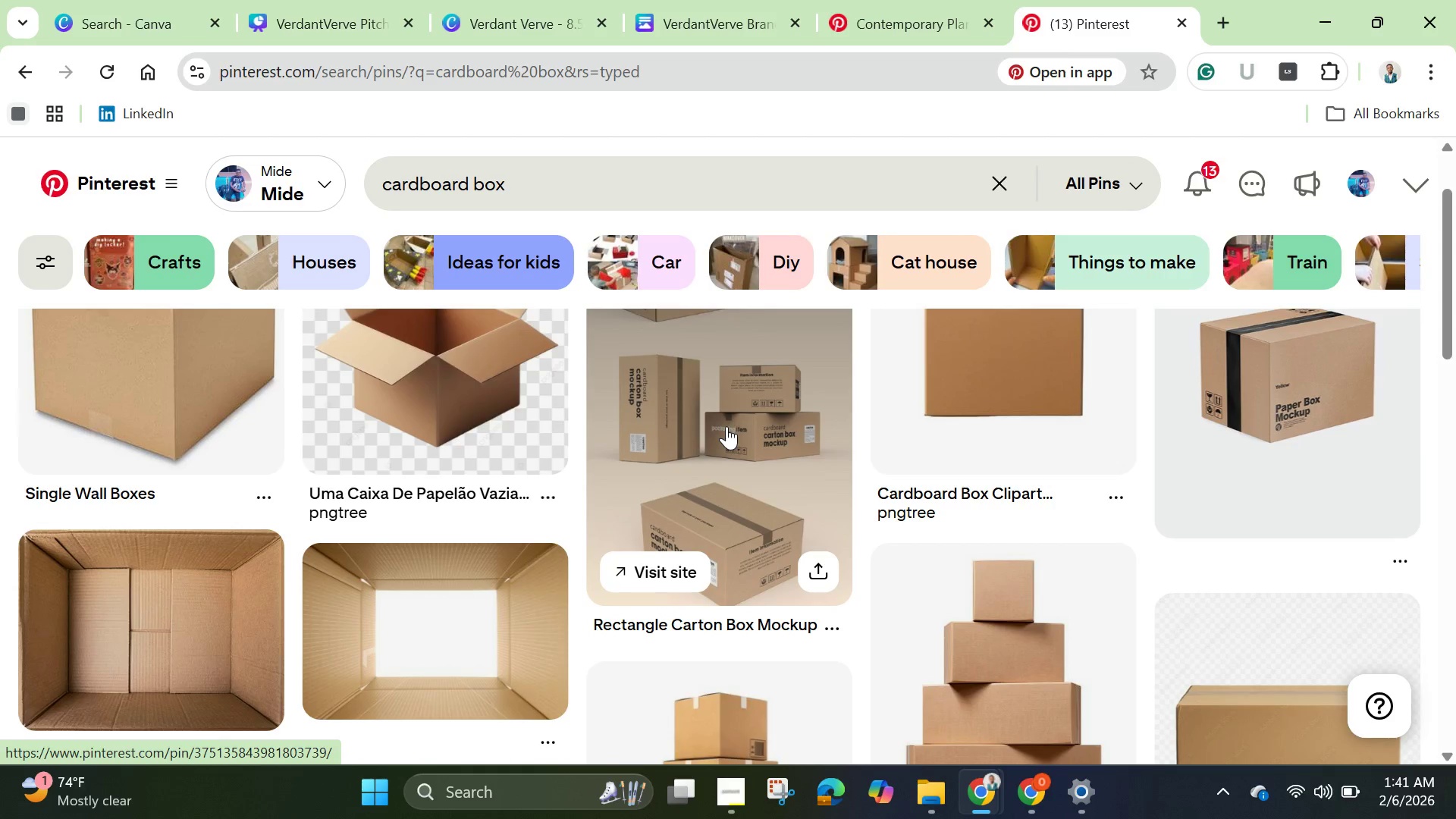 
scroll: coordinate [726, 426], scroll_direction: down, amount: 2.0
 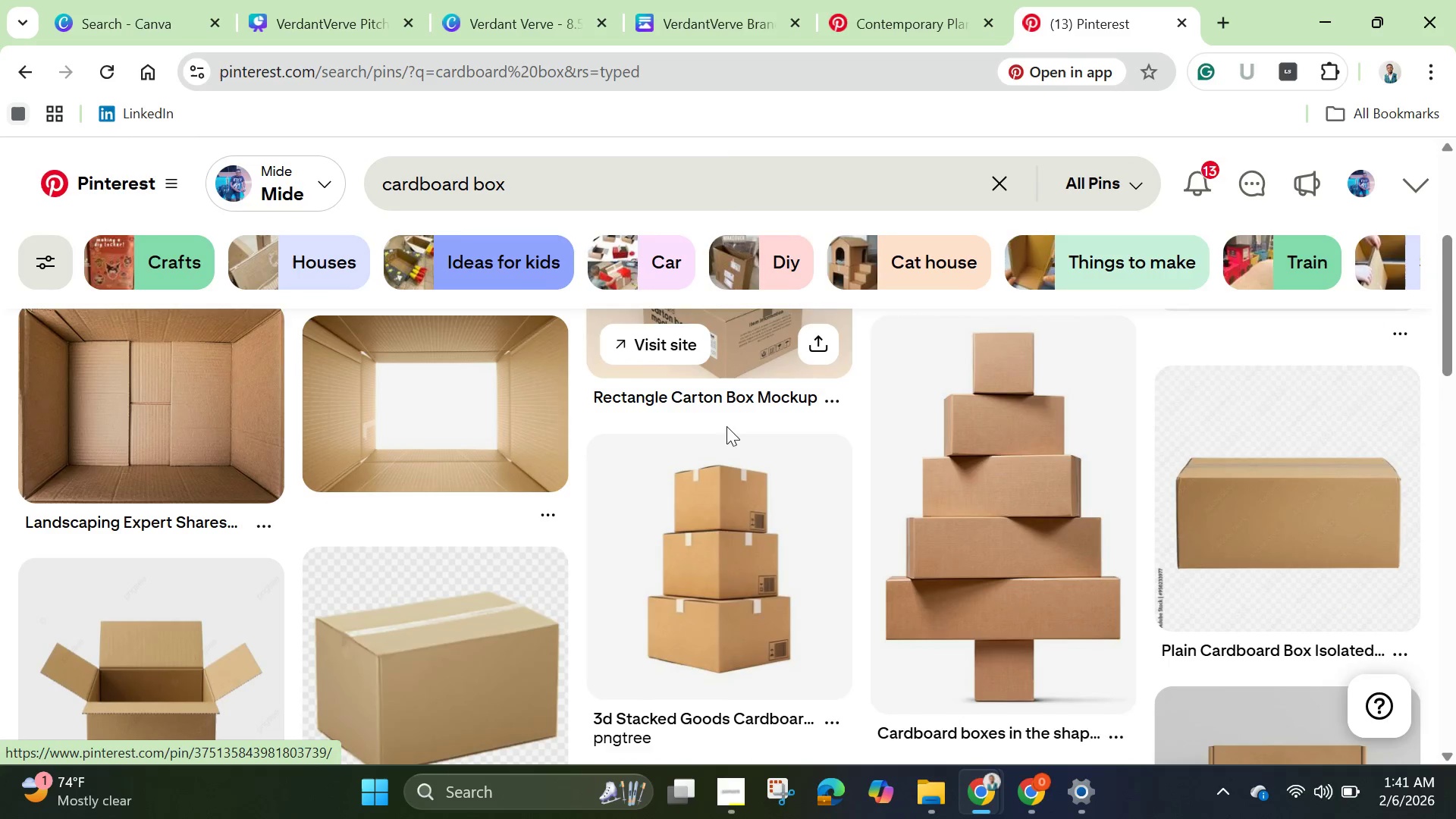 
scroll: coordinate [727, 426], scroll_direction: none, amount: 0.0
 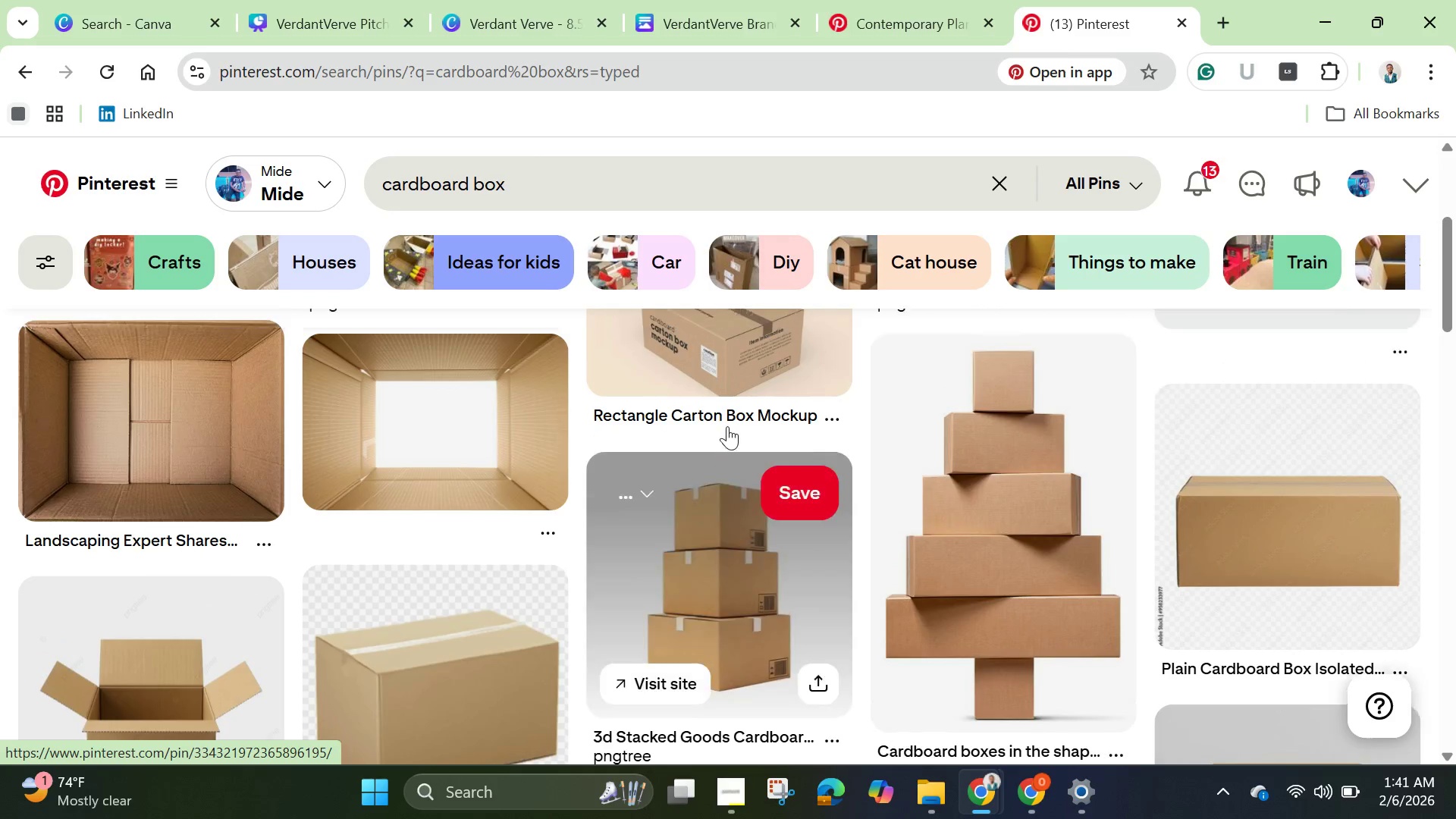 
scroll: coordinate [727, 428], scroll_direction: up, amount: 1.0
 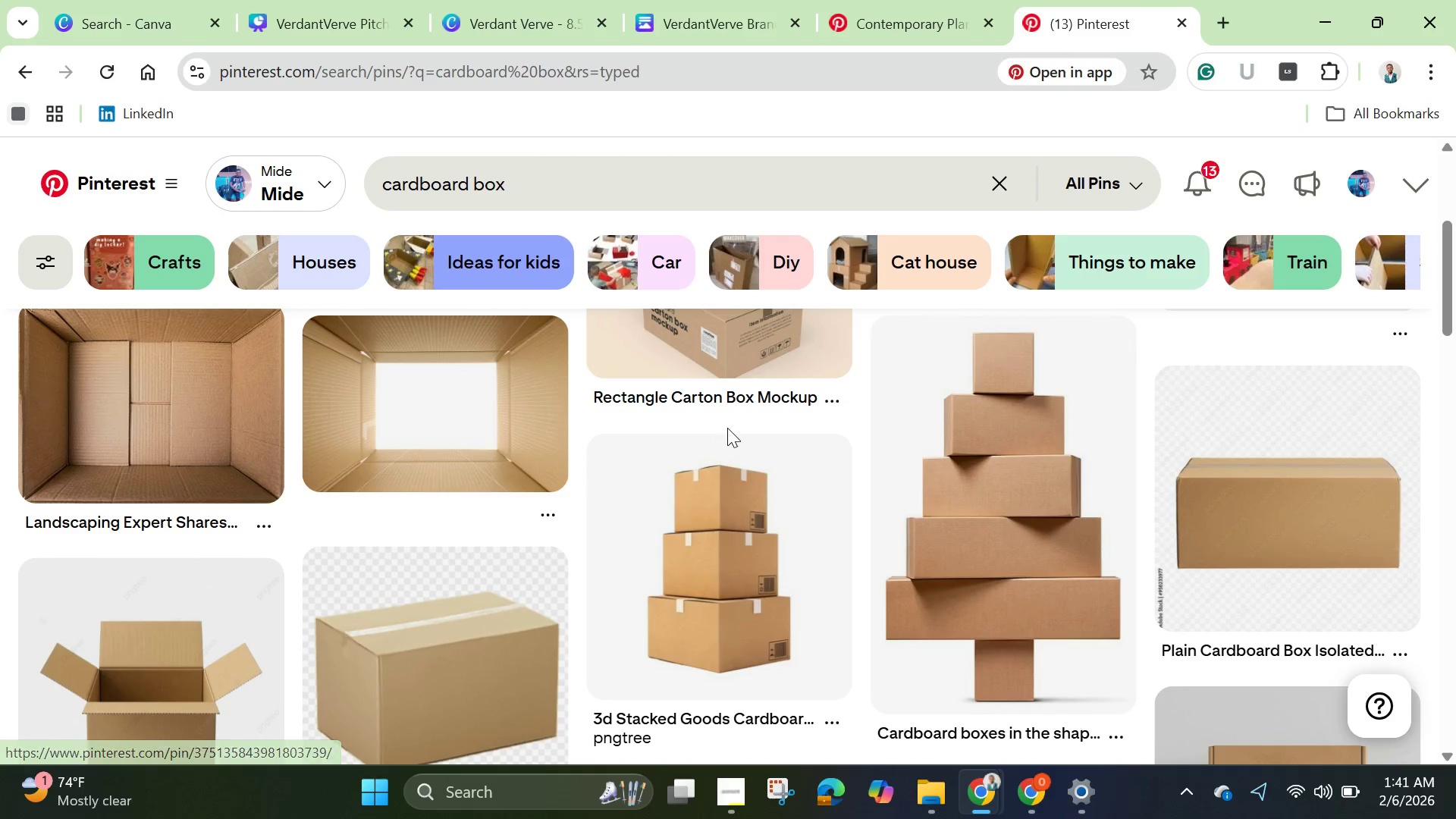 
scroll: coordinate [727, 428], scroll_direction: down, amount: 2.0
 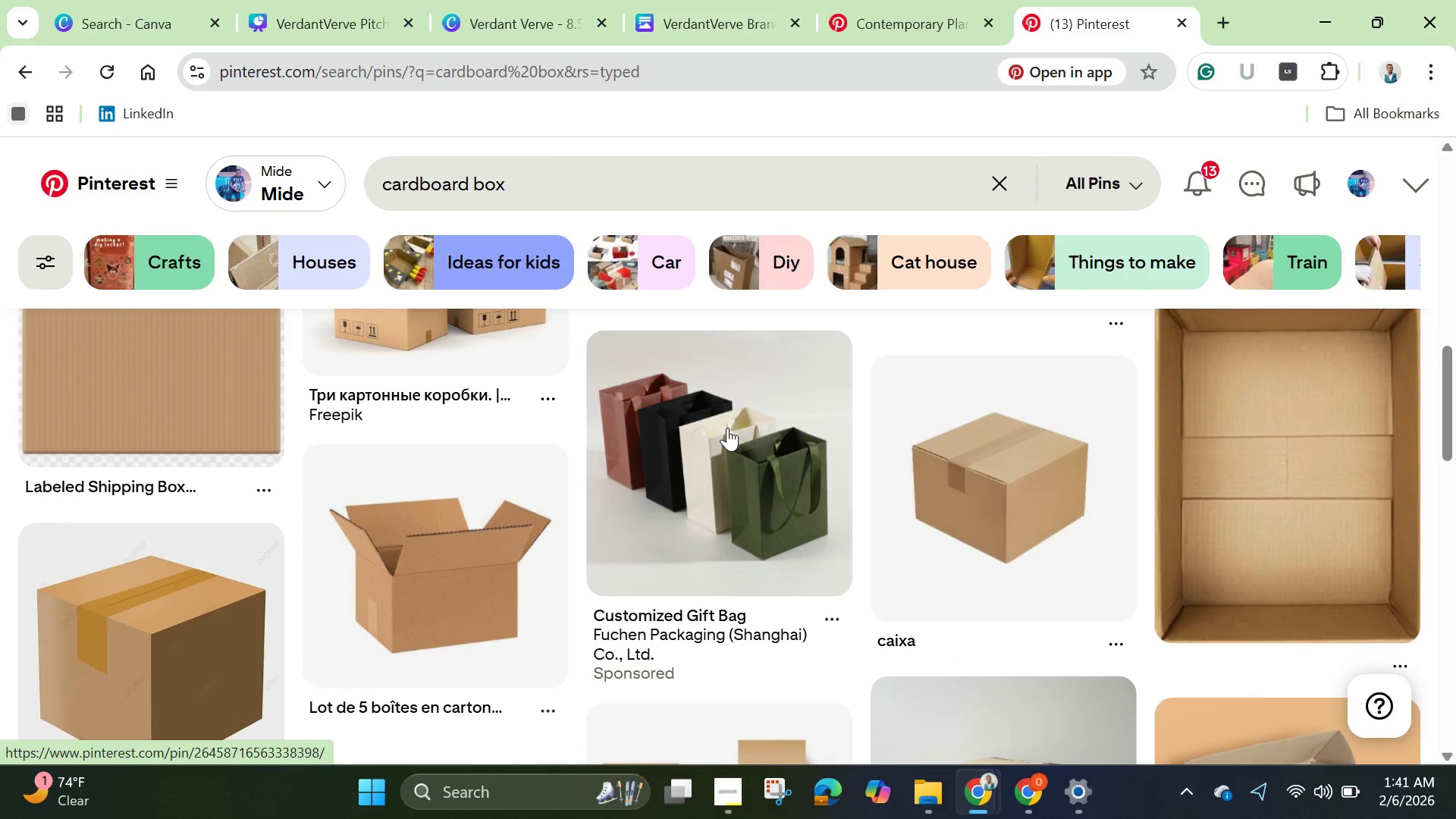 
scroll: coordinate [727, 428], scroll_direction: up, amount: 1.0
 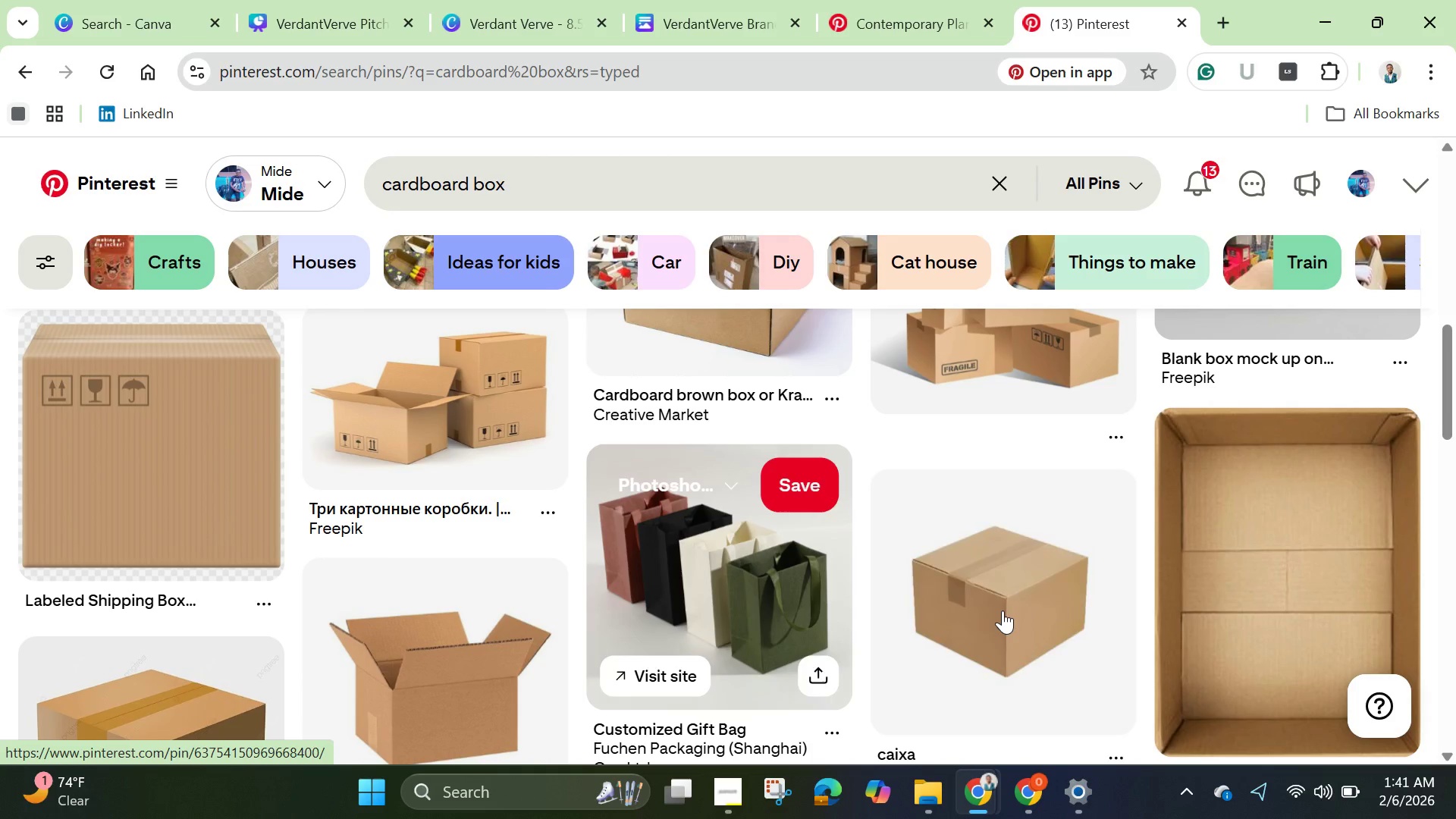 
left_click([1003, 610])
 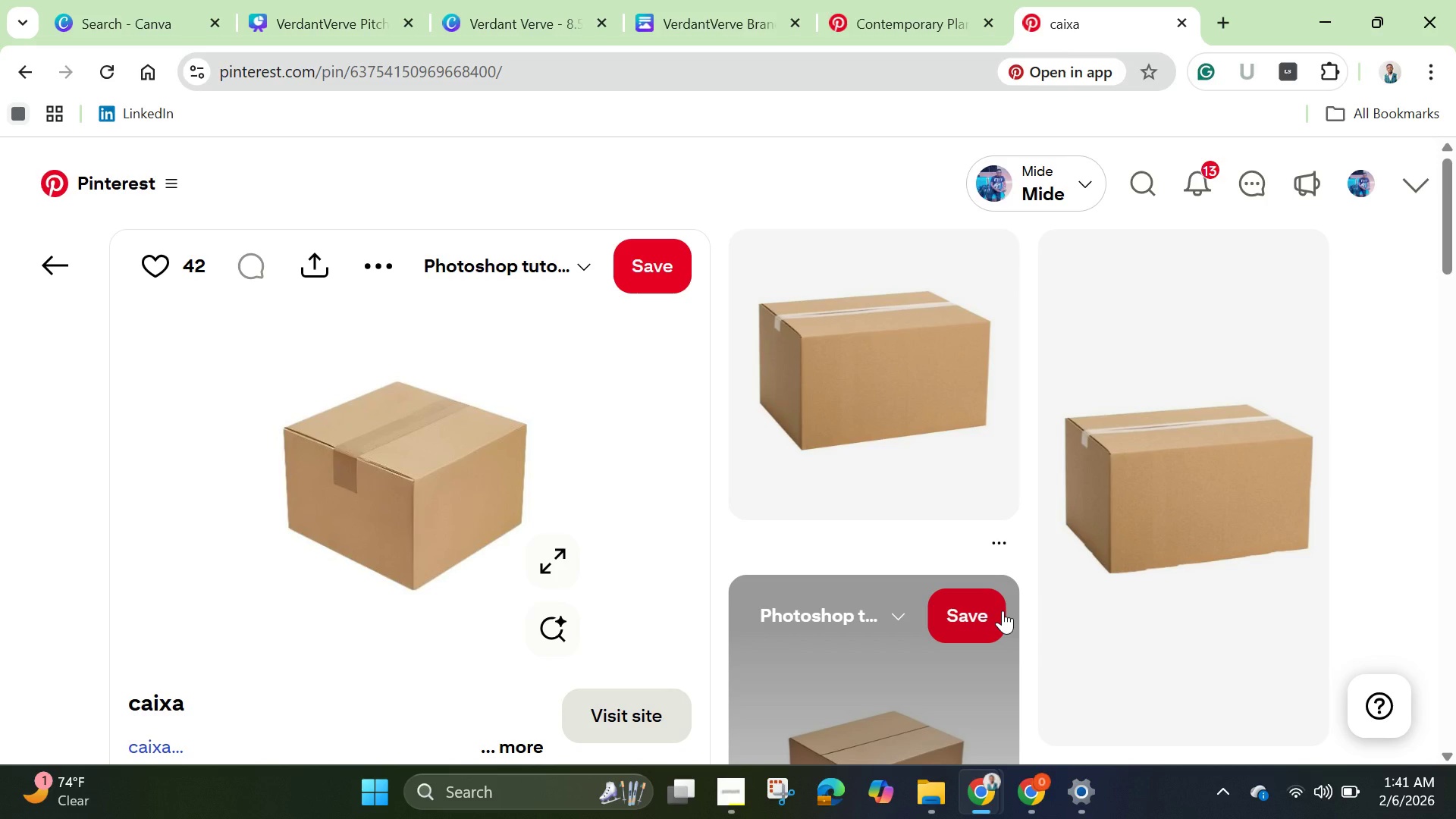 
wait(14.0)
 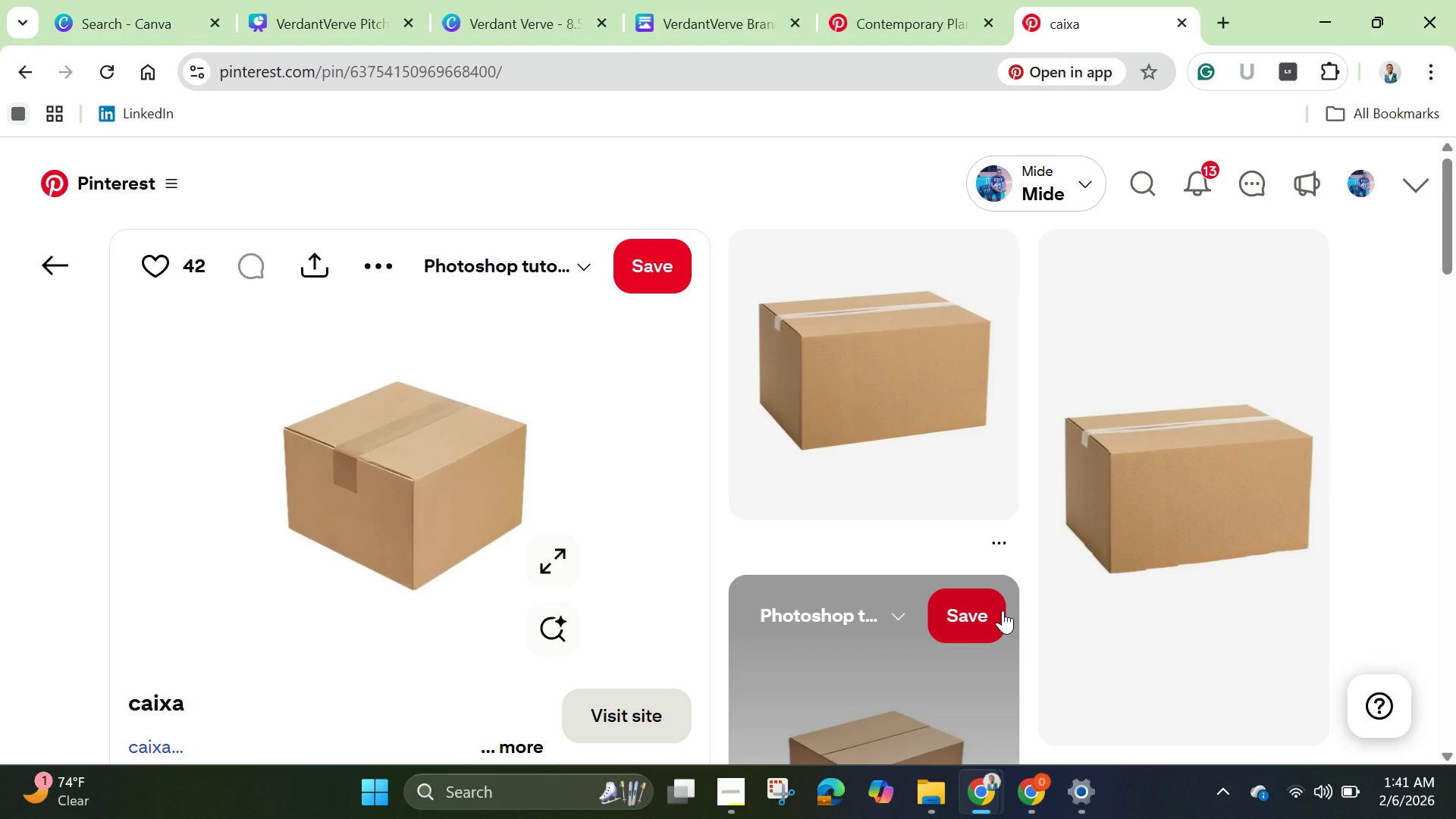 
right_click([348, 435])
 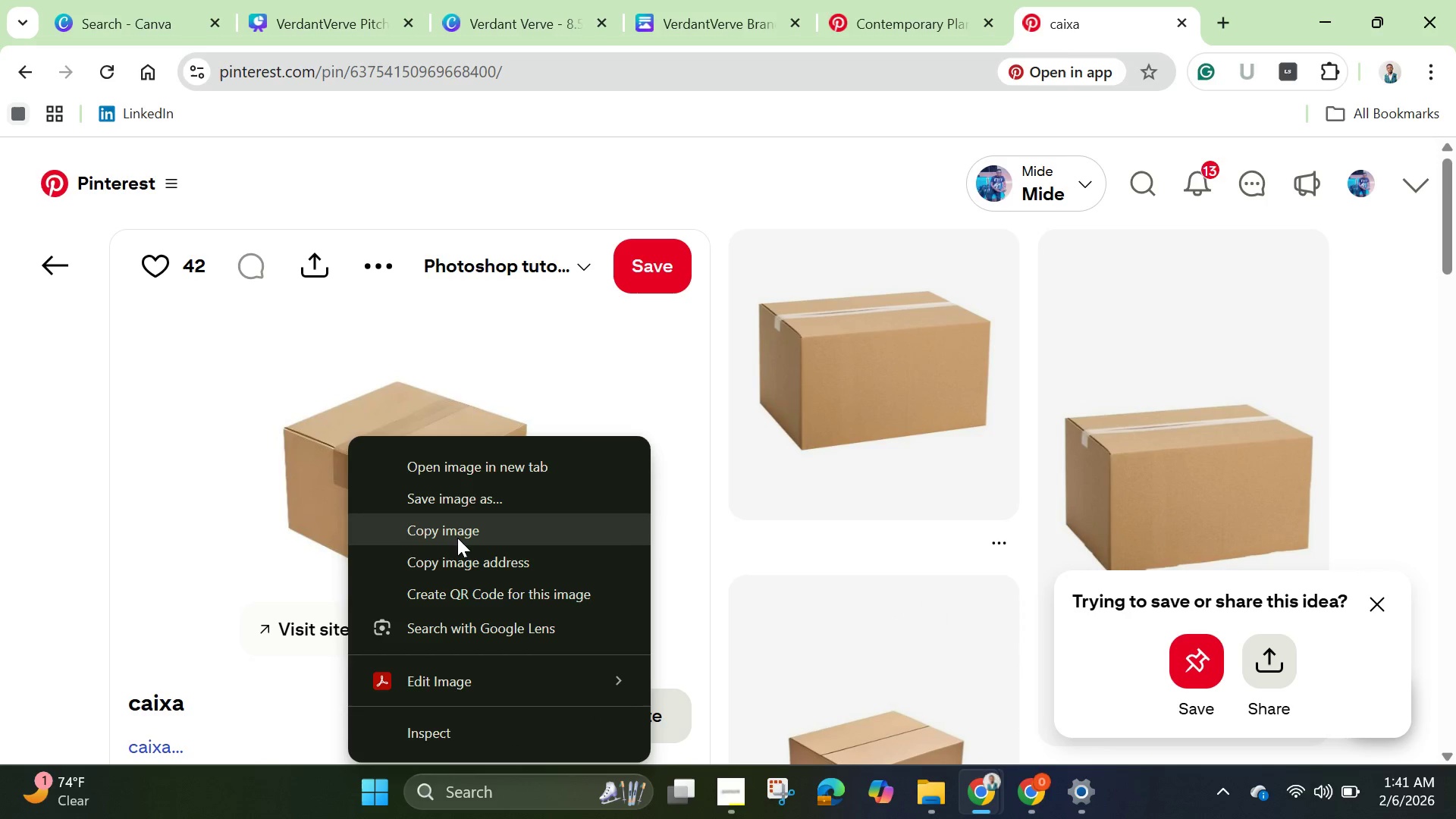 
left_click([457, 535])
 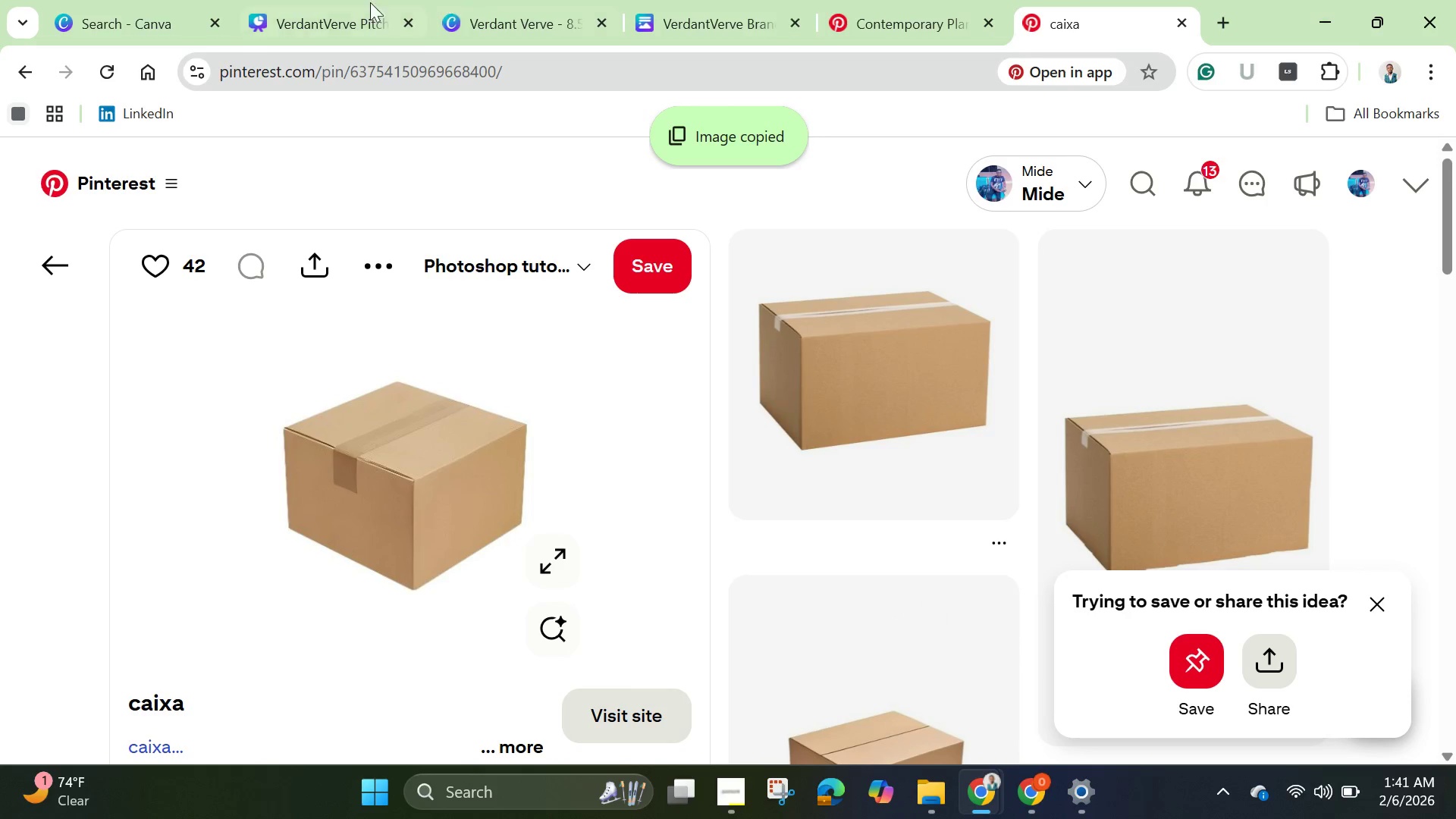 
left_click([105, 11])
 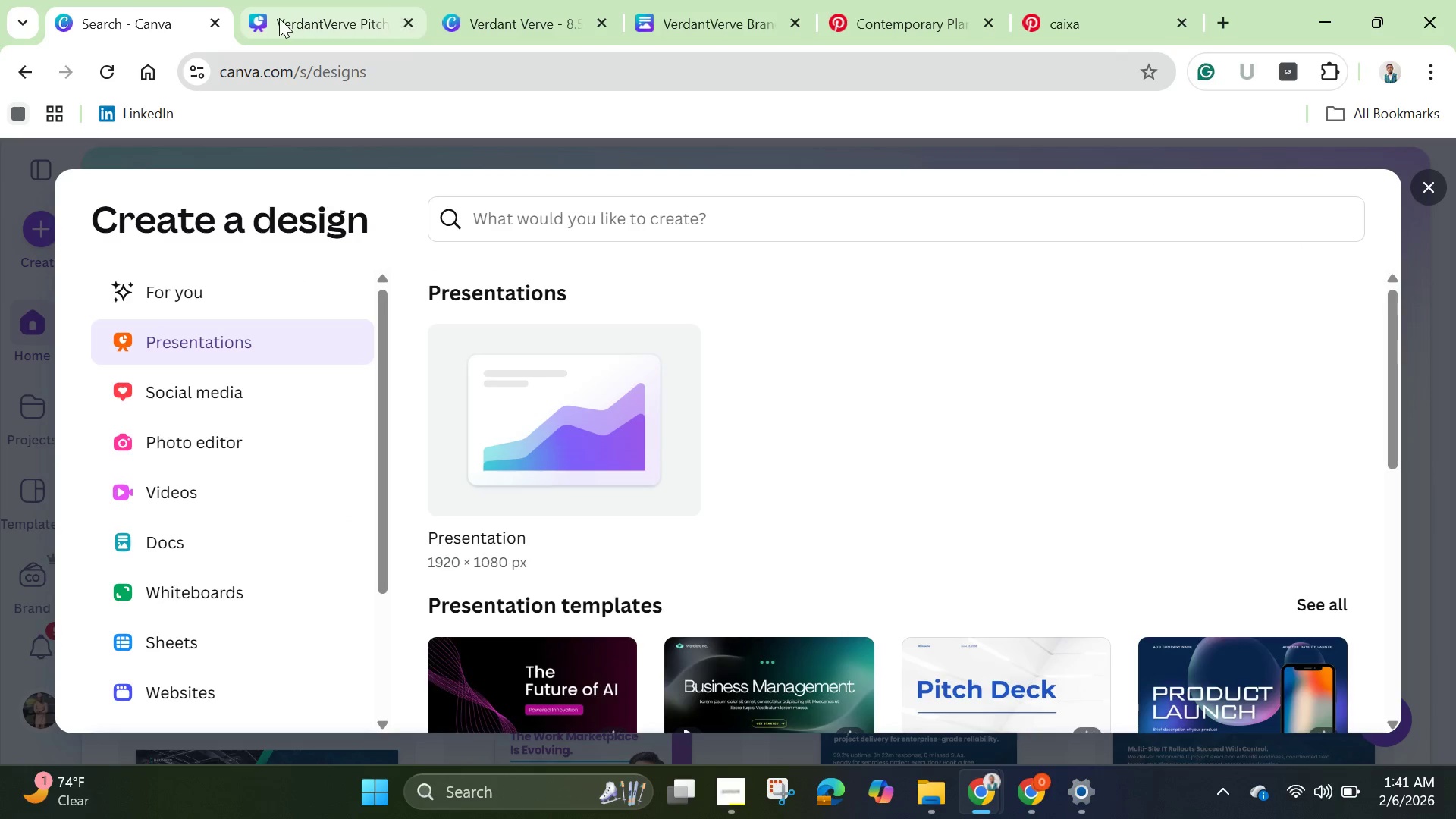 
left_click([320, 20])
 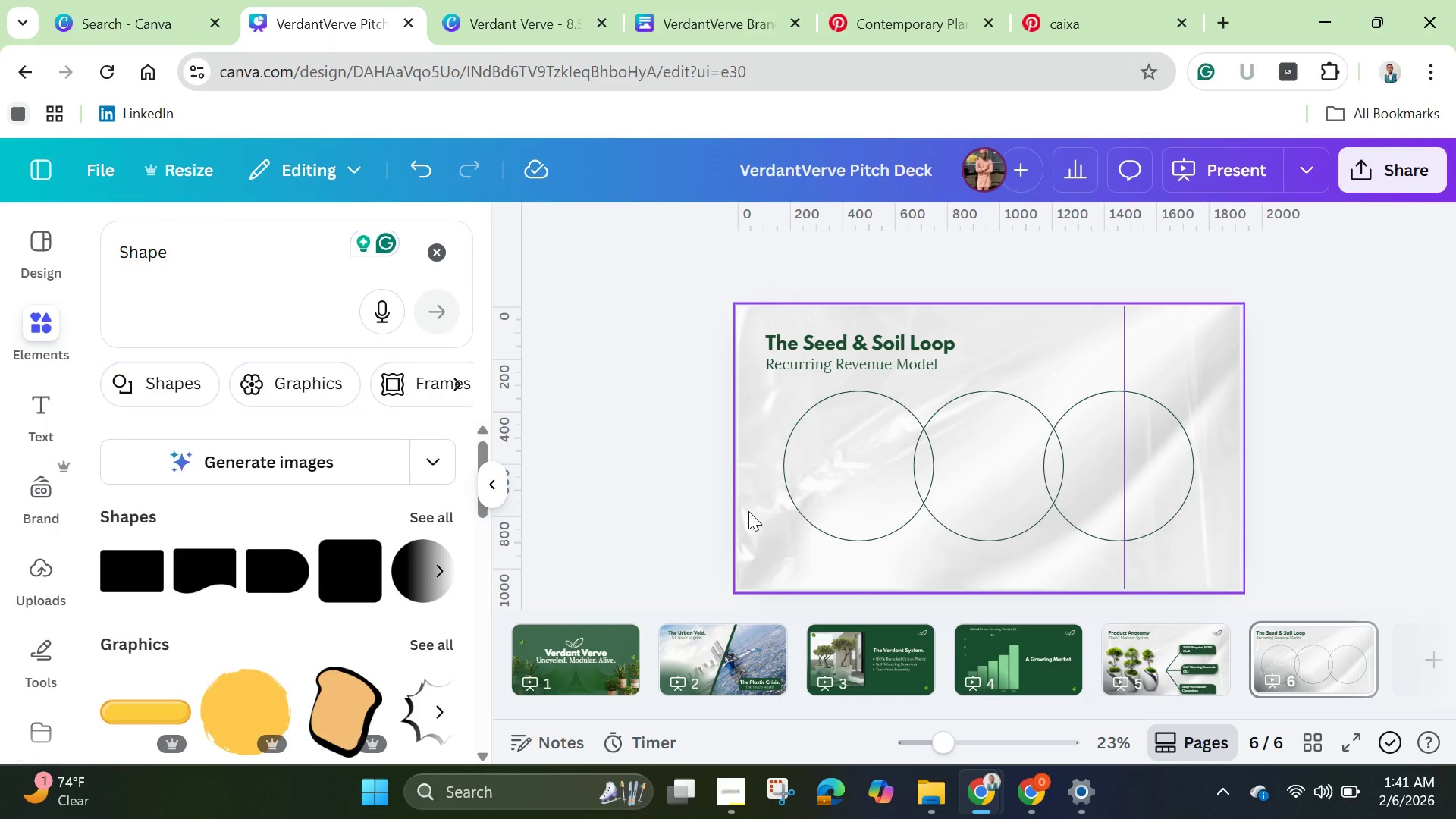 
key(Control+V)
 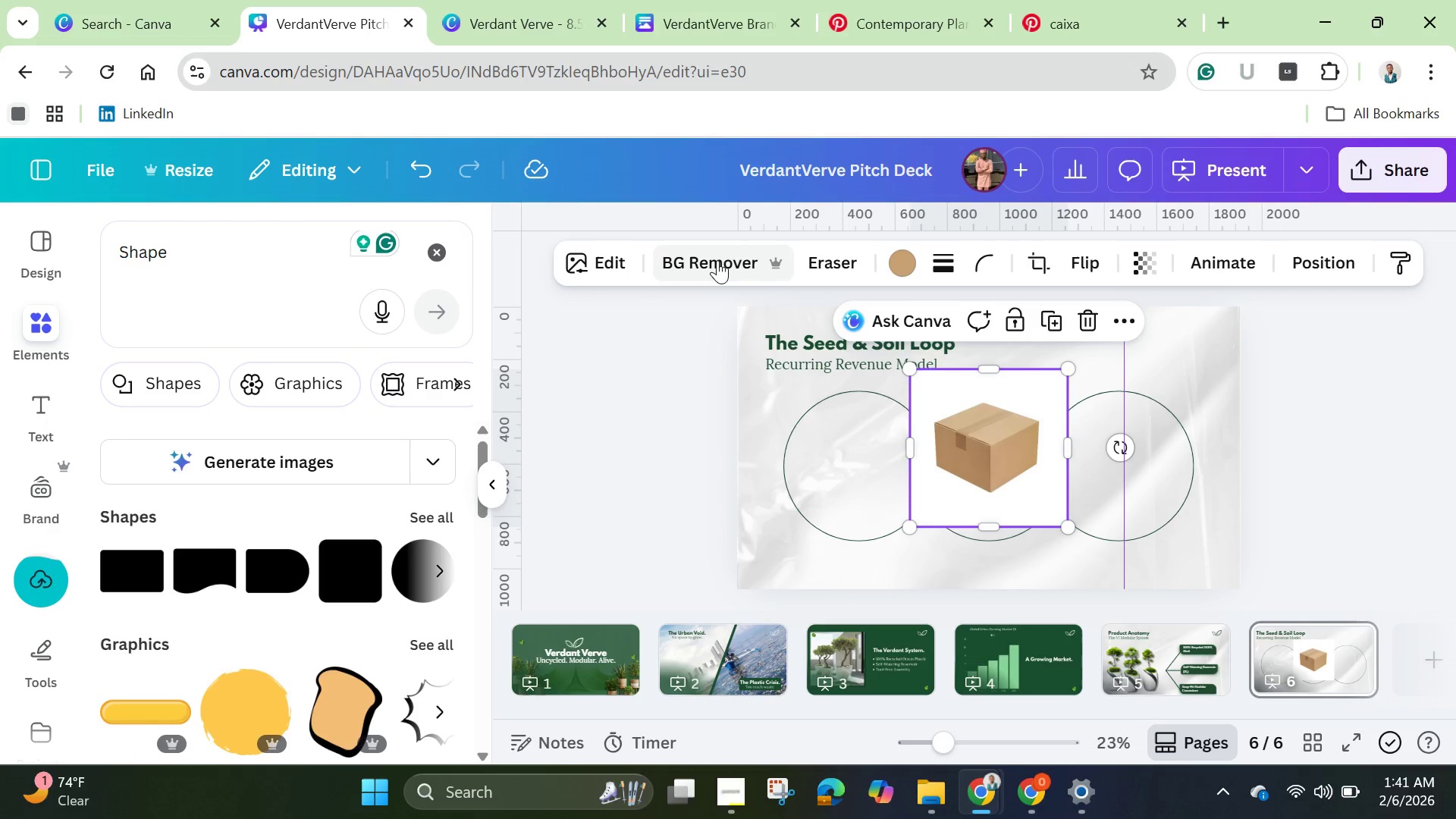 
wait(5.94)
 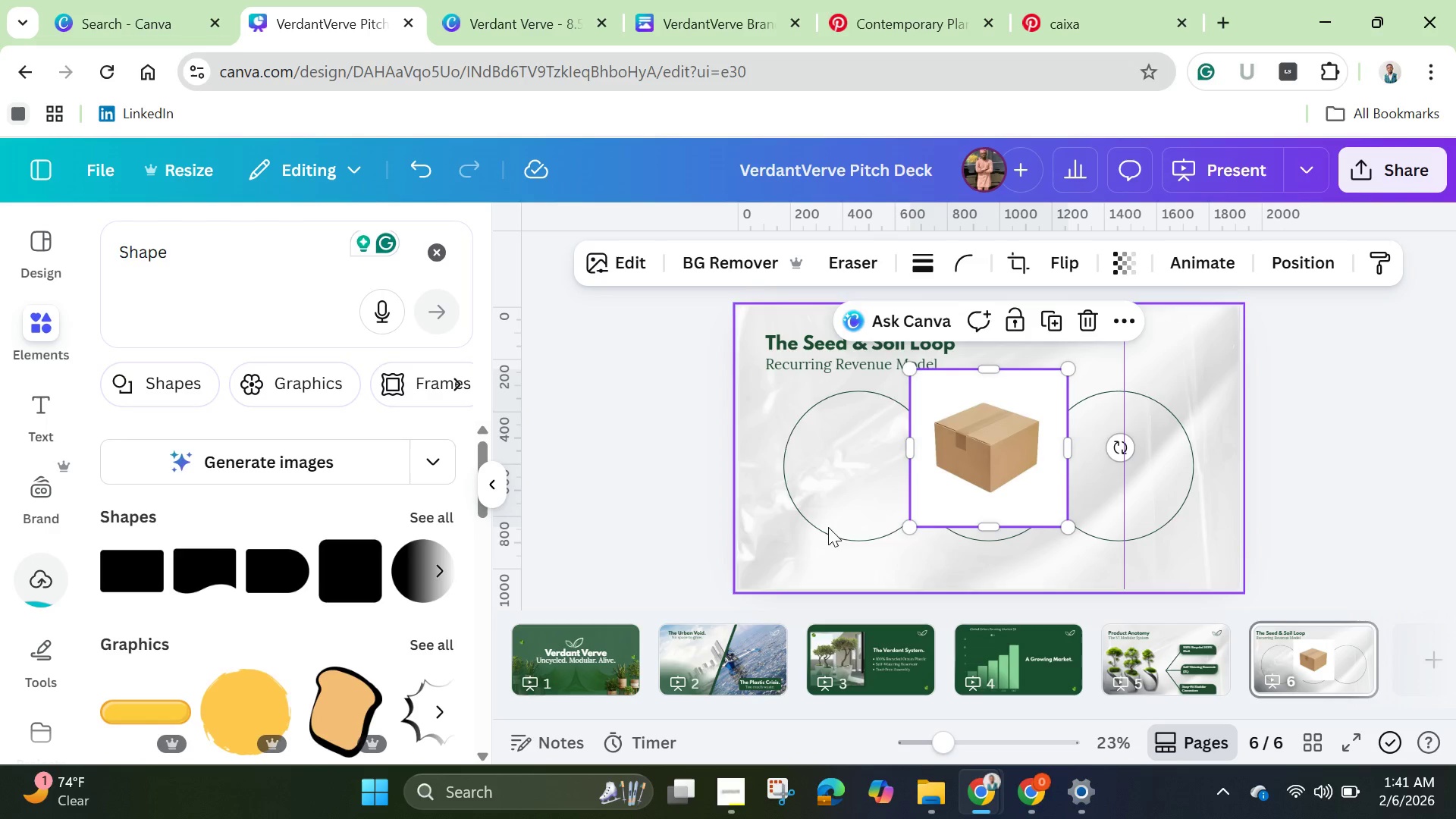 
left_click([719, 259])
 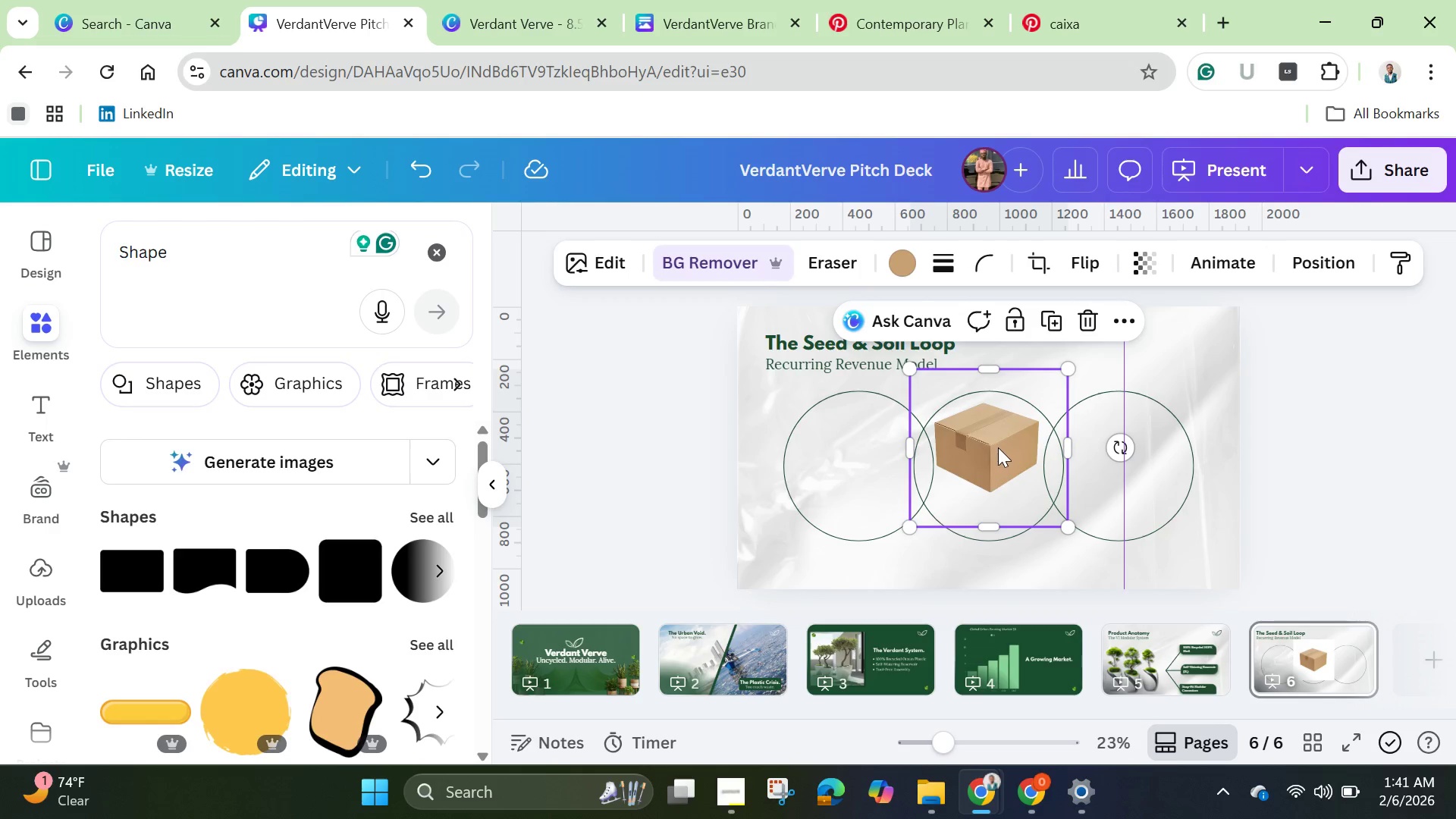 
left_click_drag(start_coordinate=[998, 447], to_coordinate=[862, 469])
 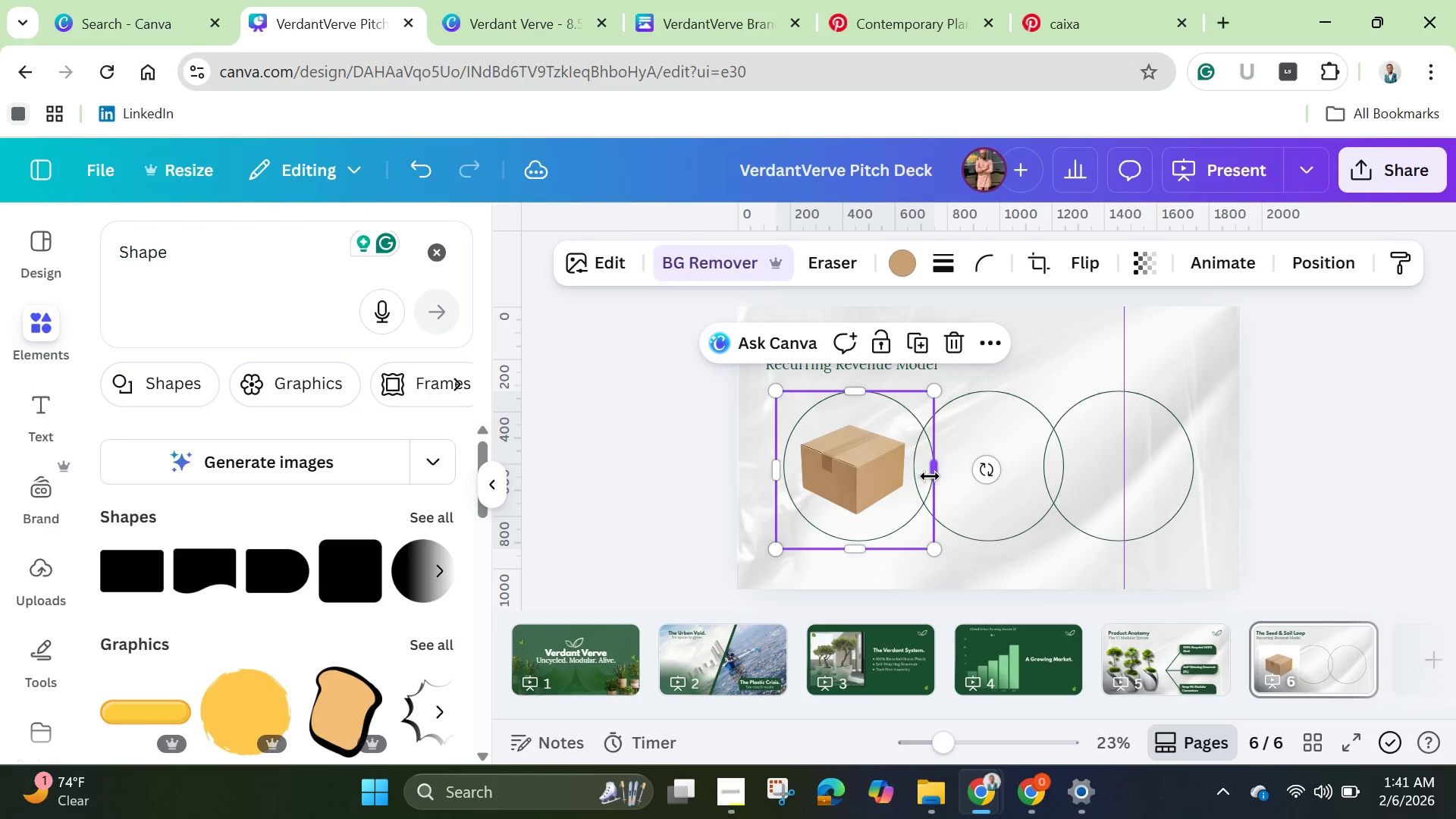 
left_click_drag(start_coordinate=[938, 474], to_coordinate=[913, 475])
 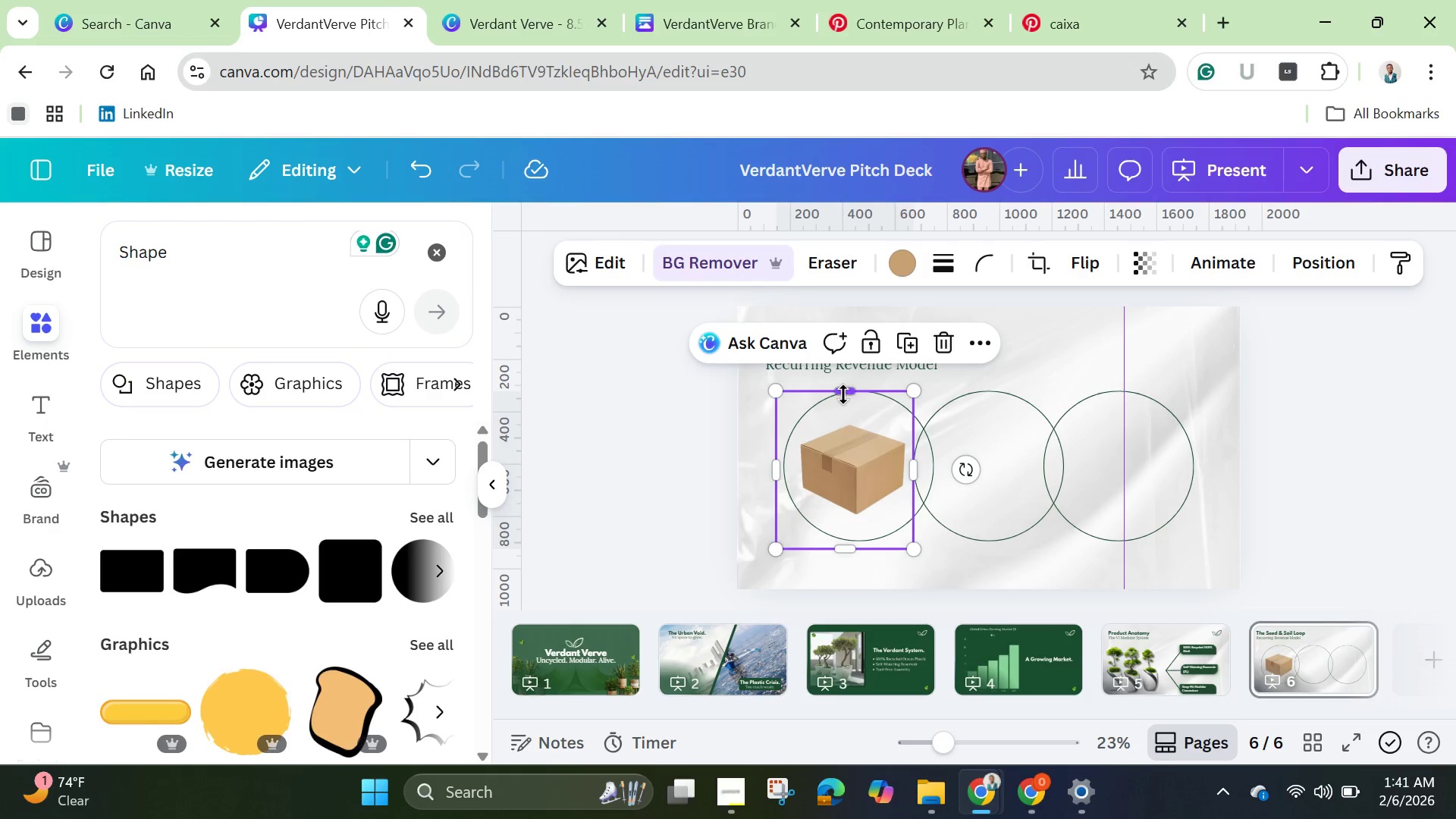 
left_click_drag(start_coordinate=[843, 394], to_coordinate=[853, 416])
 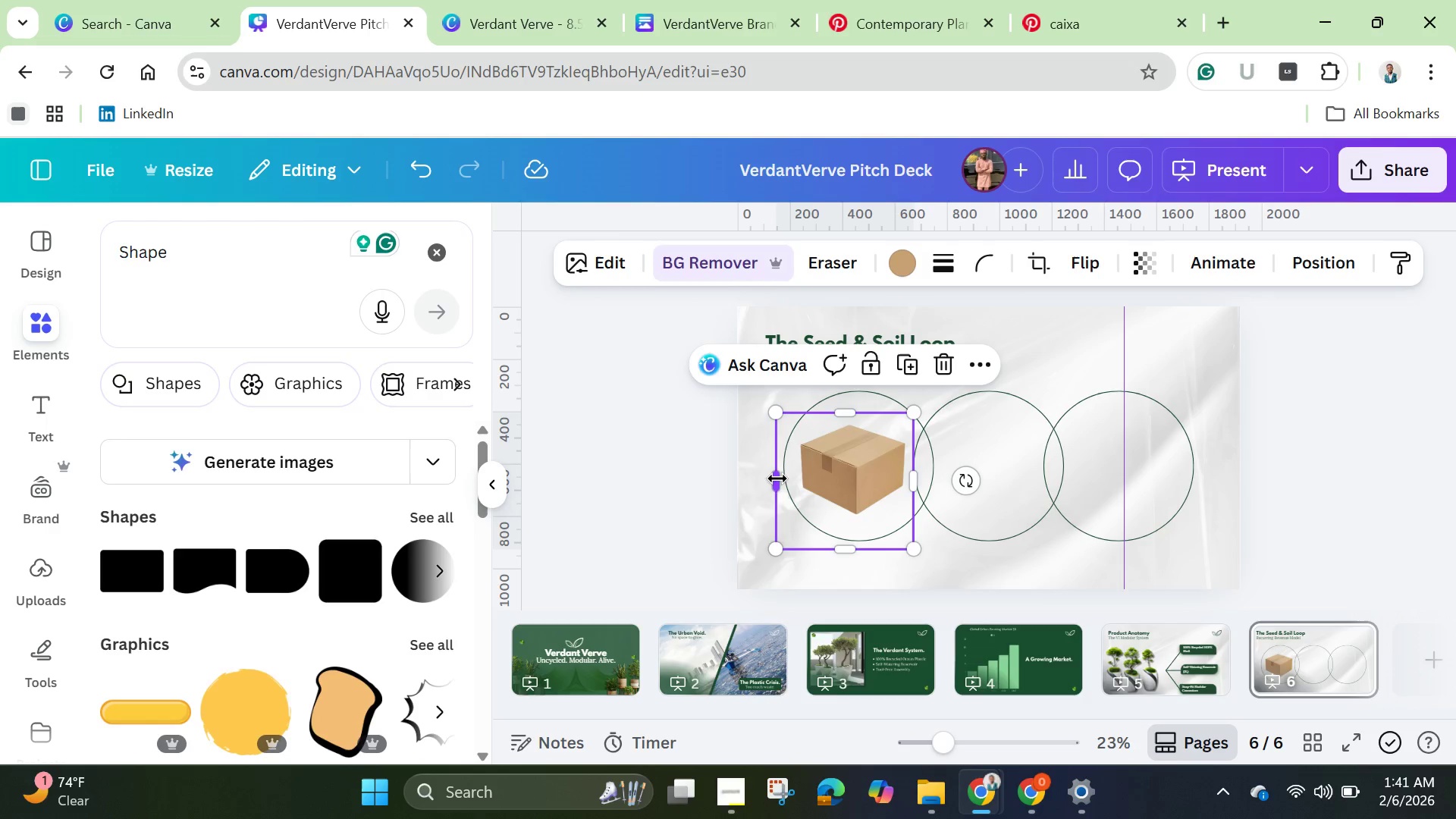 
left_click_drag(start_coordinate=[777, 479], to_coordinate=[795, 481])
 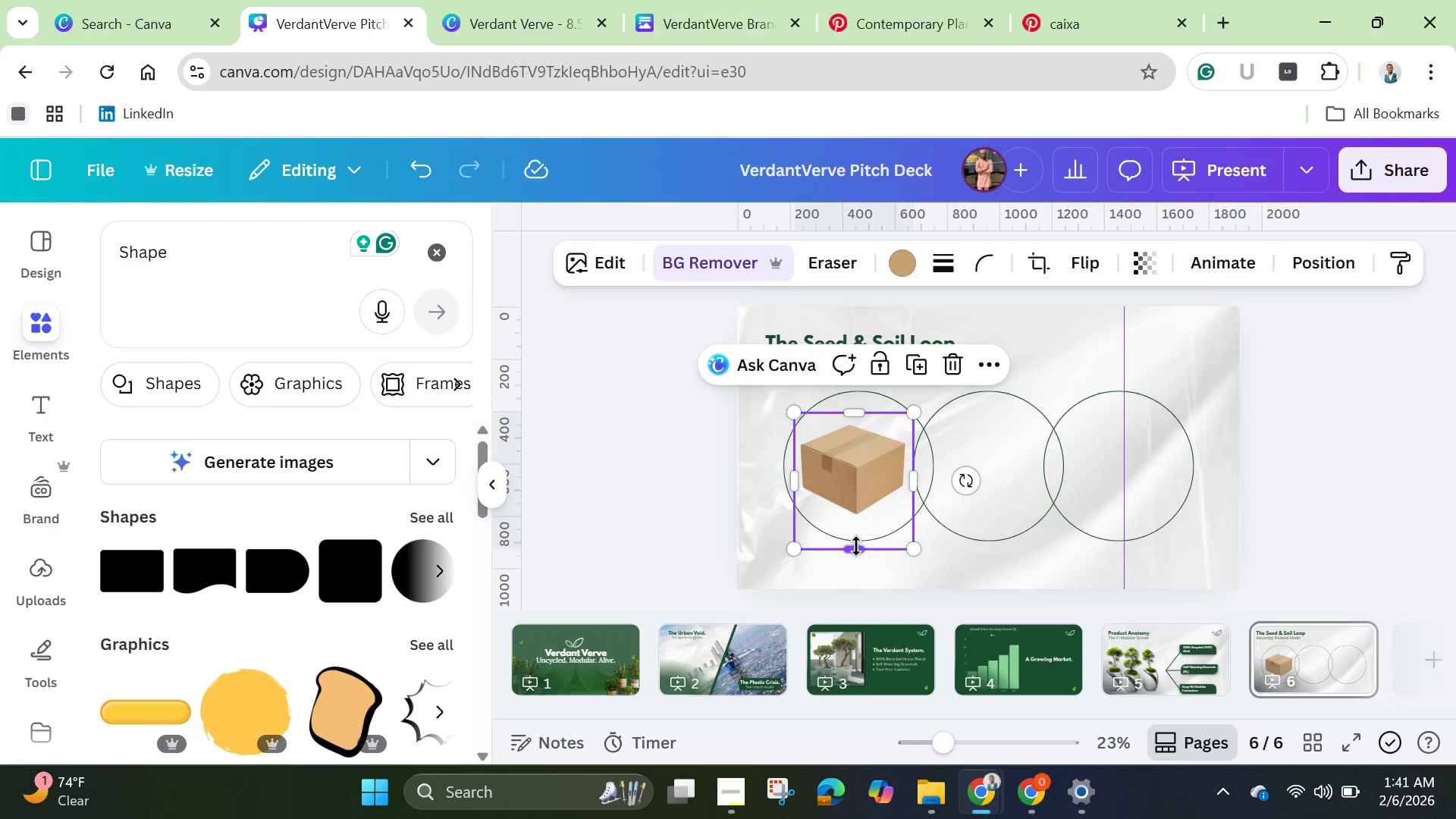 
left_click_drag(start_coordinate=[856, 546], to_coordinate=[851, 519])
 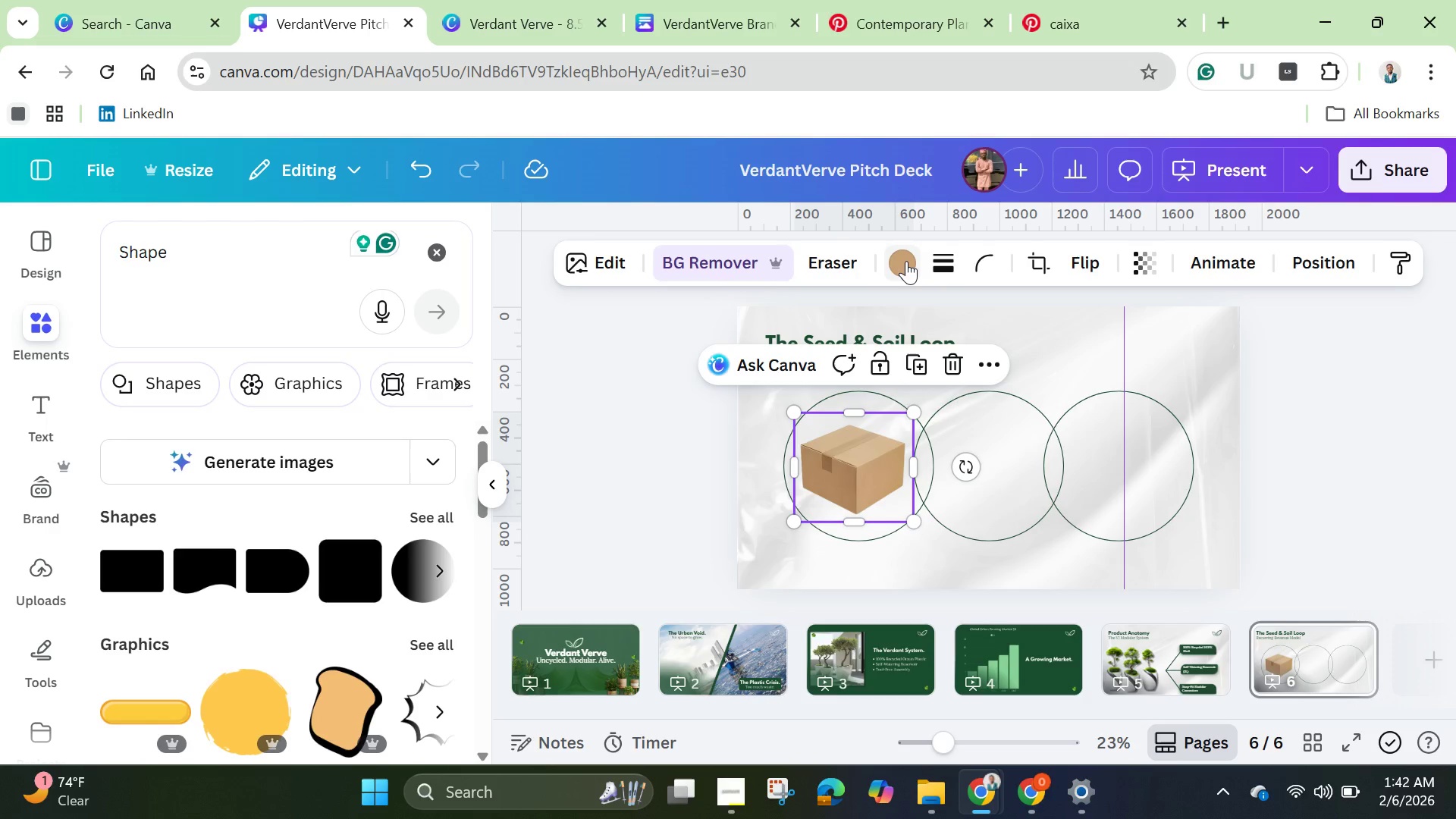 
left_click([906, 261])
 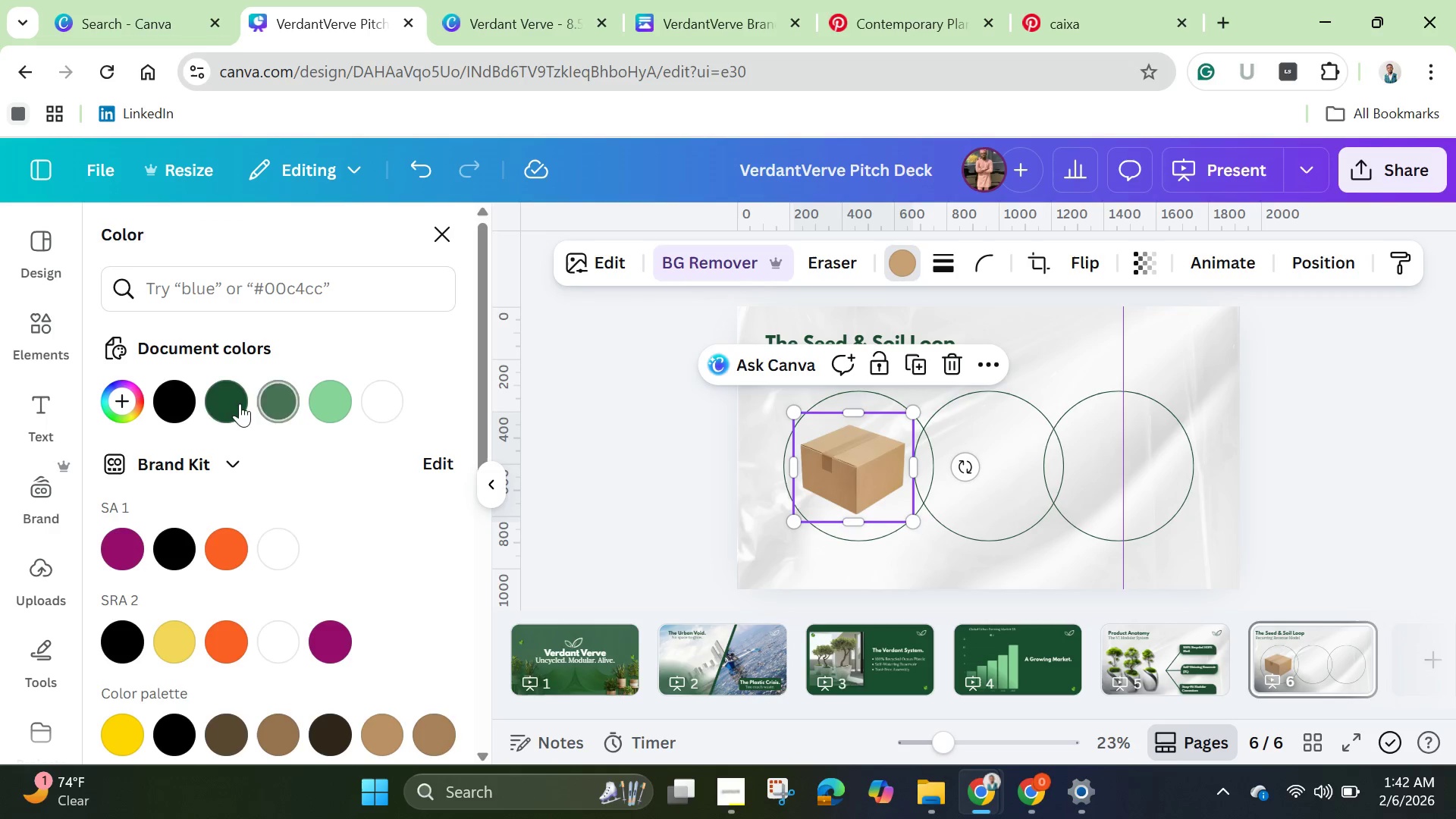 
left_click([239, 403])
 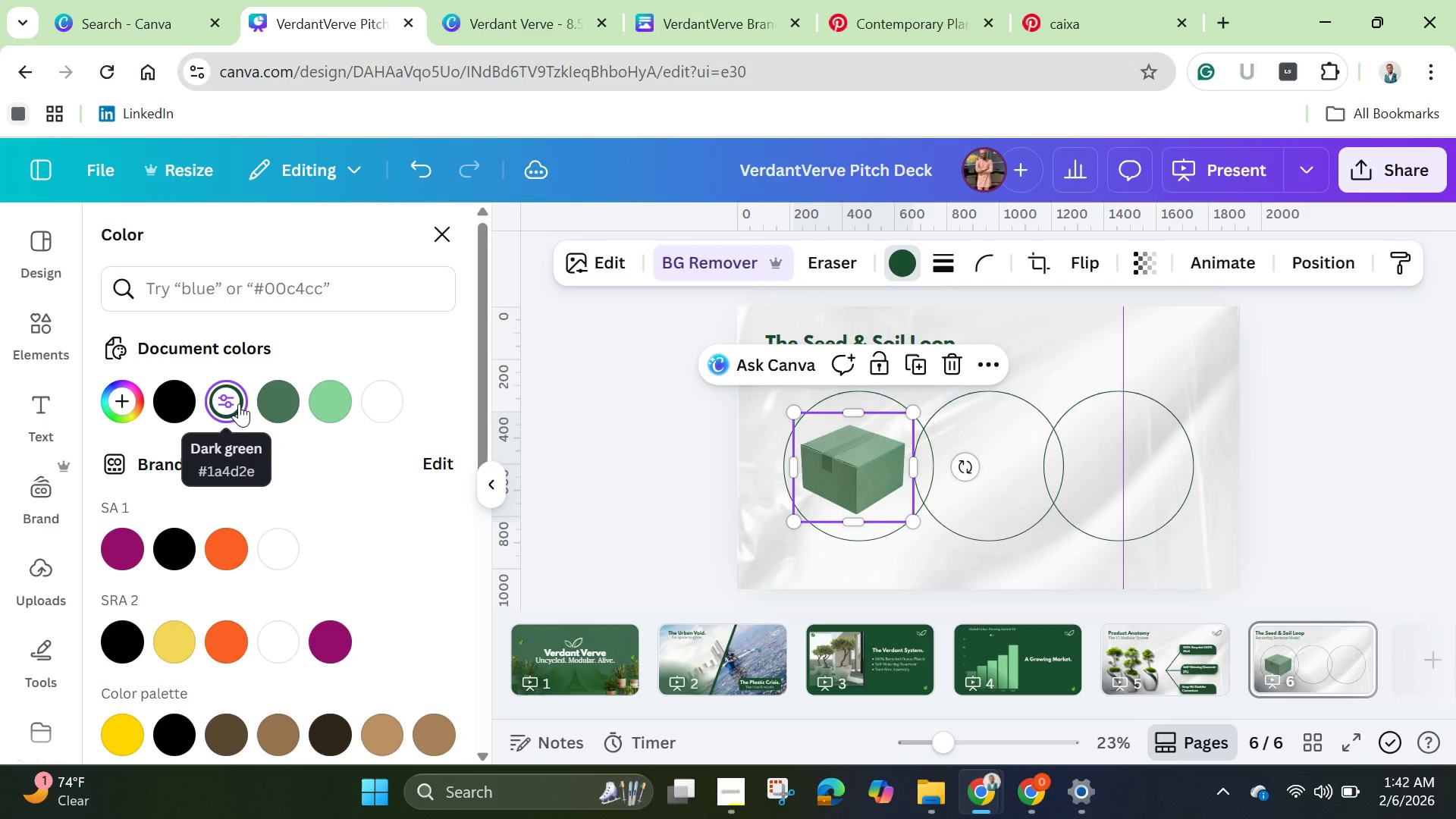 
left_click([239, 403])
 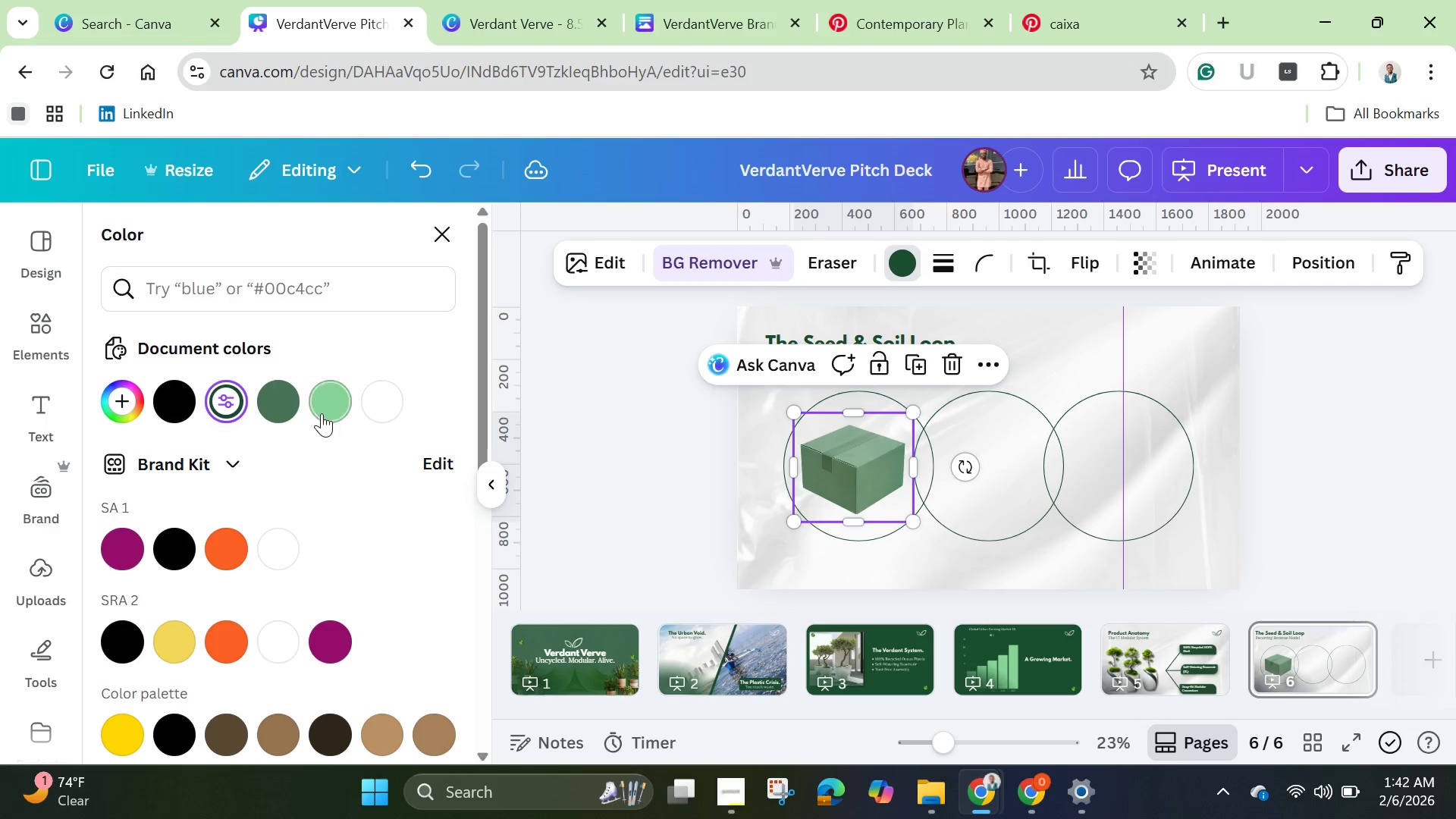 
left_click([330, 411])
 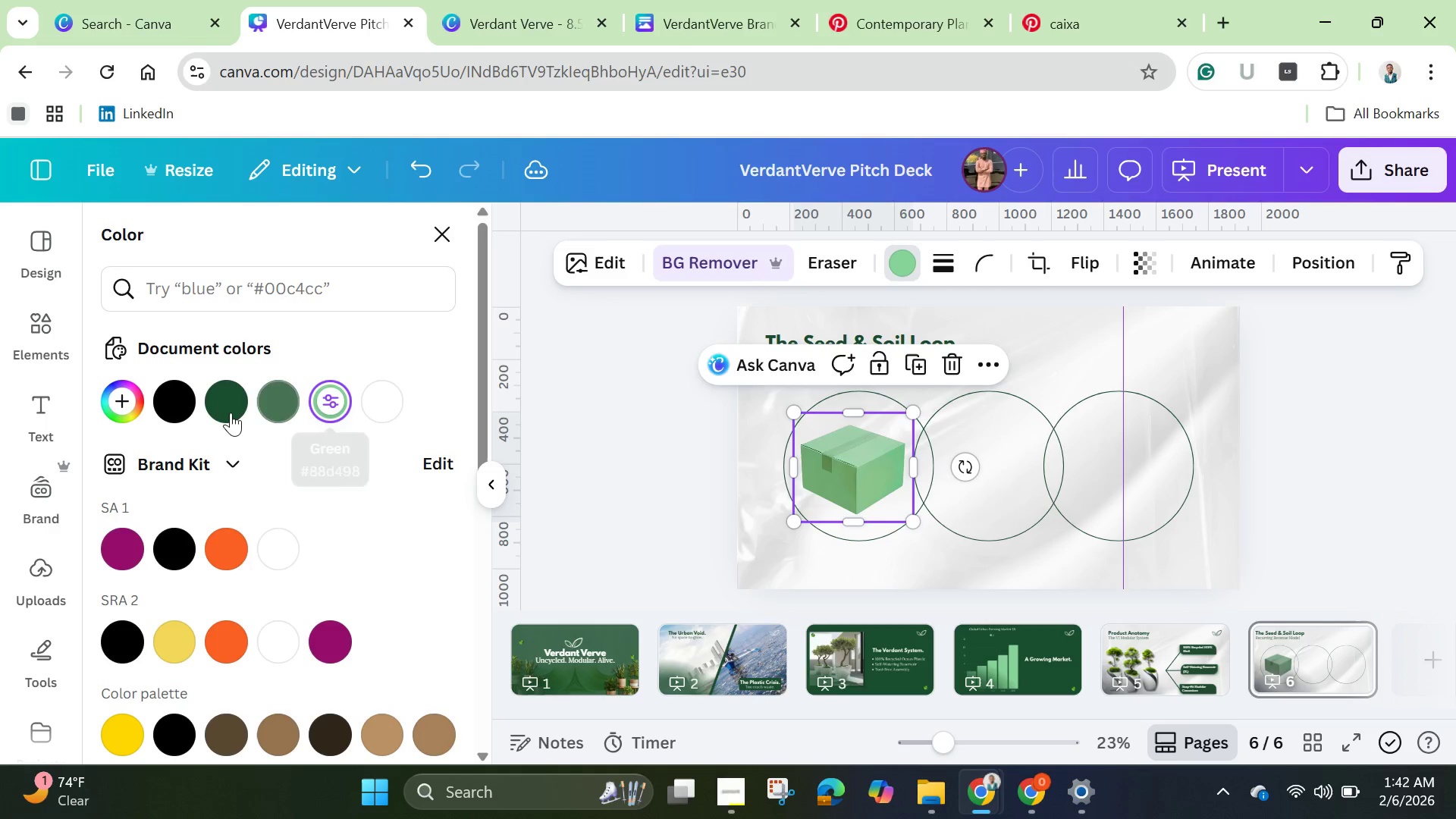 
left_click([223, 411])
 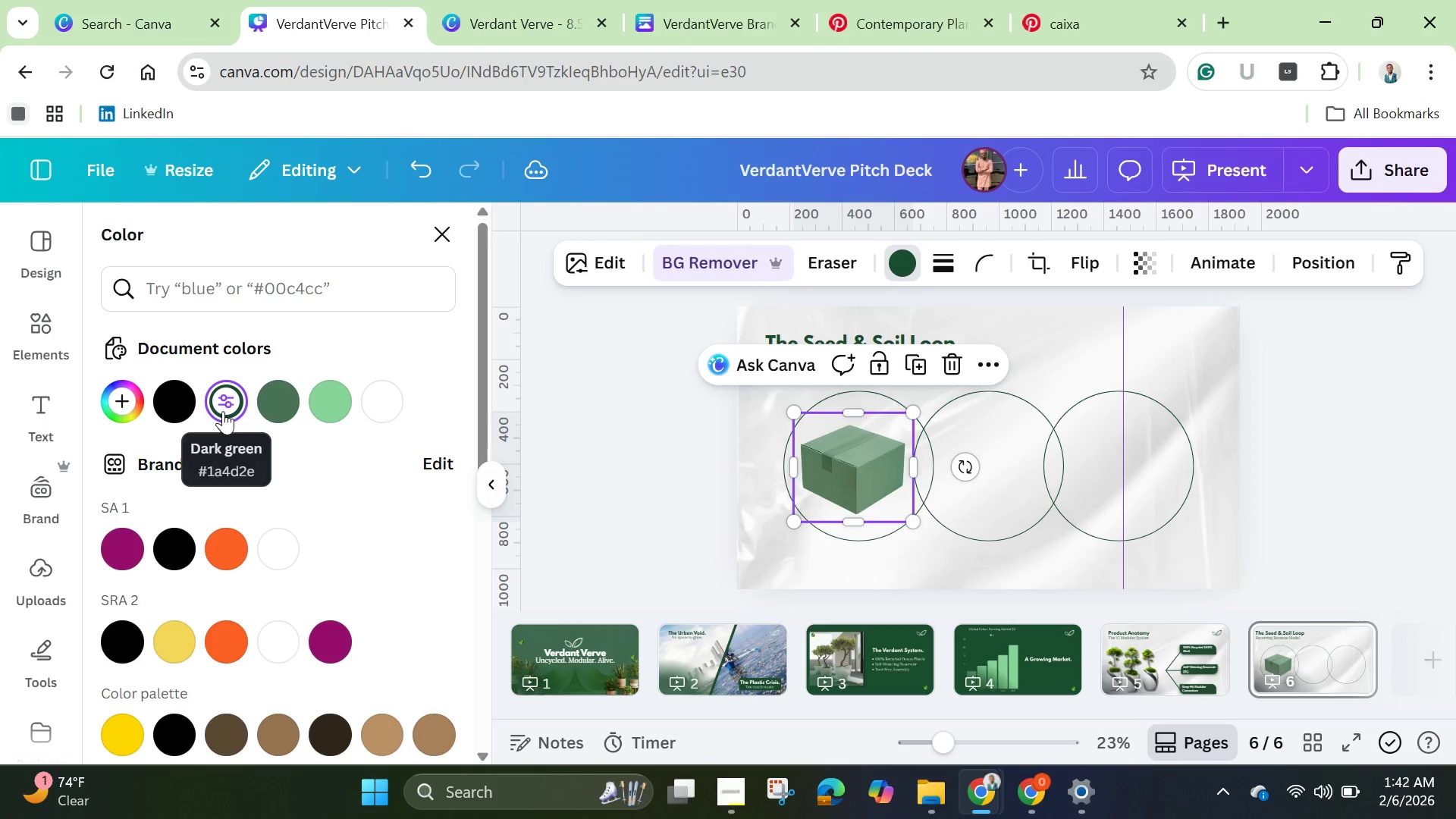 
left_click([223, 411])
 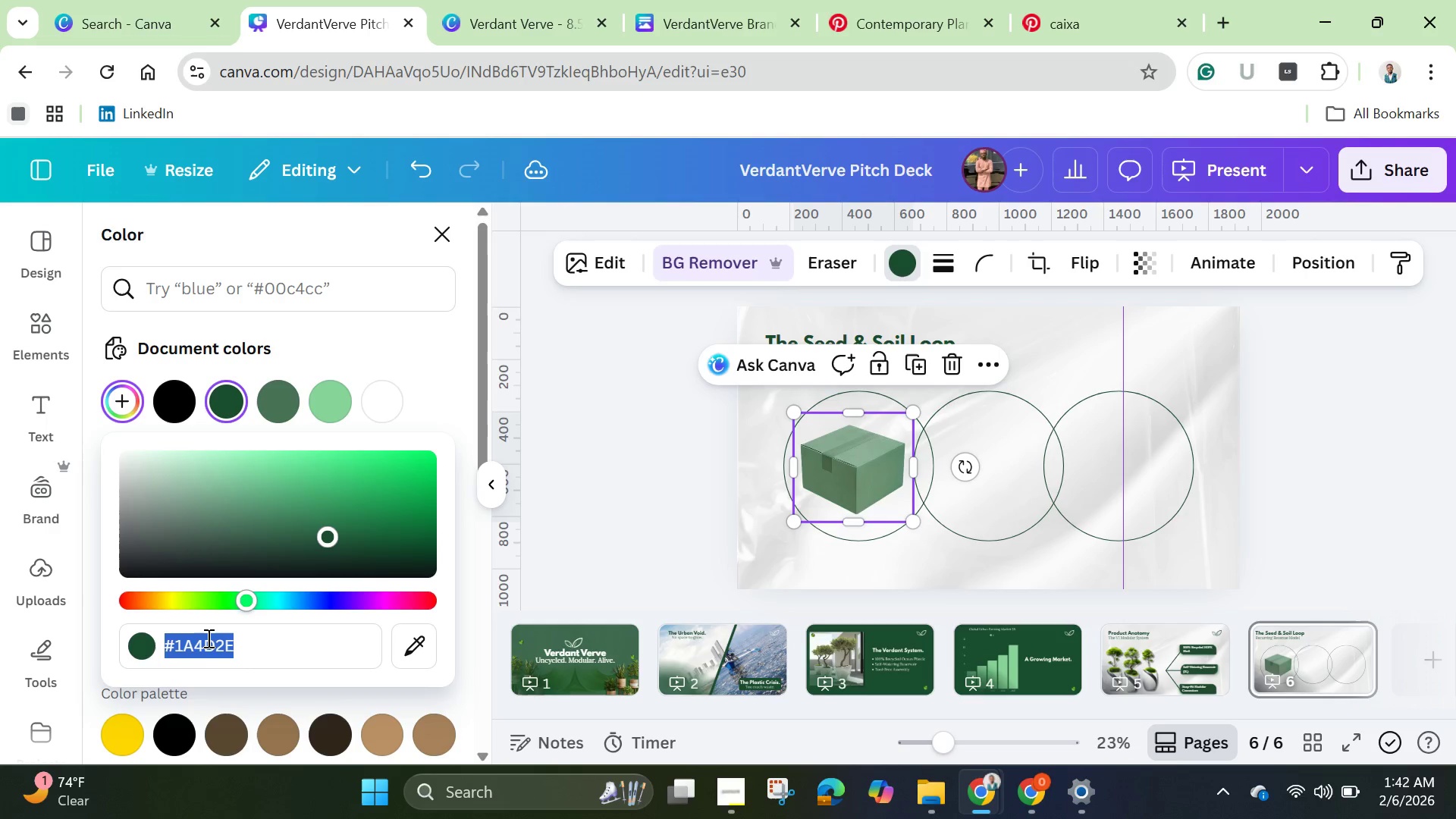 
right_click([205, 648])
 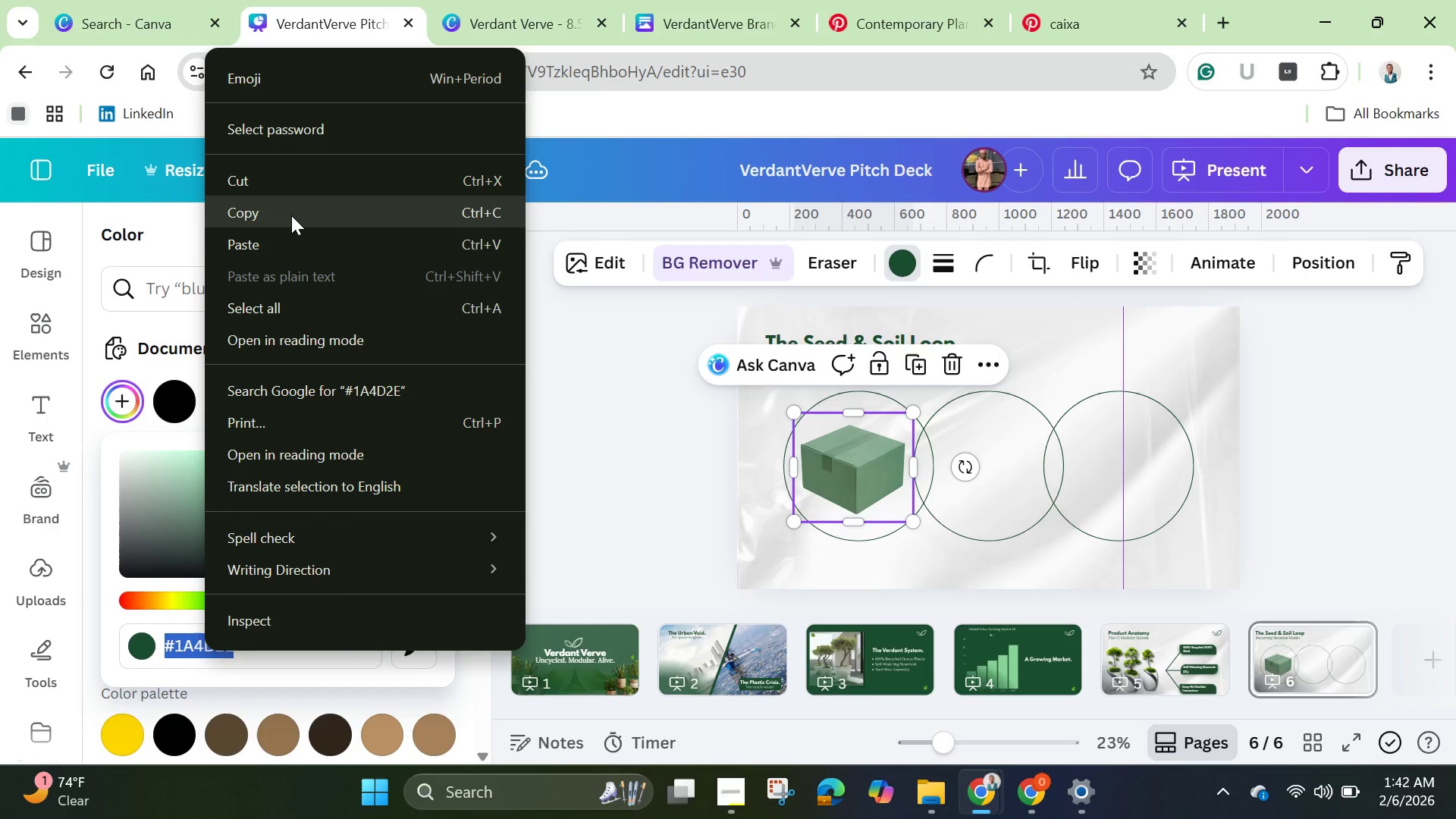 
left_click([291, 215])
 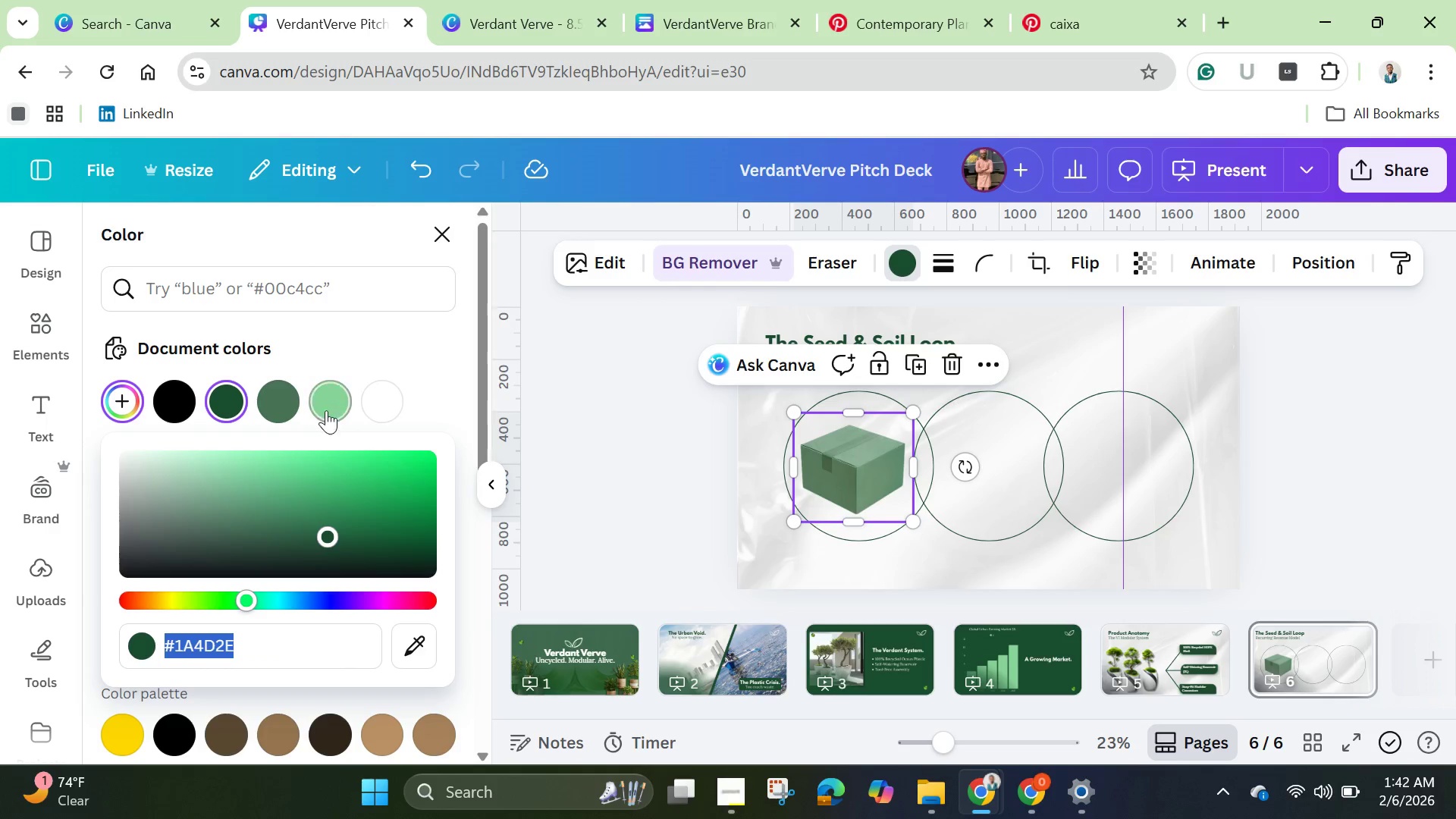 
left_click([326, 407])
 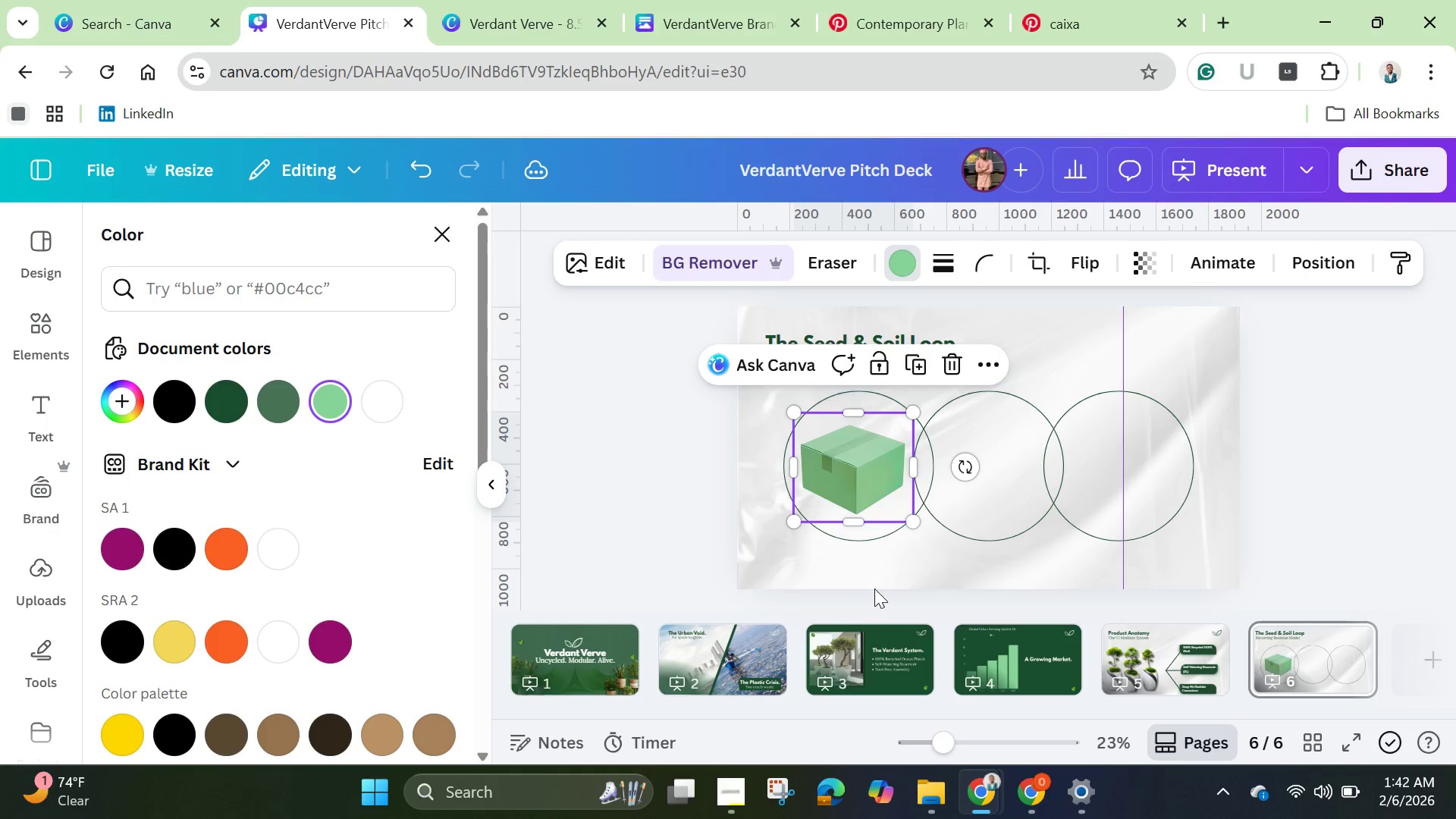 
left_click([882, 566])
 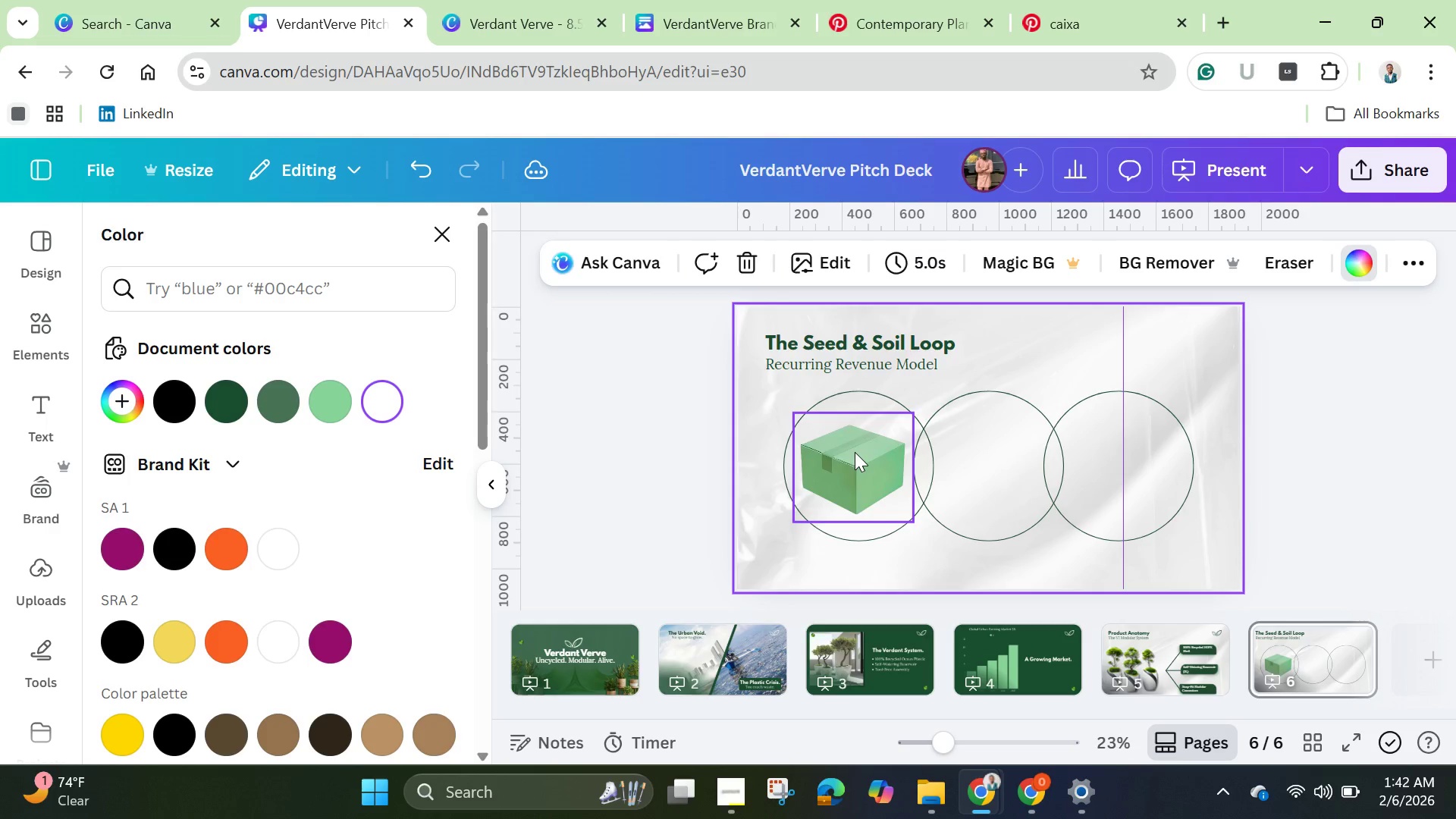 
left_click([855, 452])
 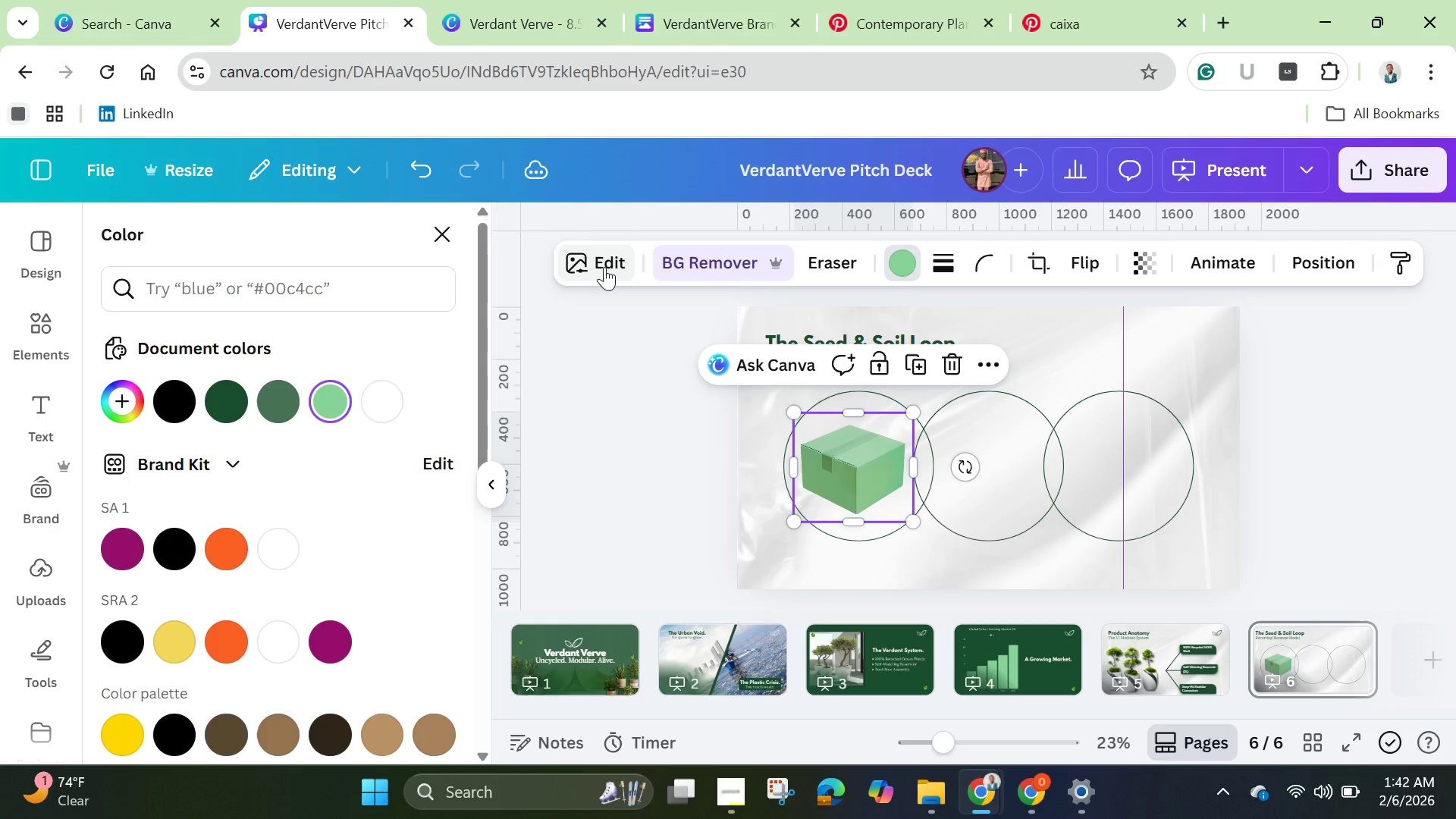 
left_click([604, 267])
 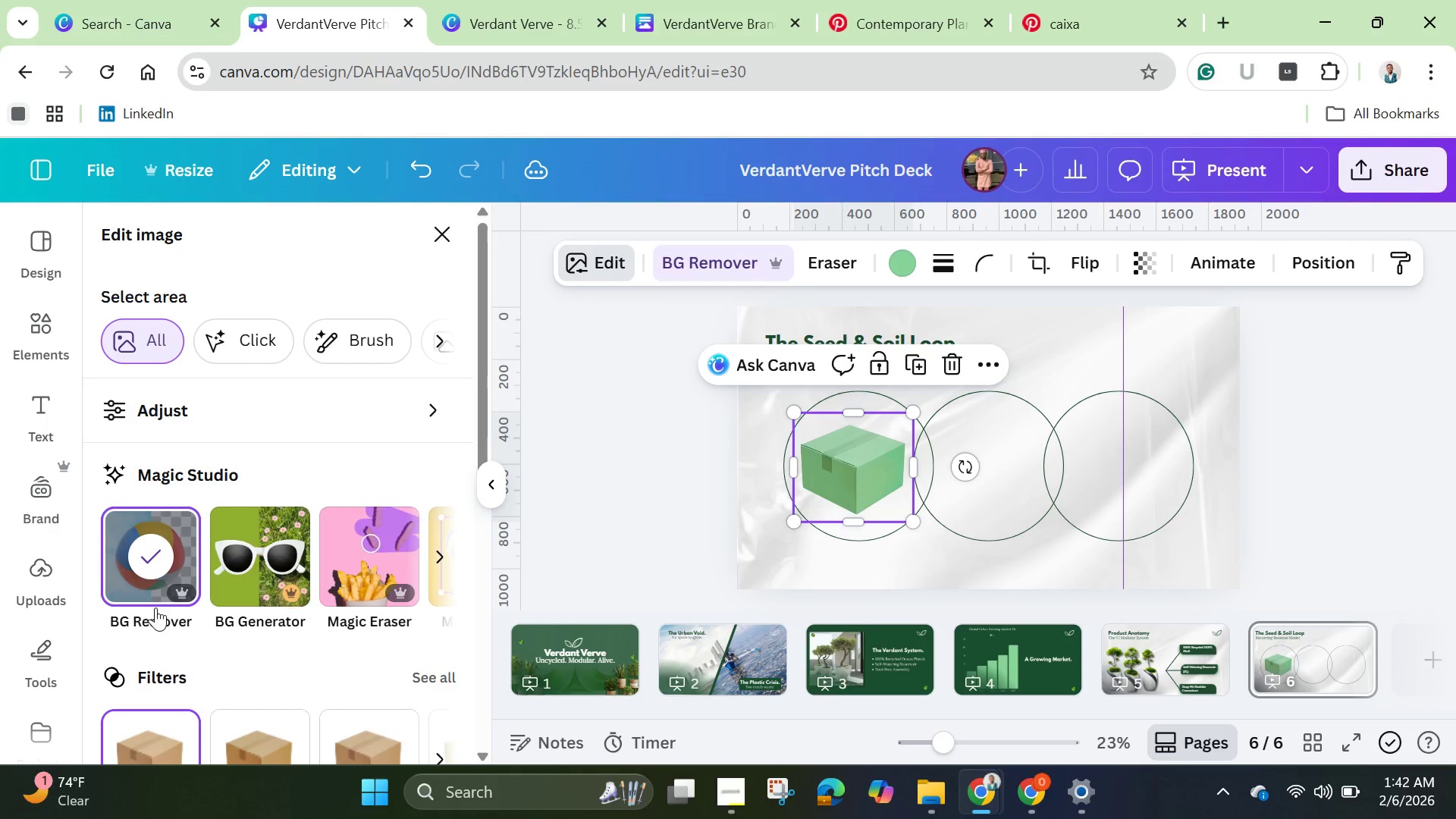 
scroll: coordinate [170, 587], scroll_direction: down, amount: 5.0
 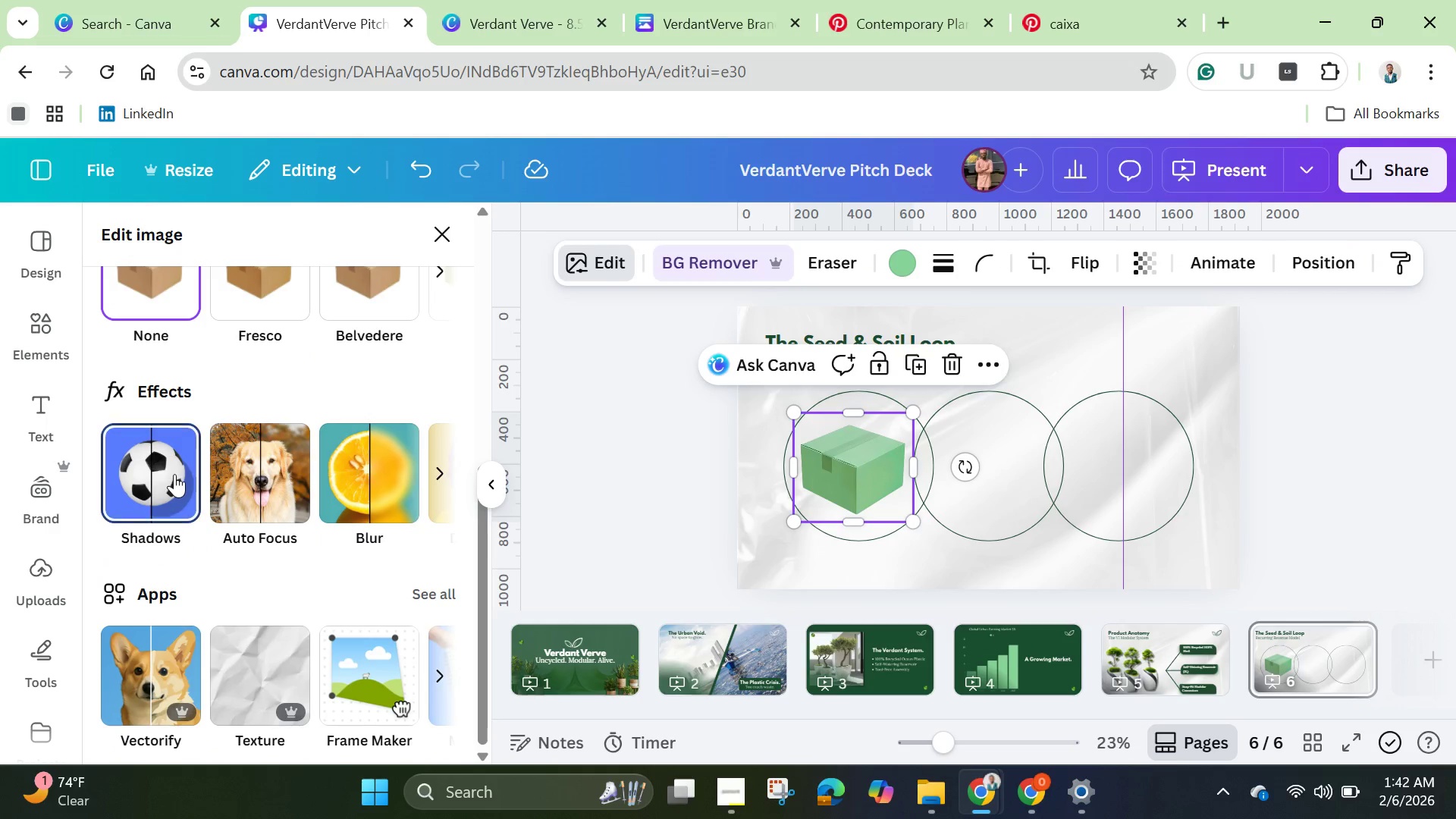 
left_click([174, 474])
 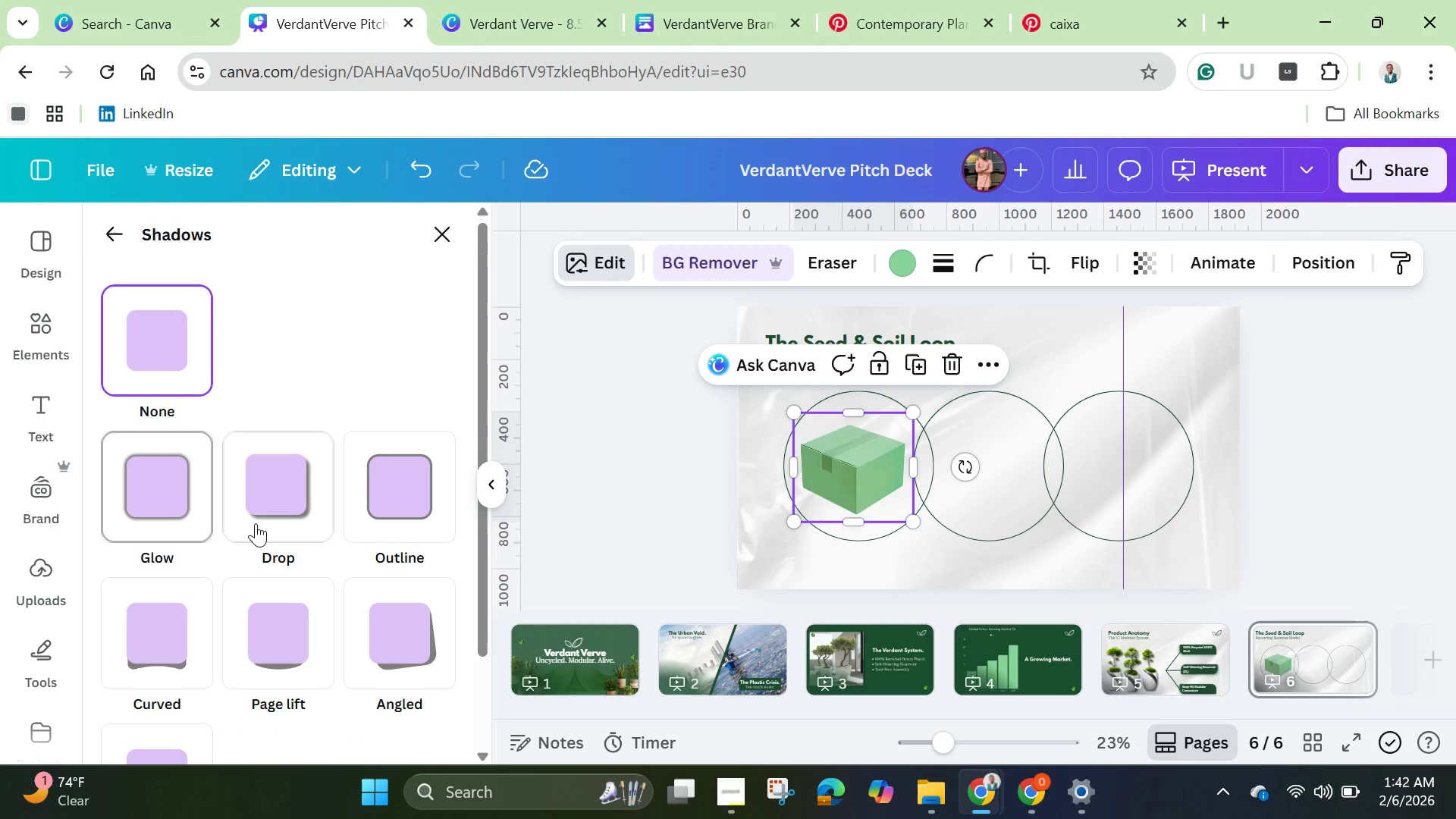 
left_click([262, 516])
 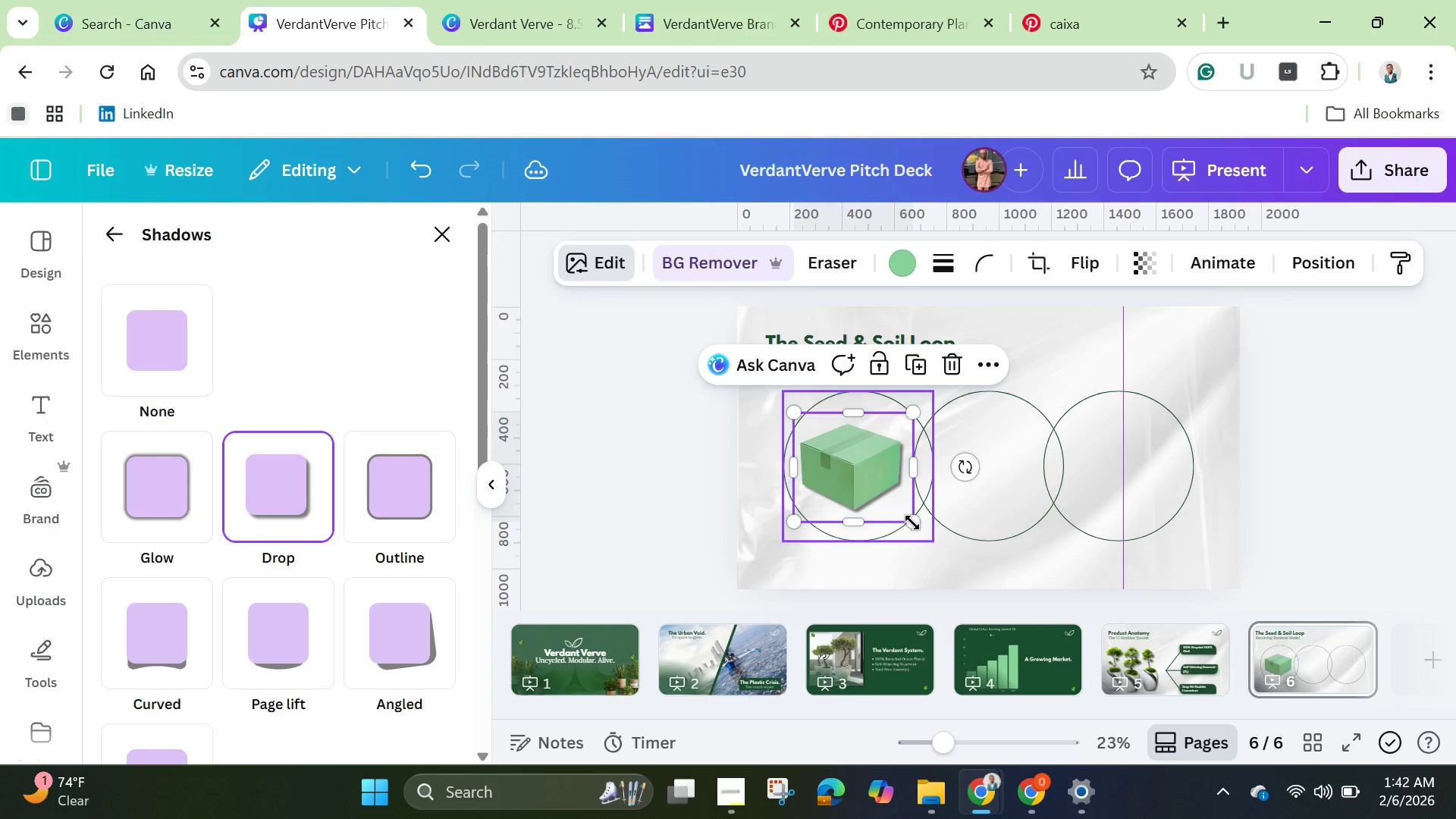 
left_click_drag(start_coordinate=[915, 518], to_coordinate=[885, 499])
 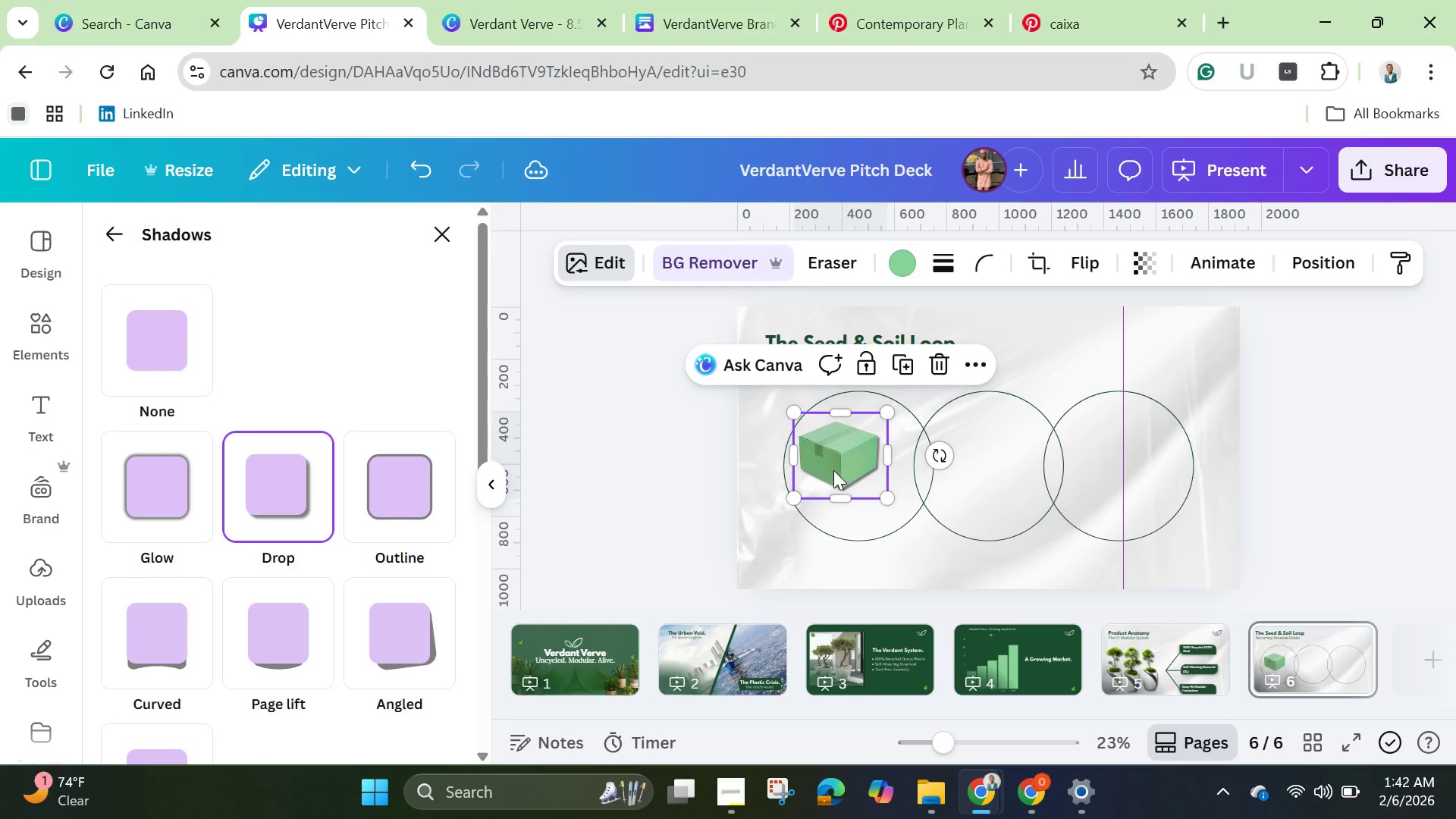 
left_click_drag(start_coordinate=[833, 469], to_coordinate=[850, 466])
 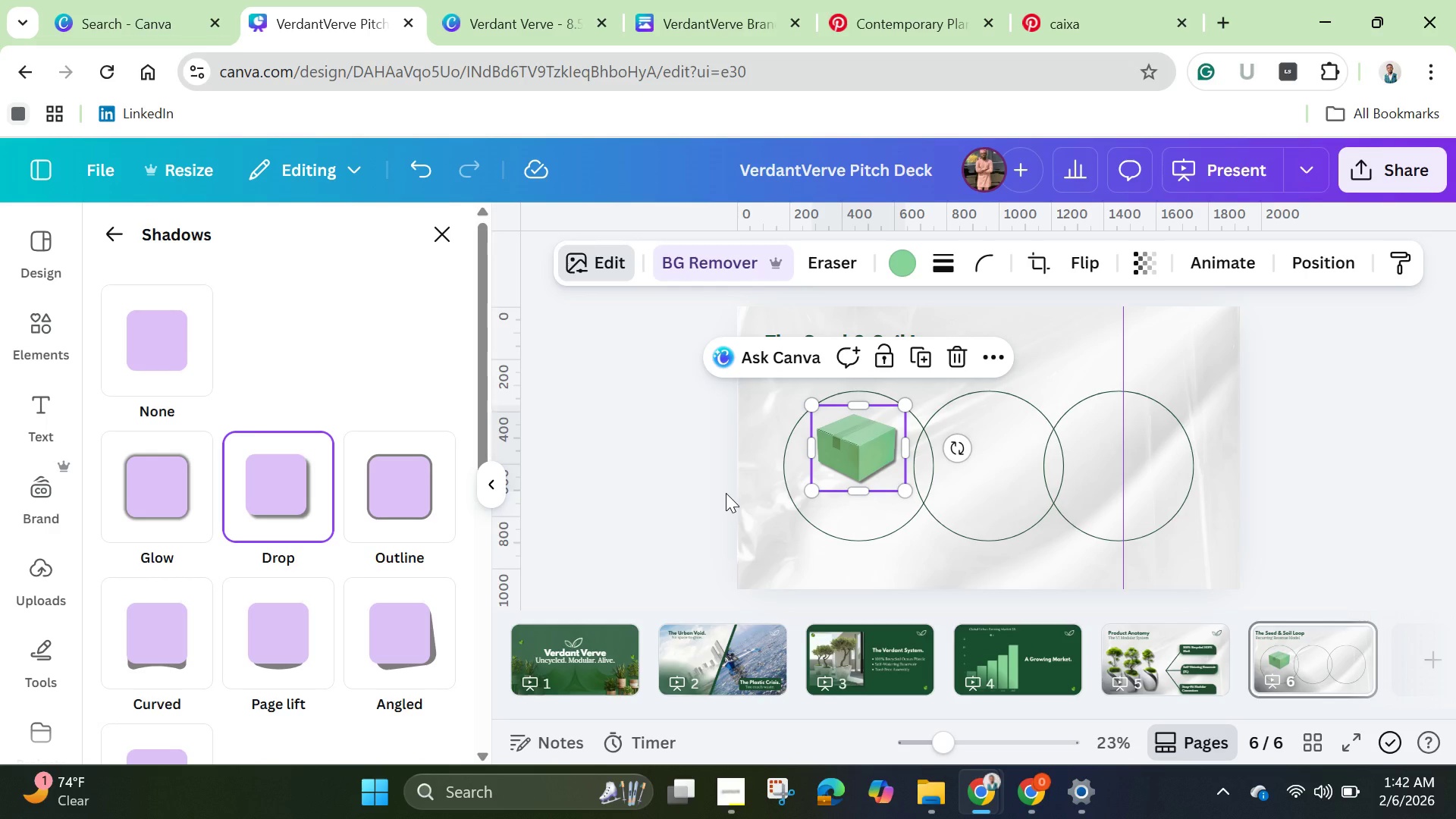 
left_click([726, 493])
 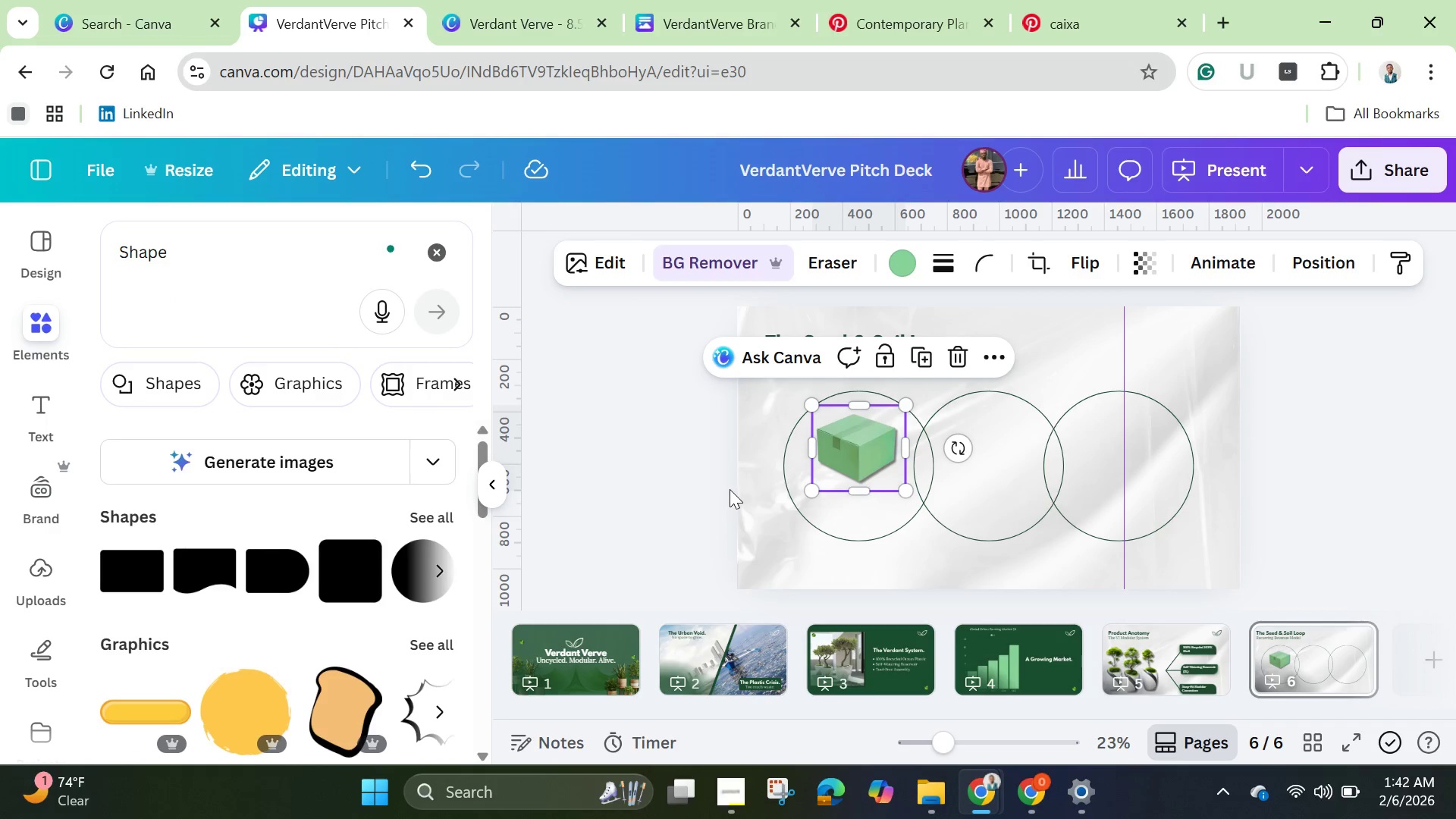 
left_click([730, 489])
 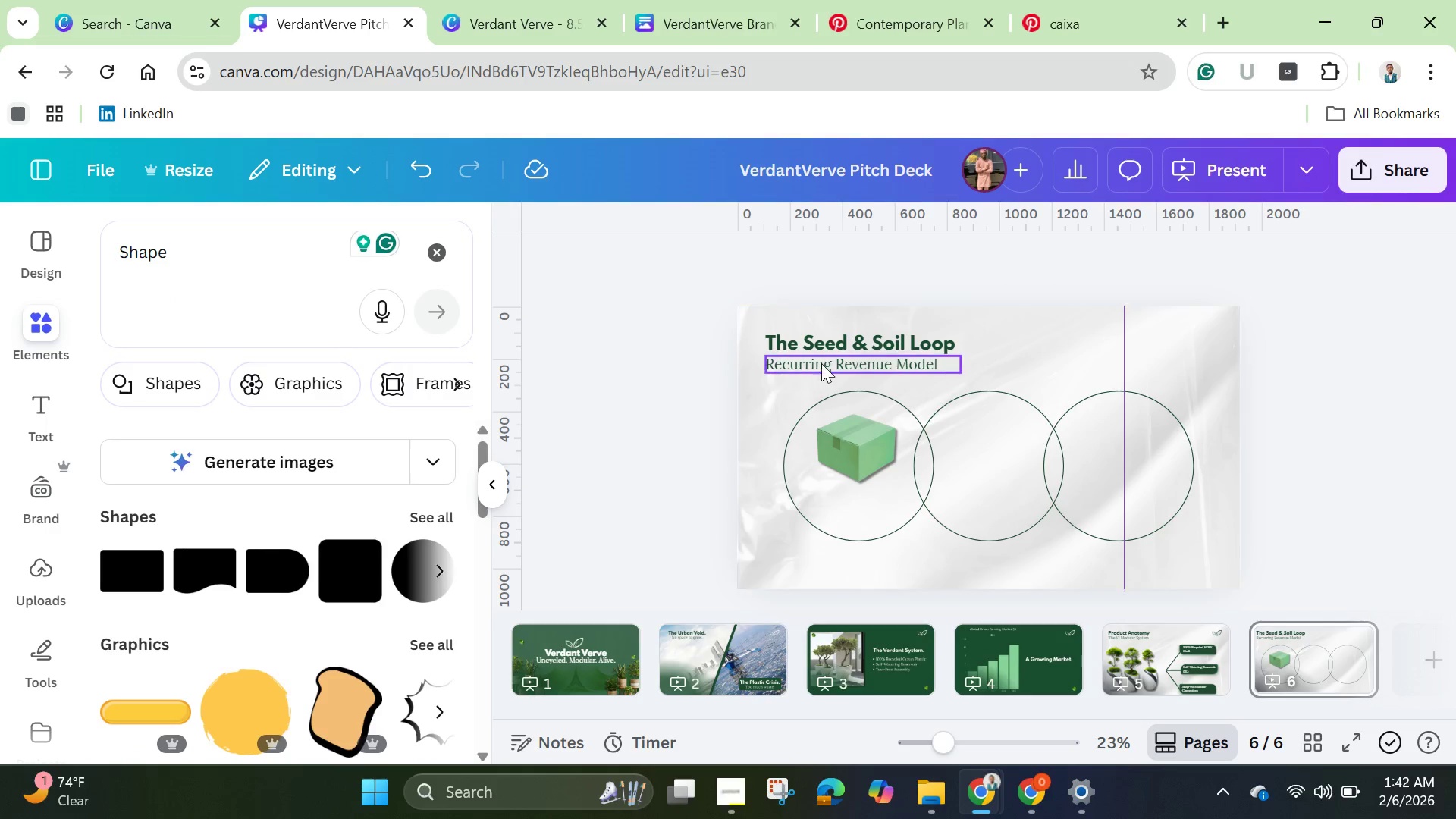 
left_click([832, 365])
 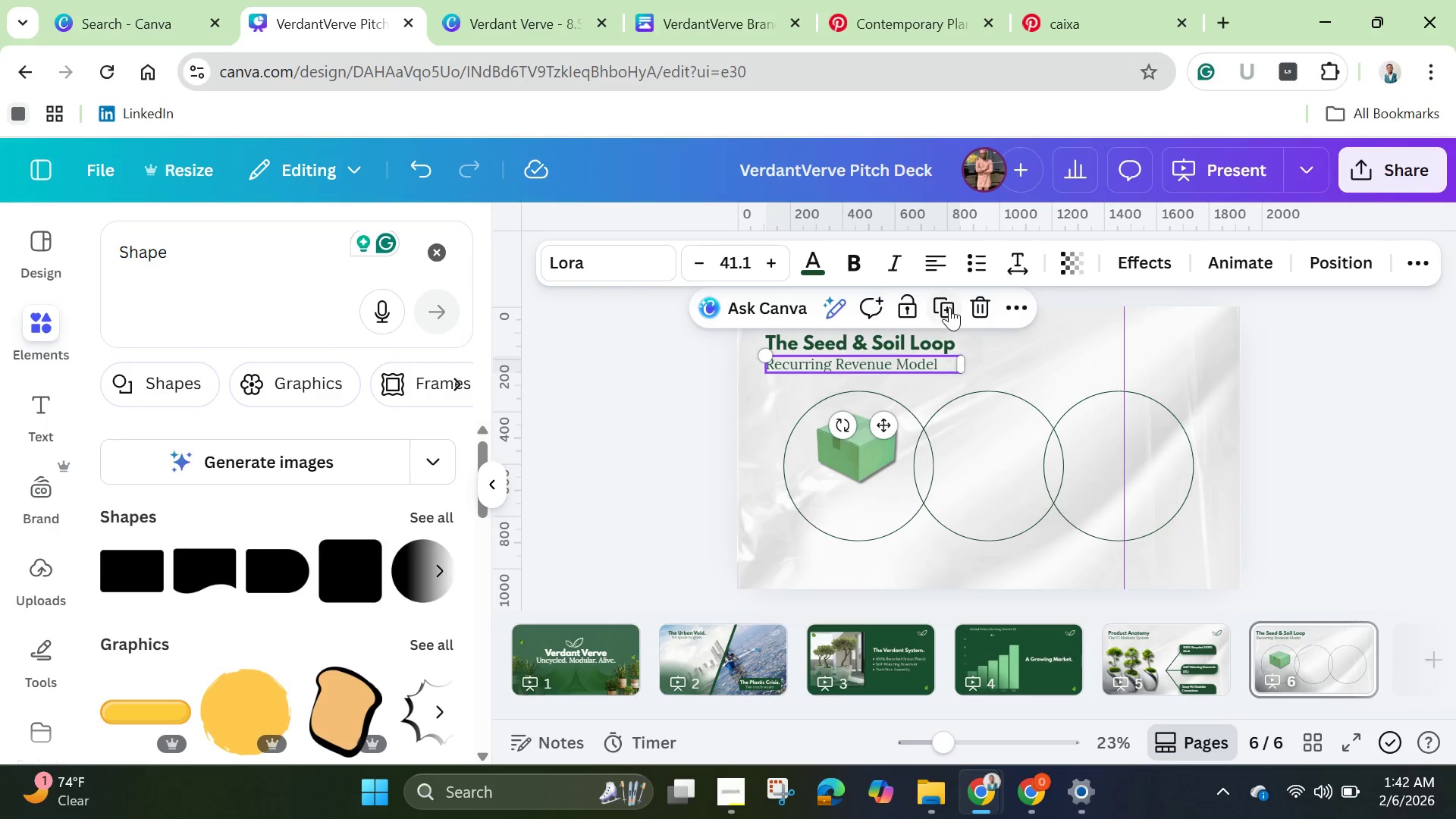 
left_click([949, 307])
 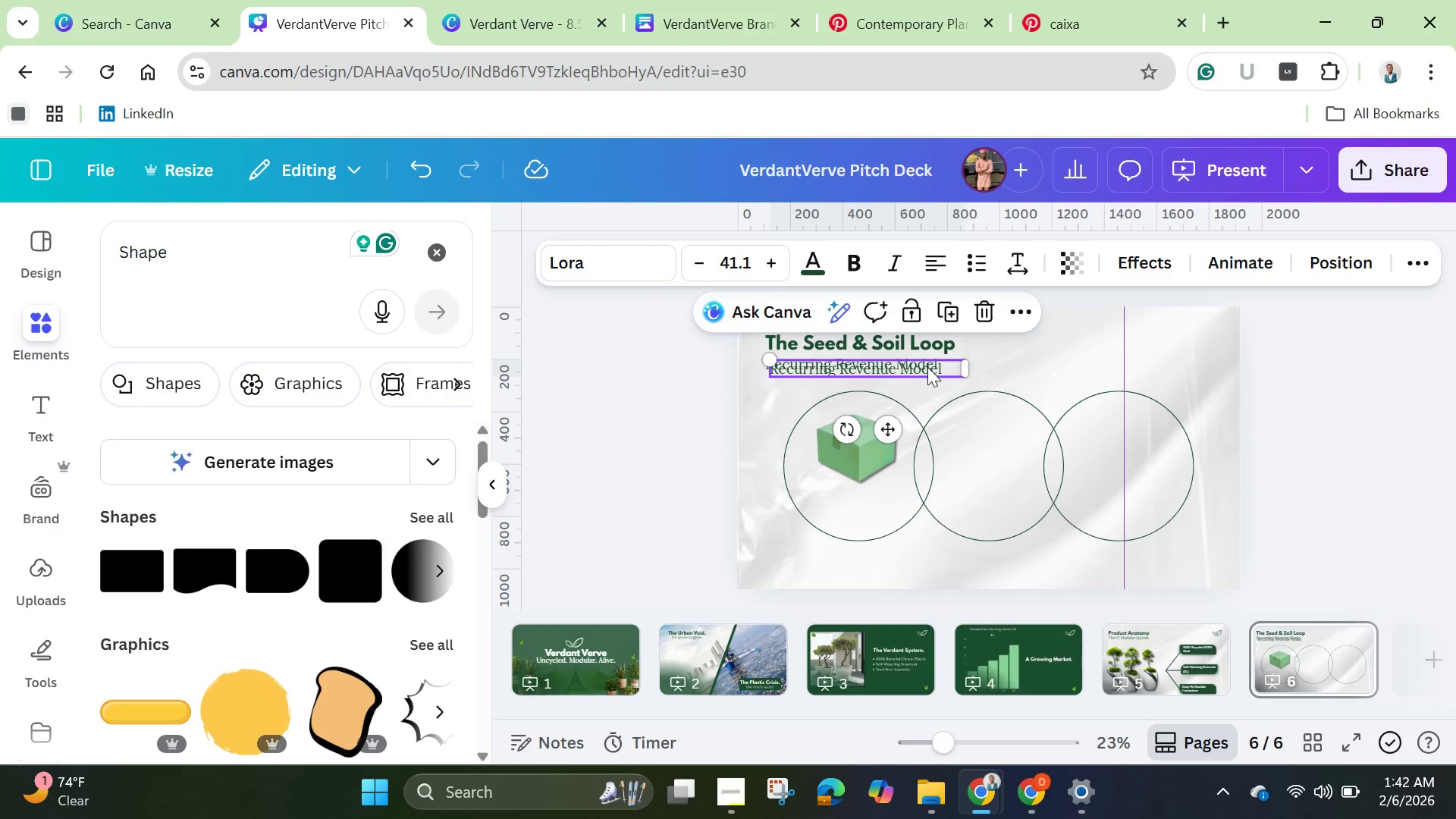 
left_click_drag(start_coordinate=[927, 367], to_coordinate=[954, 497])
 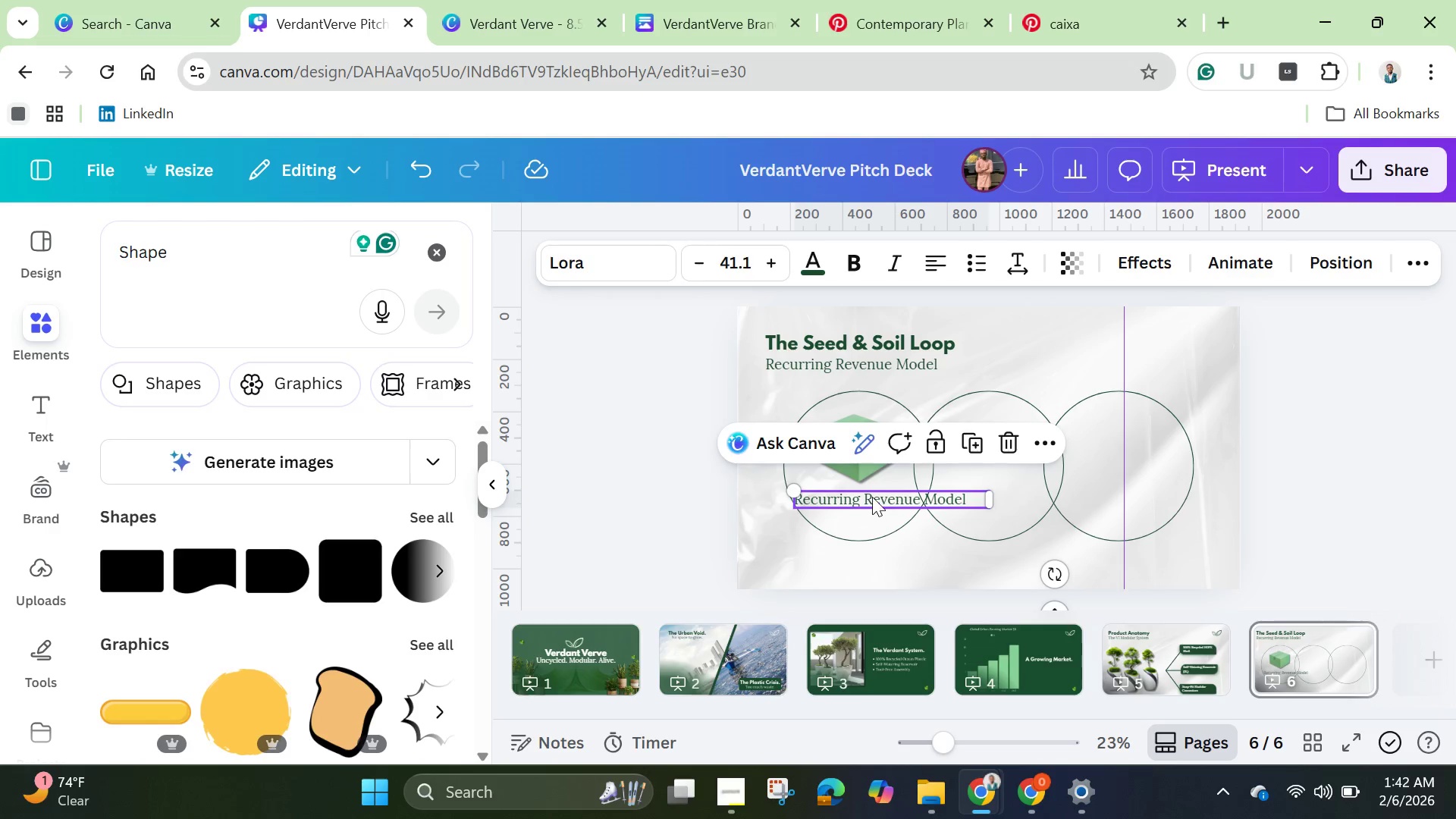 
left_click([872, 494])
 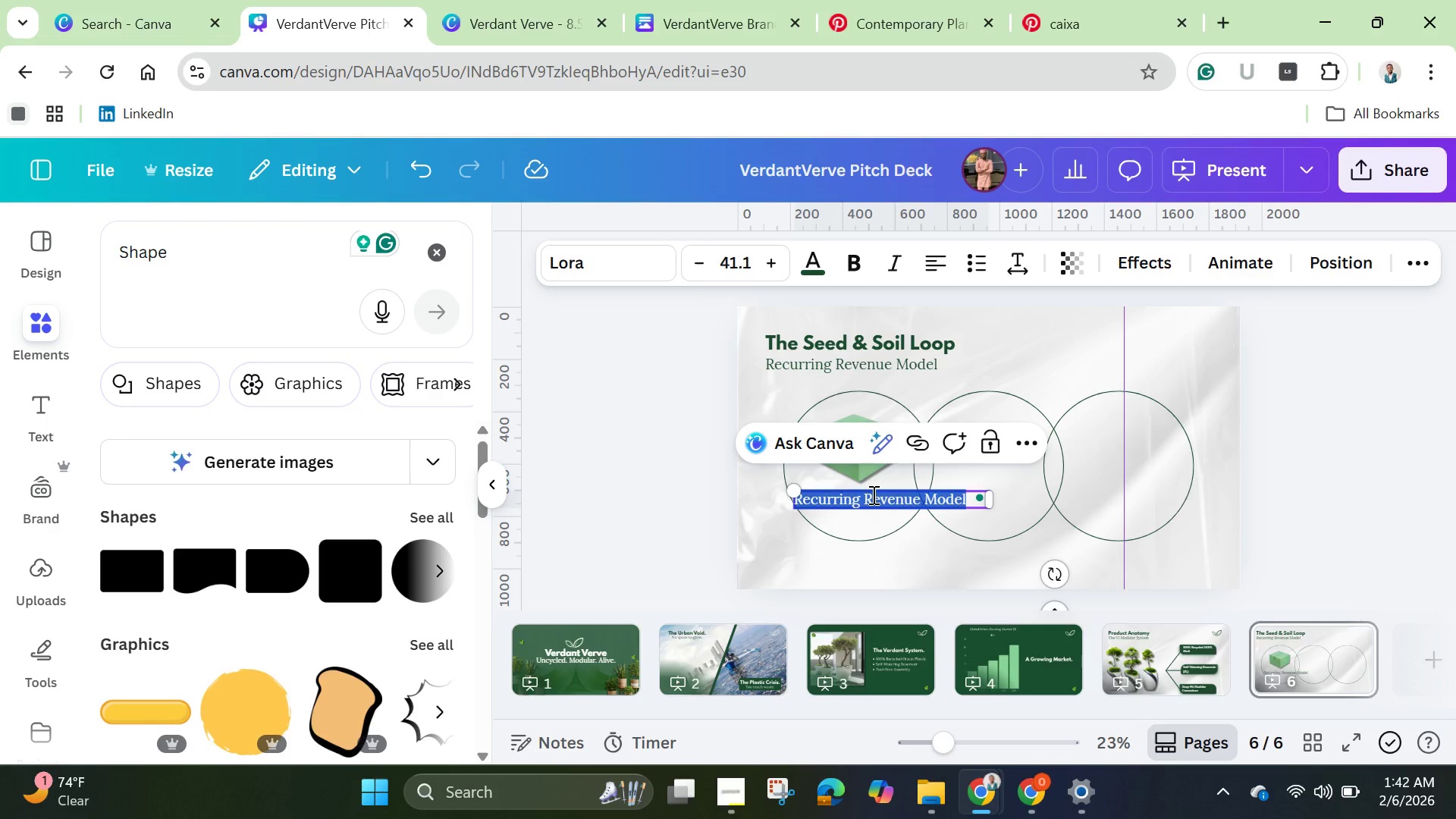 
key(Backspace)
 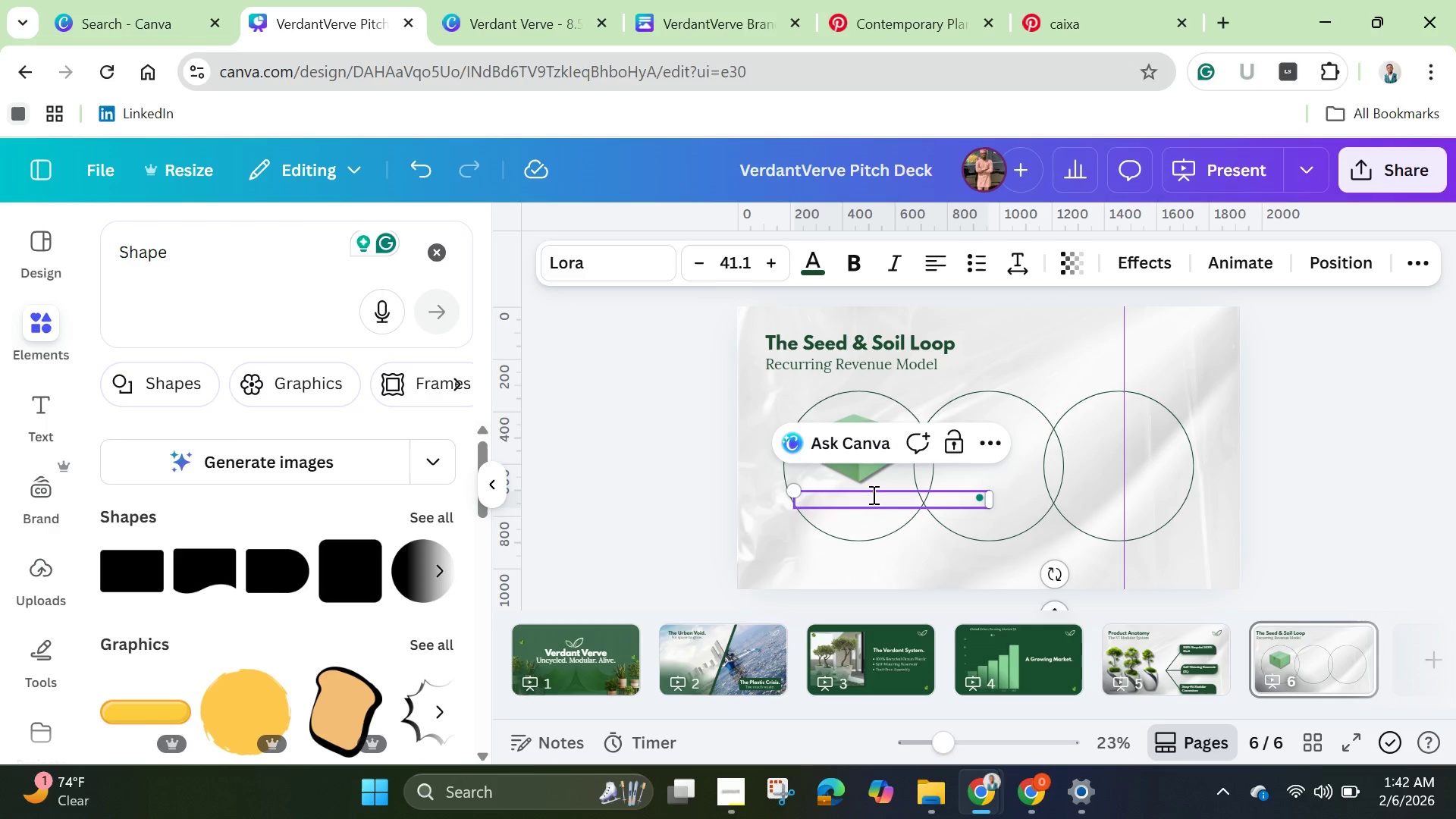 
type(Mo)
 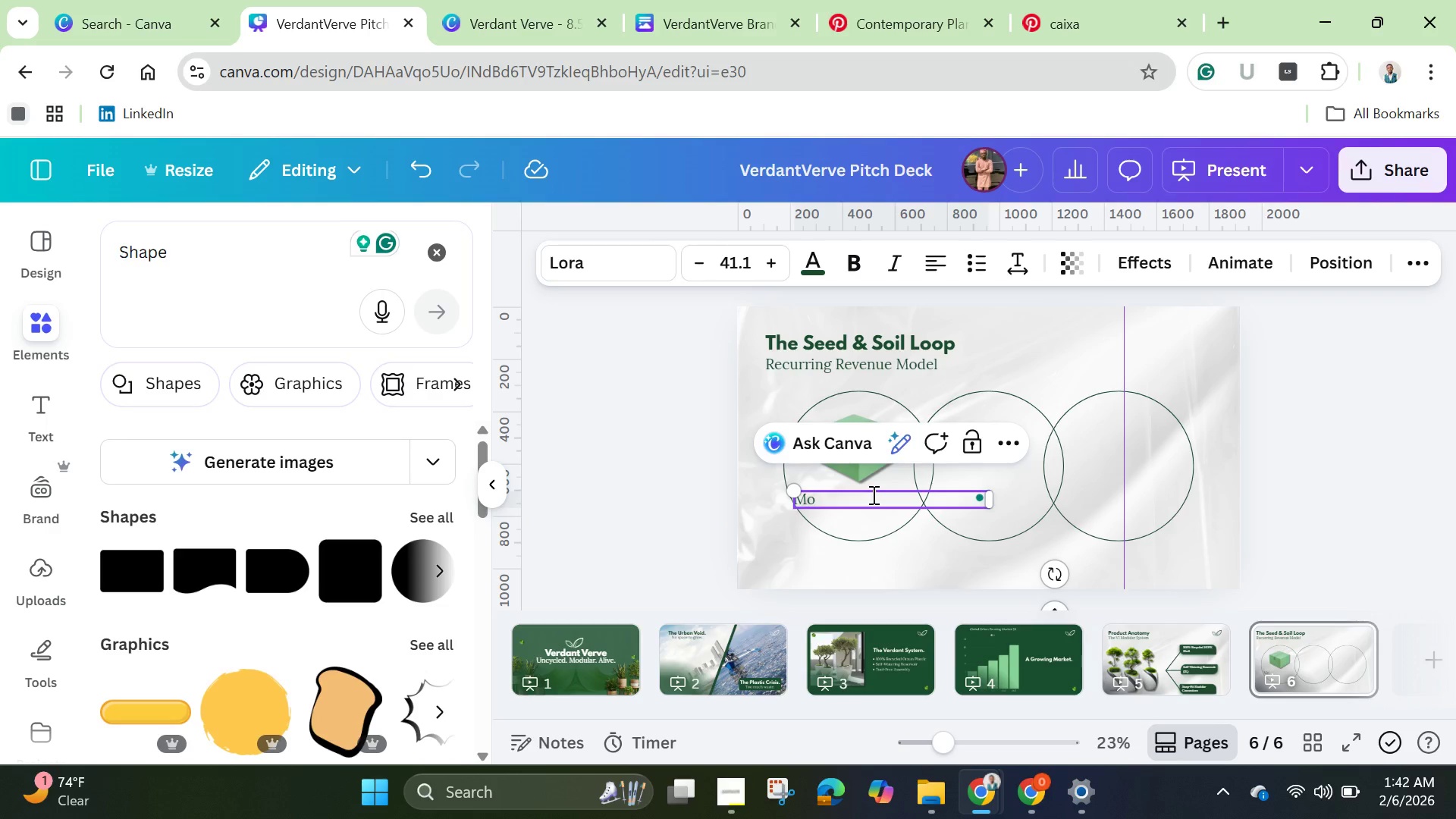 
type(nthlyDelivery.)
 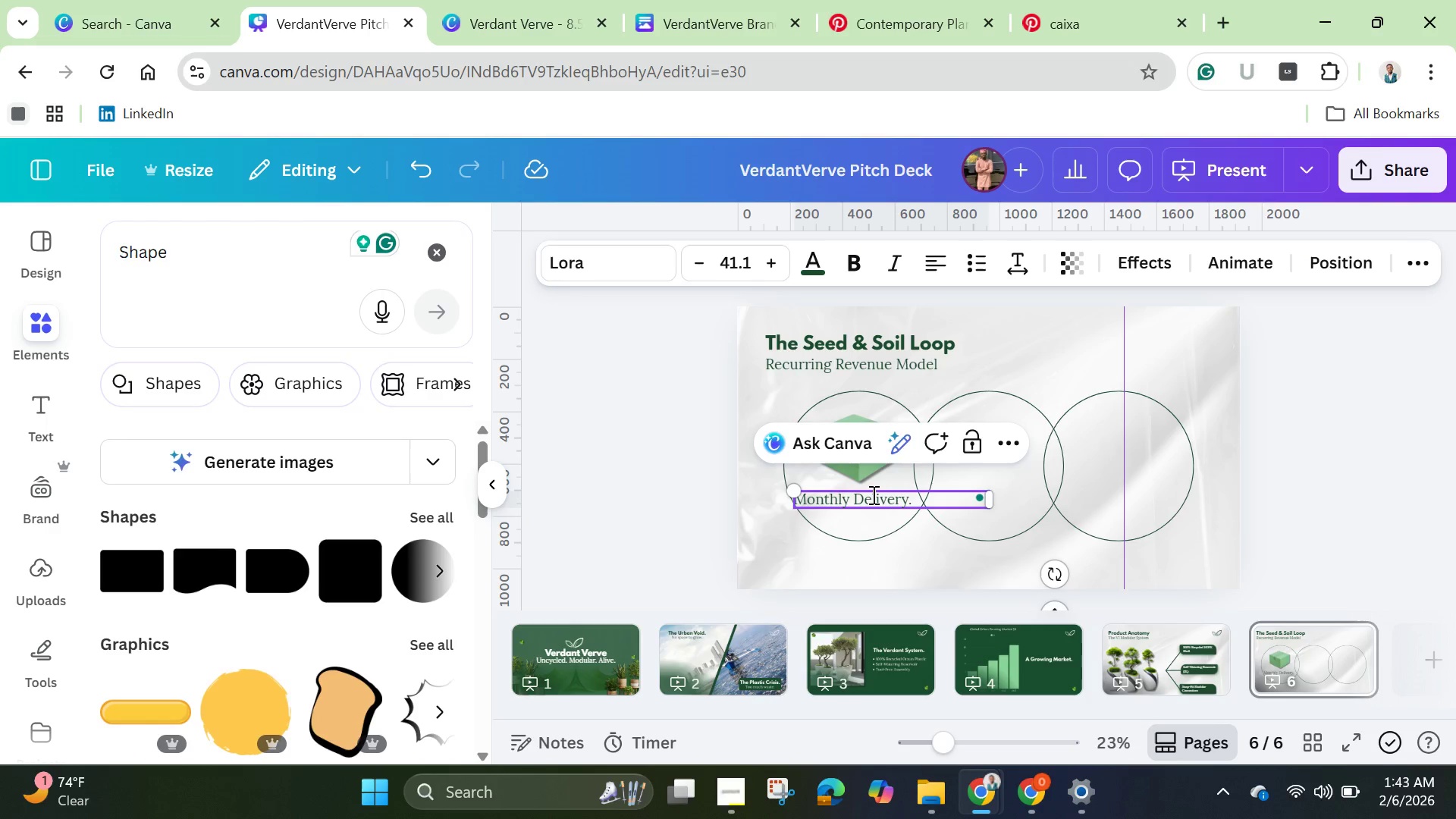 
hold_key(key=Space, duration=0.34)
 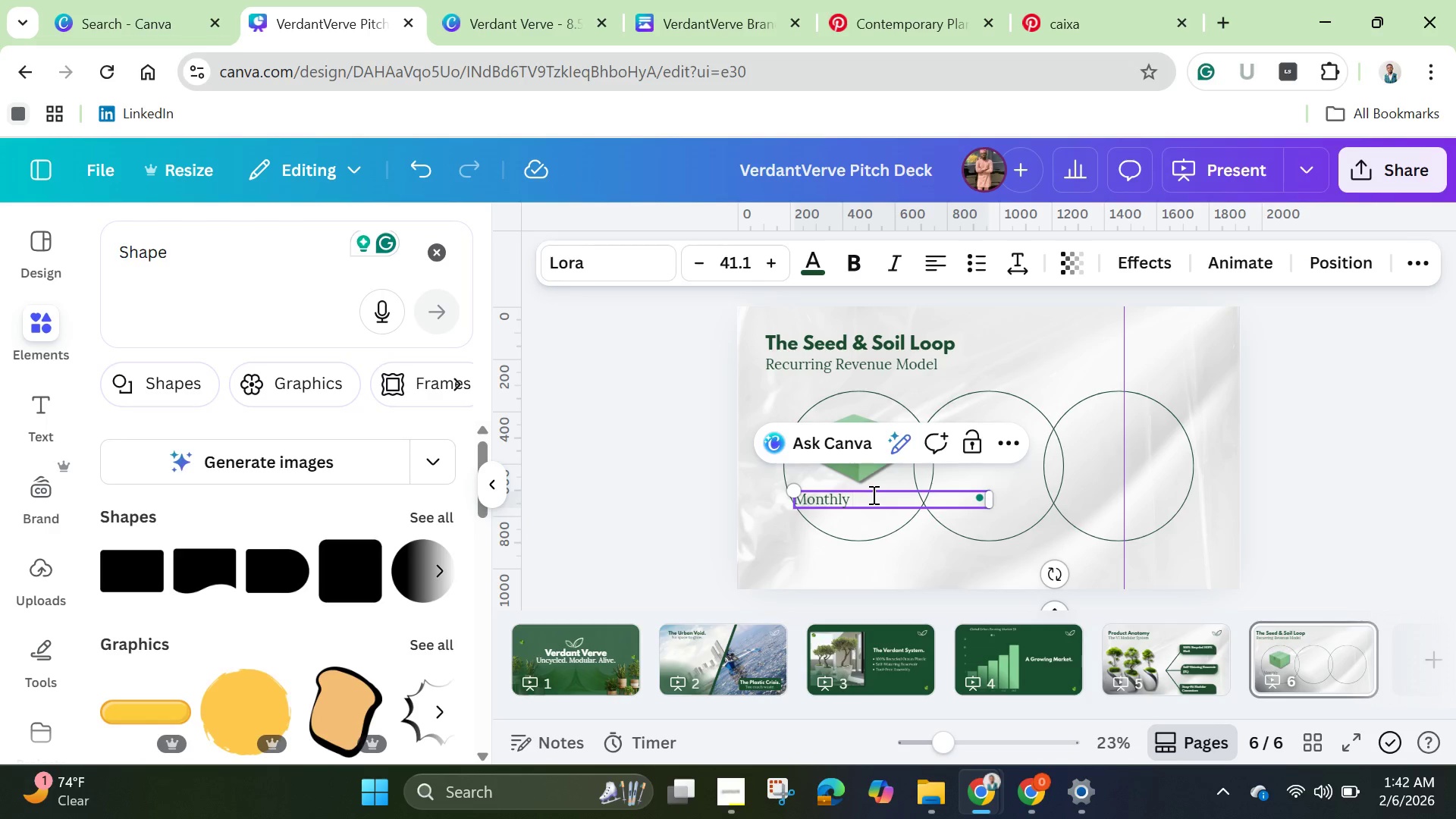 
wait(5.53)
 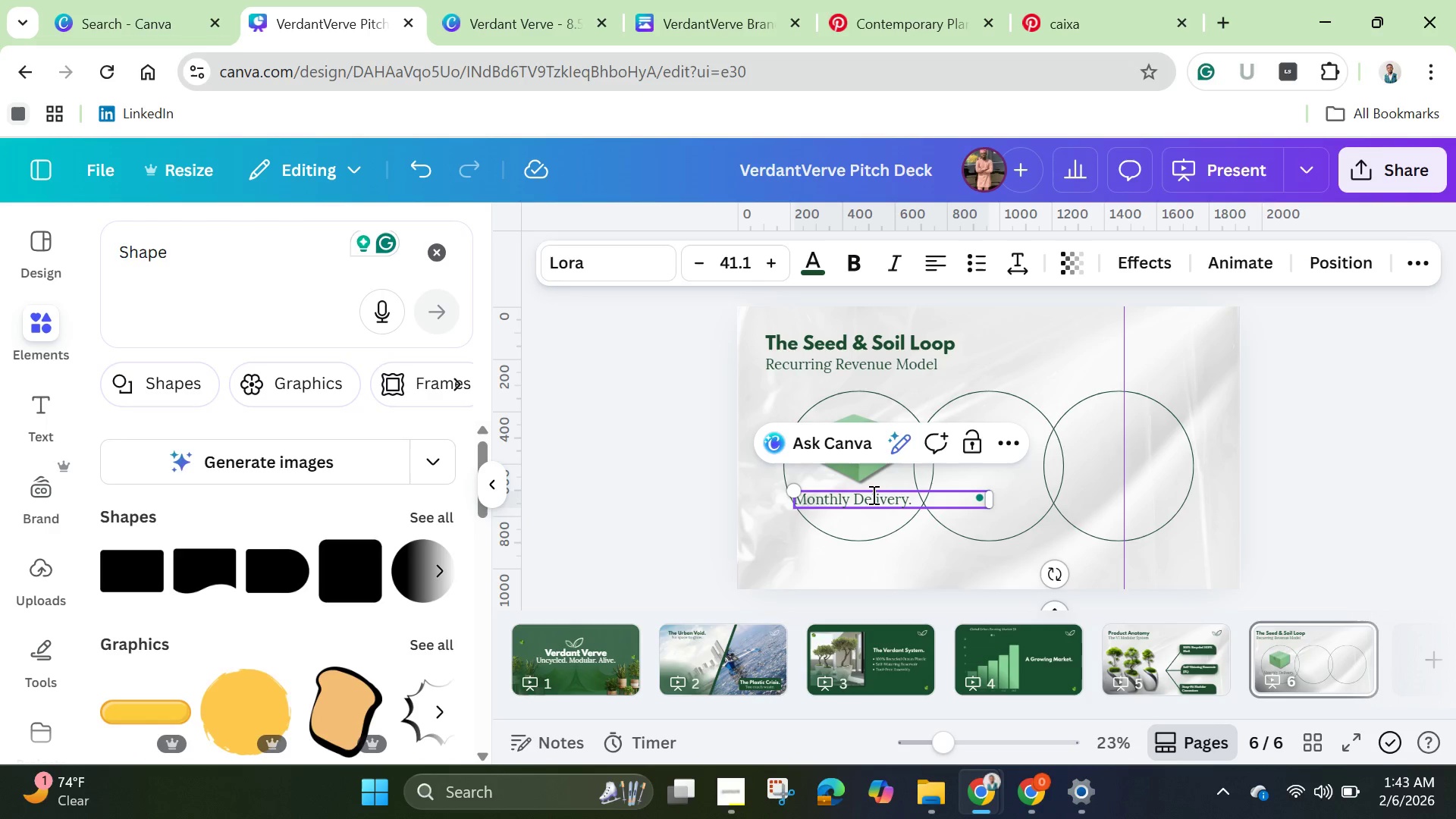 
left_click_drag(start_coordinate=[990, 503], to_coordinate=[921, 509])
 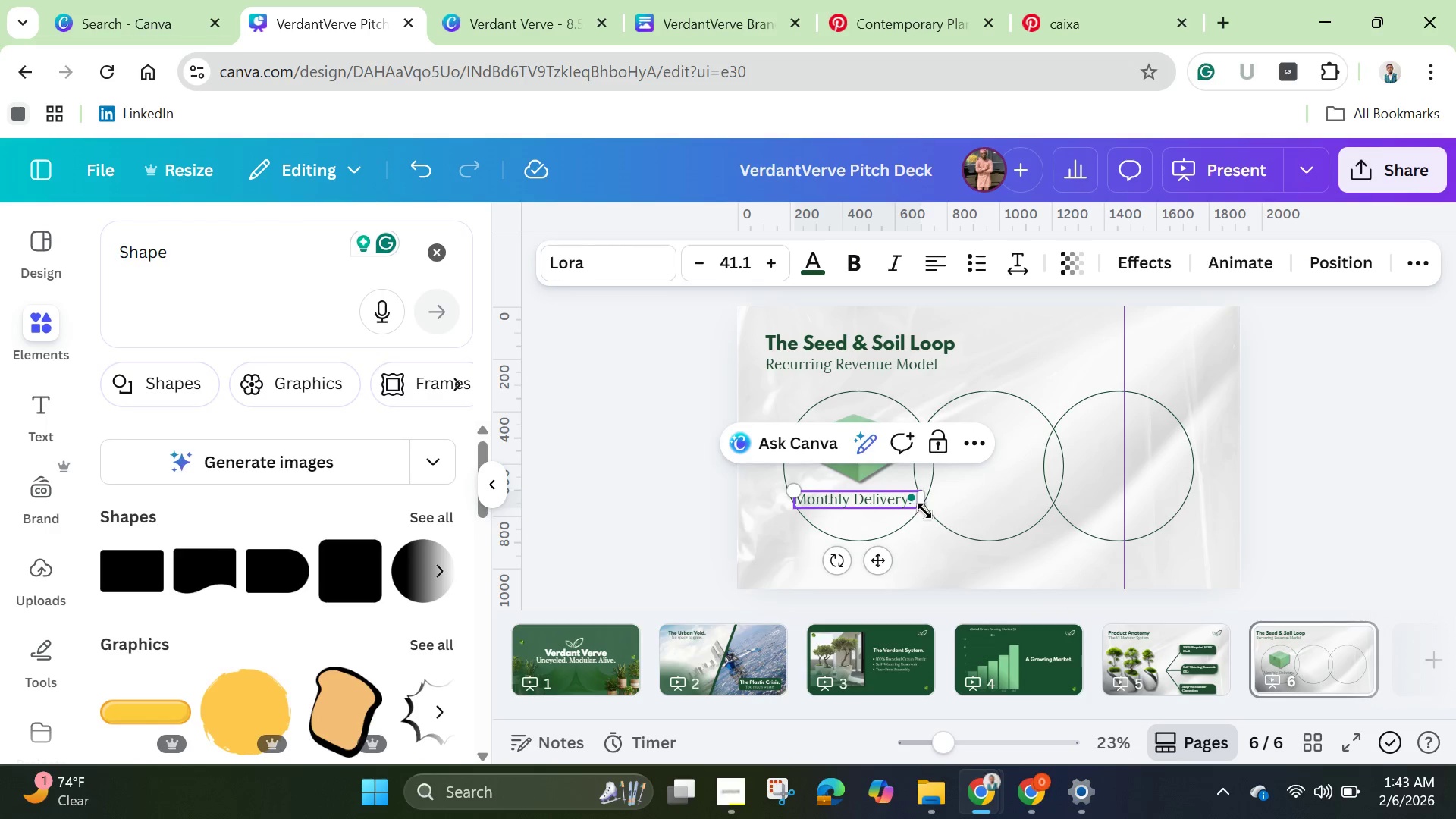 
left_click_drag(start_coordinate=[924, 511], to_coordinate=[881, 500])
 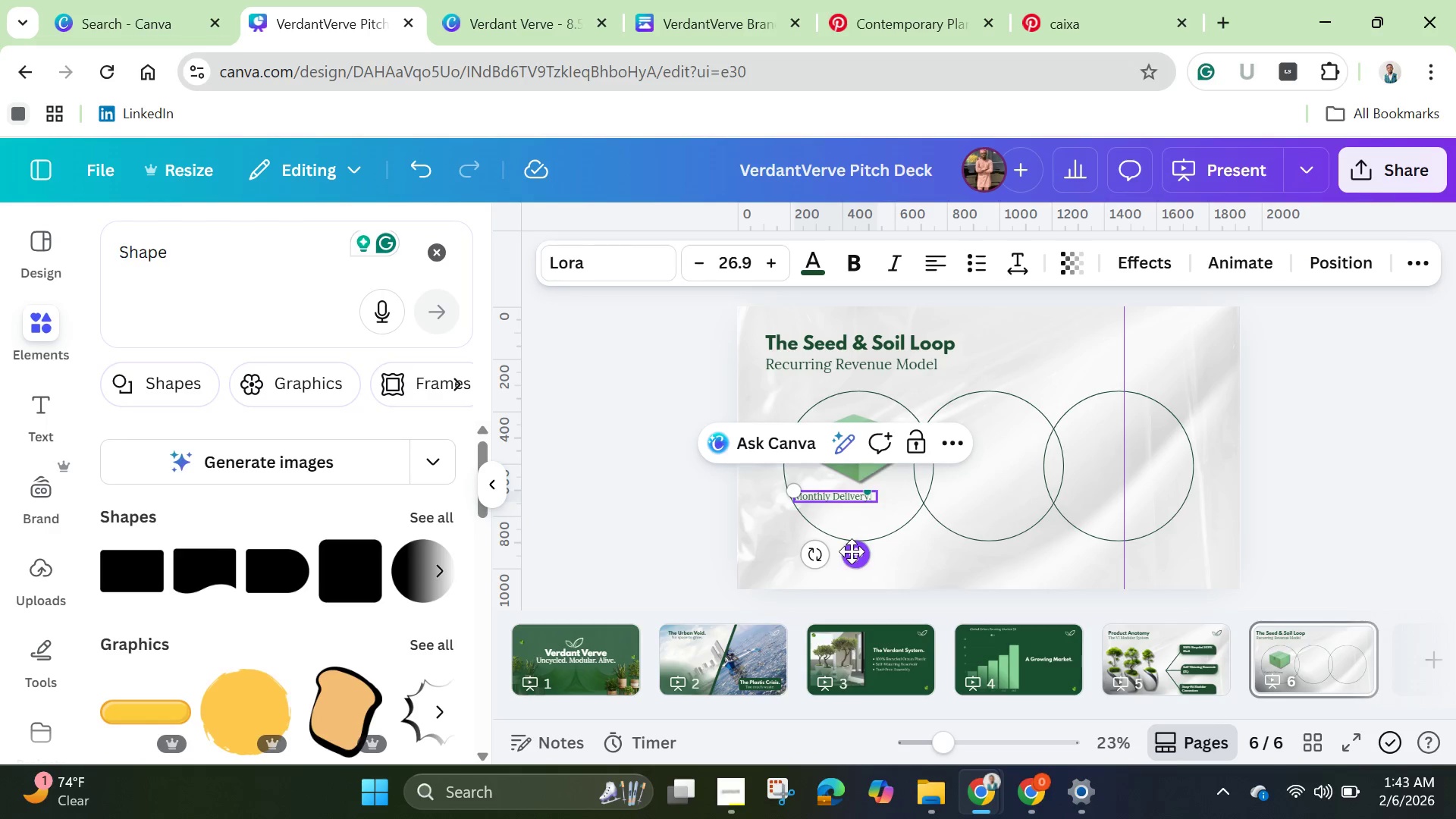 
left_click_drag(start_coordinate=[853, 552], to_coordinate=[879, 548])
 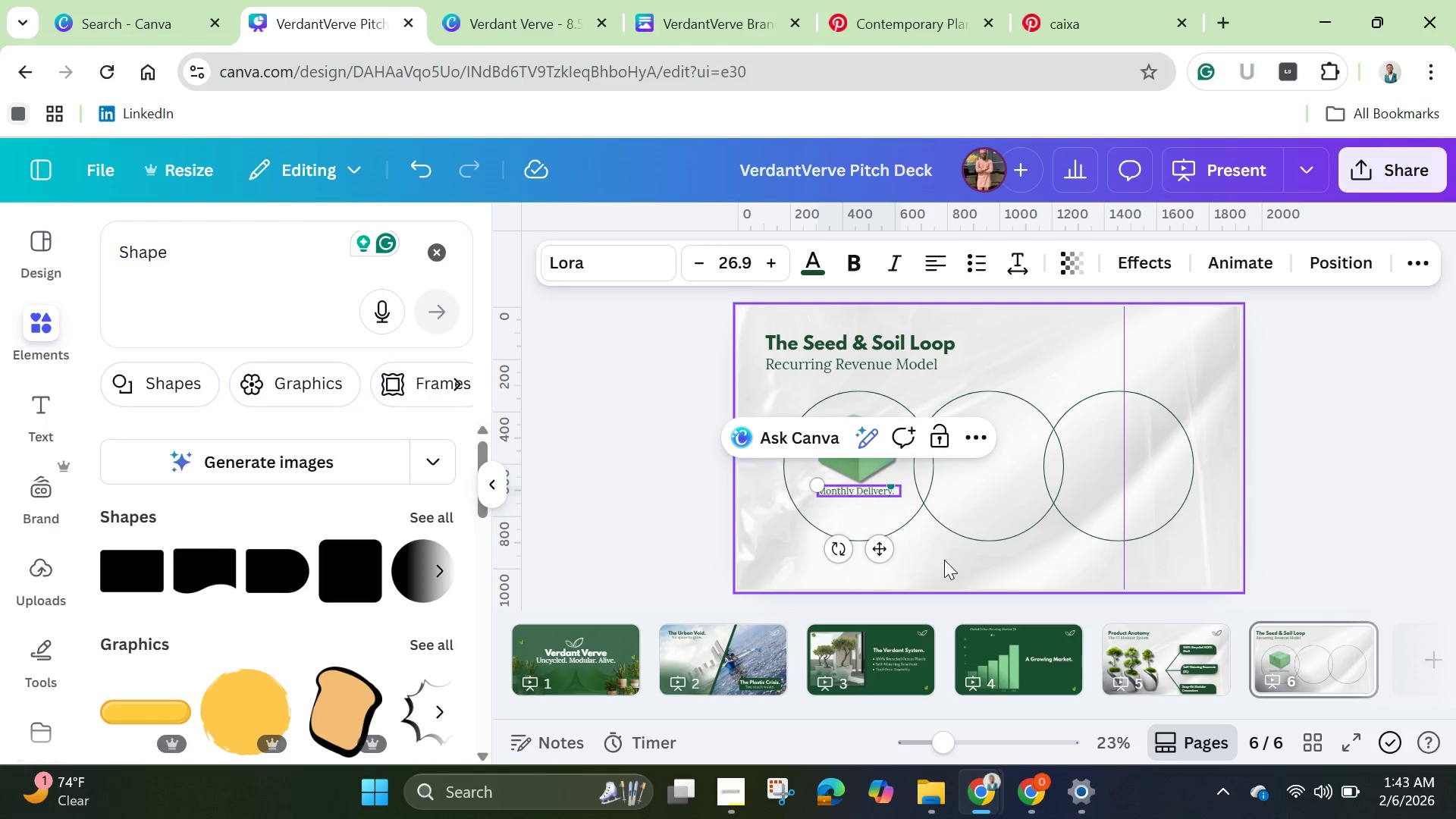 
left_click([944, 560])
 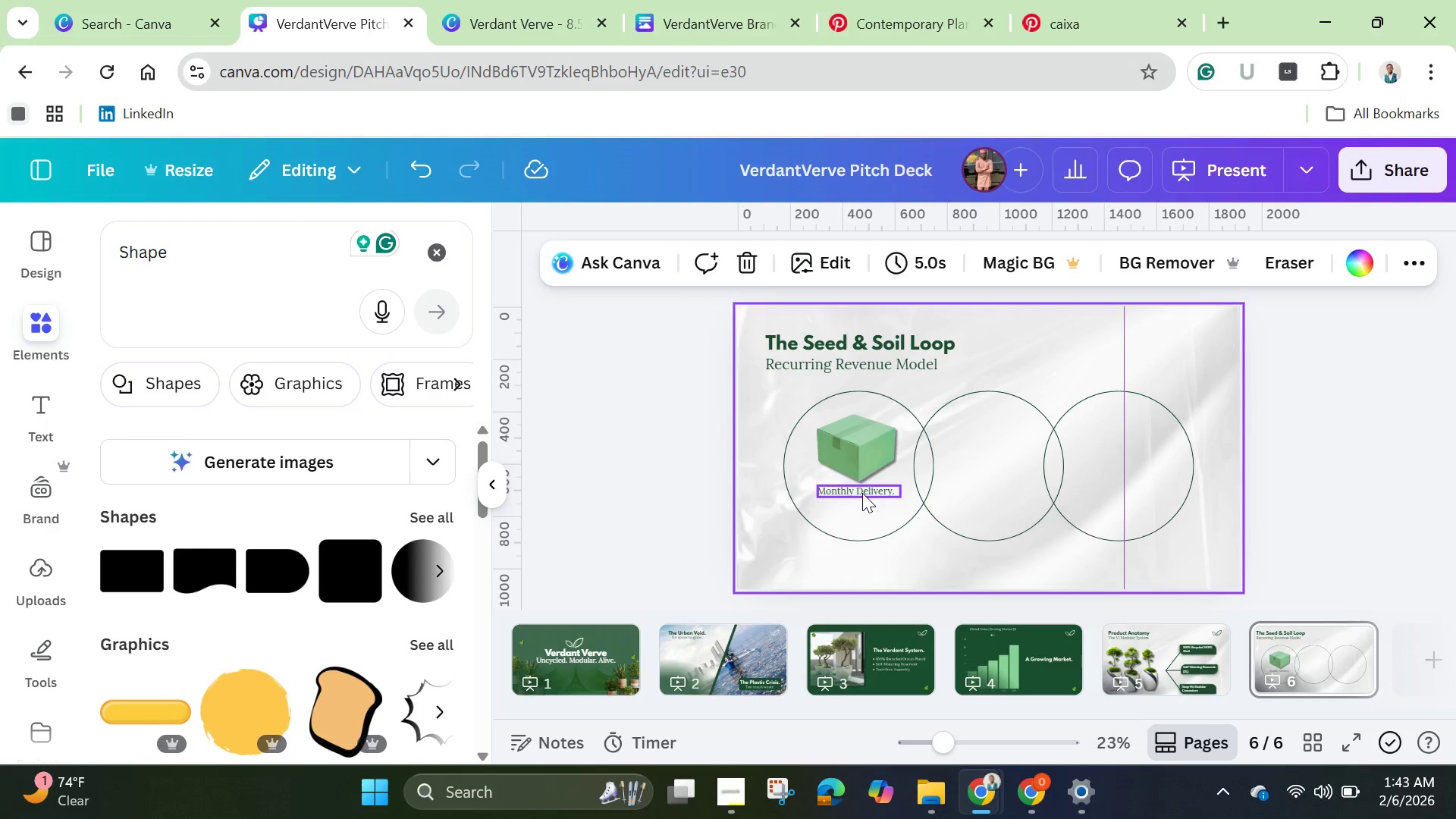 
left_click([862, 493])
 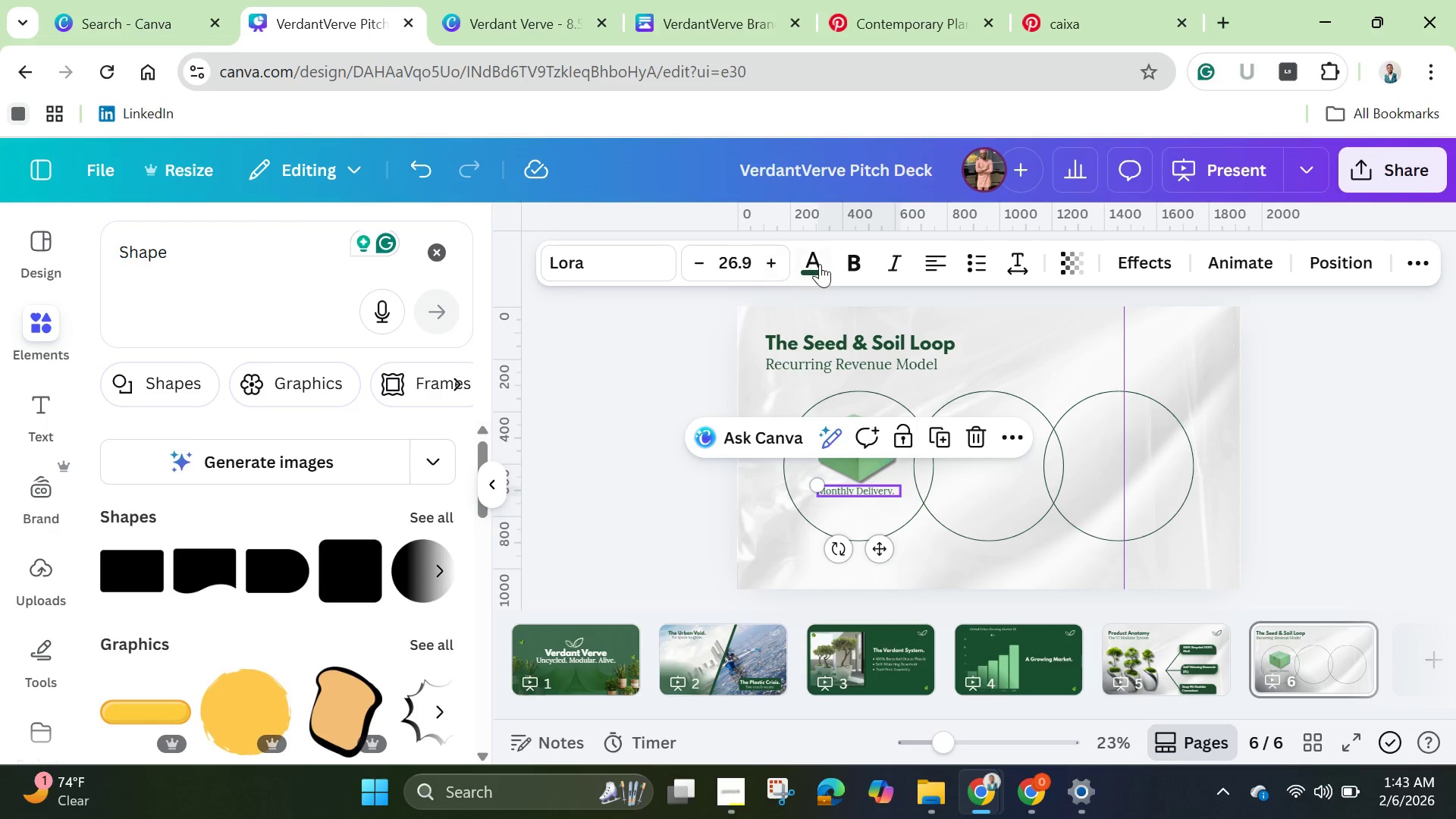 
left_click([857, 268])
 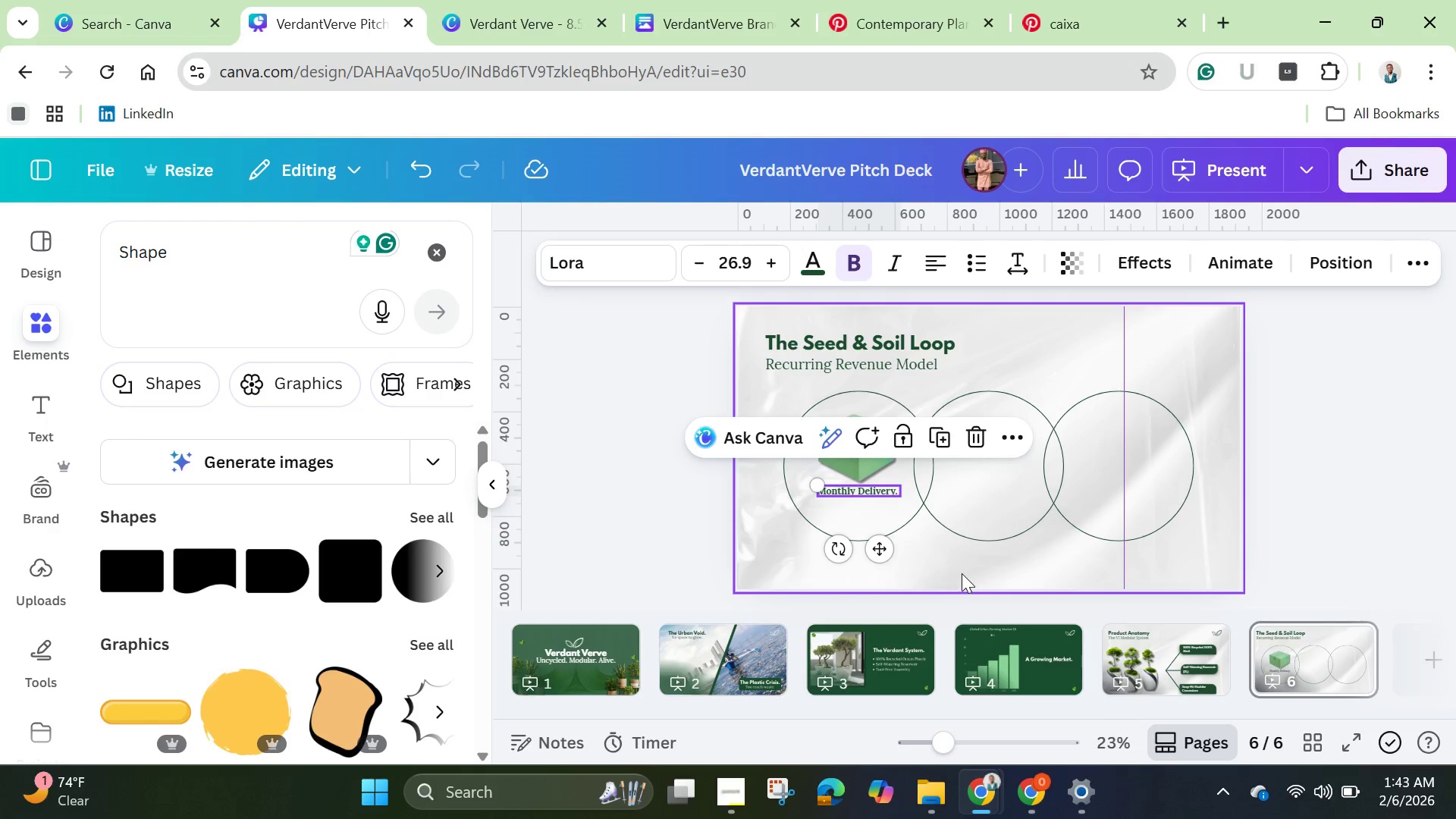 
left_click([962, 566])
 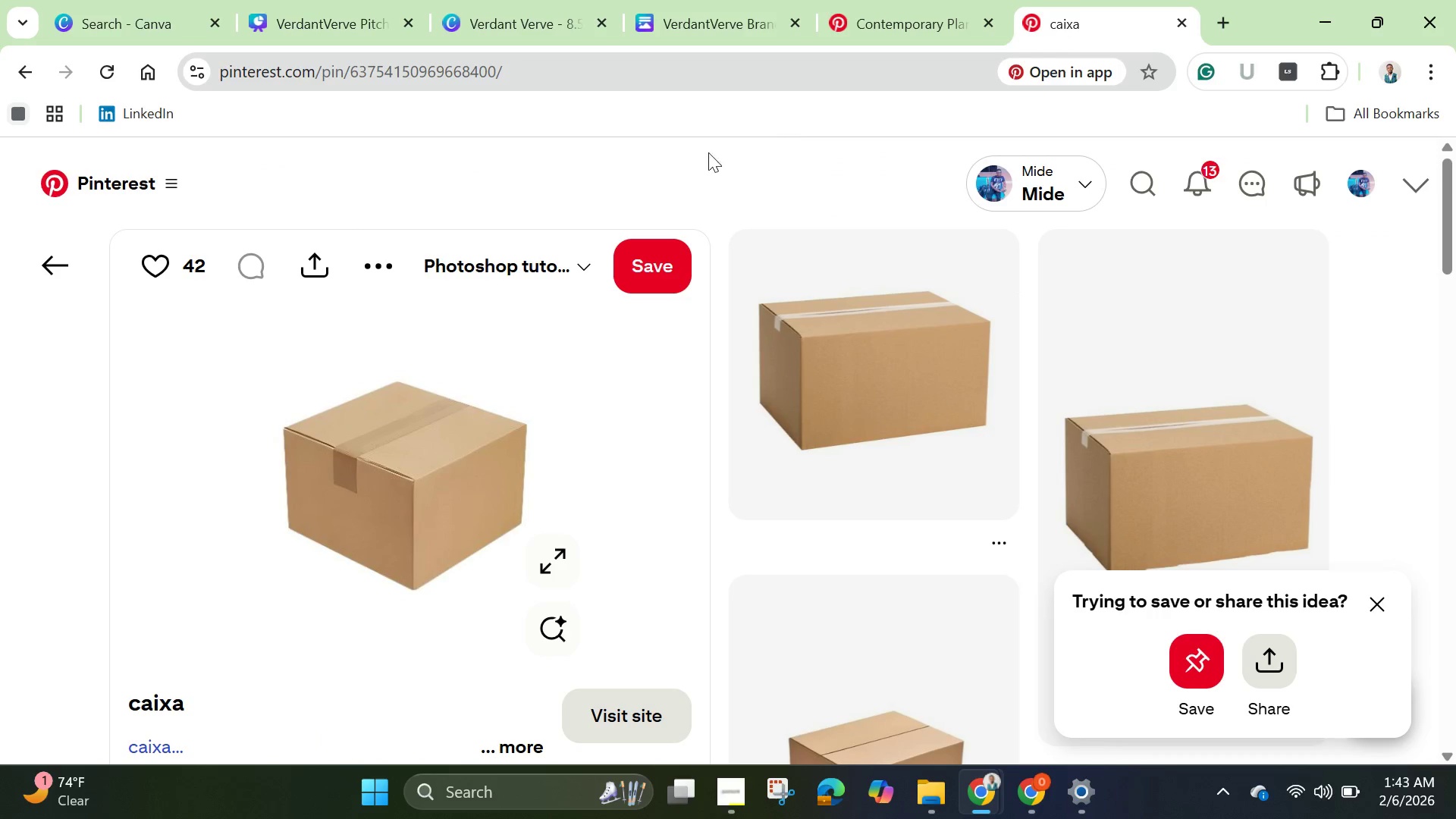 
left_click([1151, 187])
 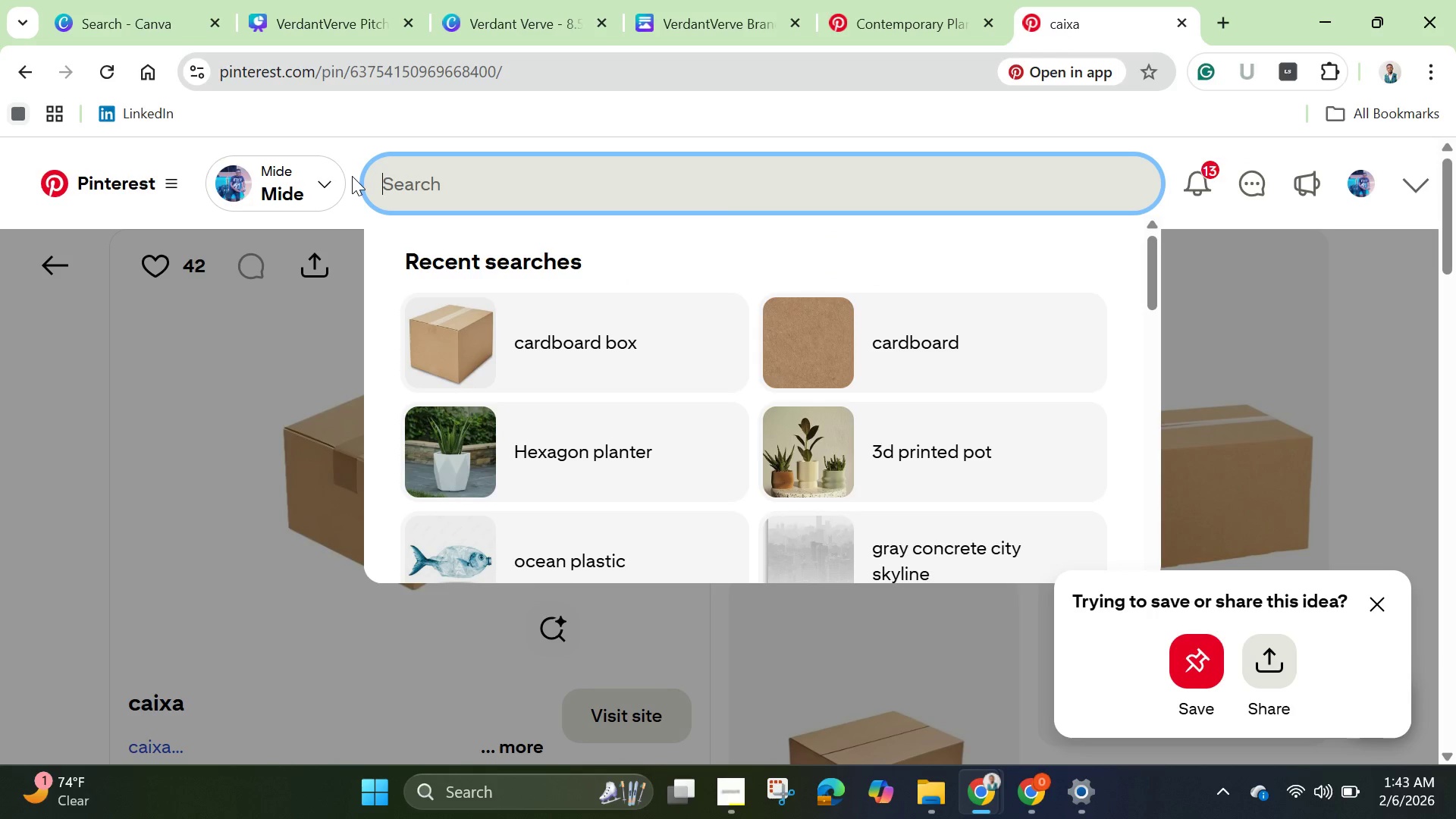 
type(sprout)
 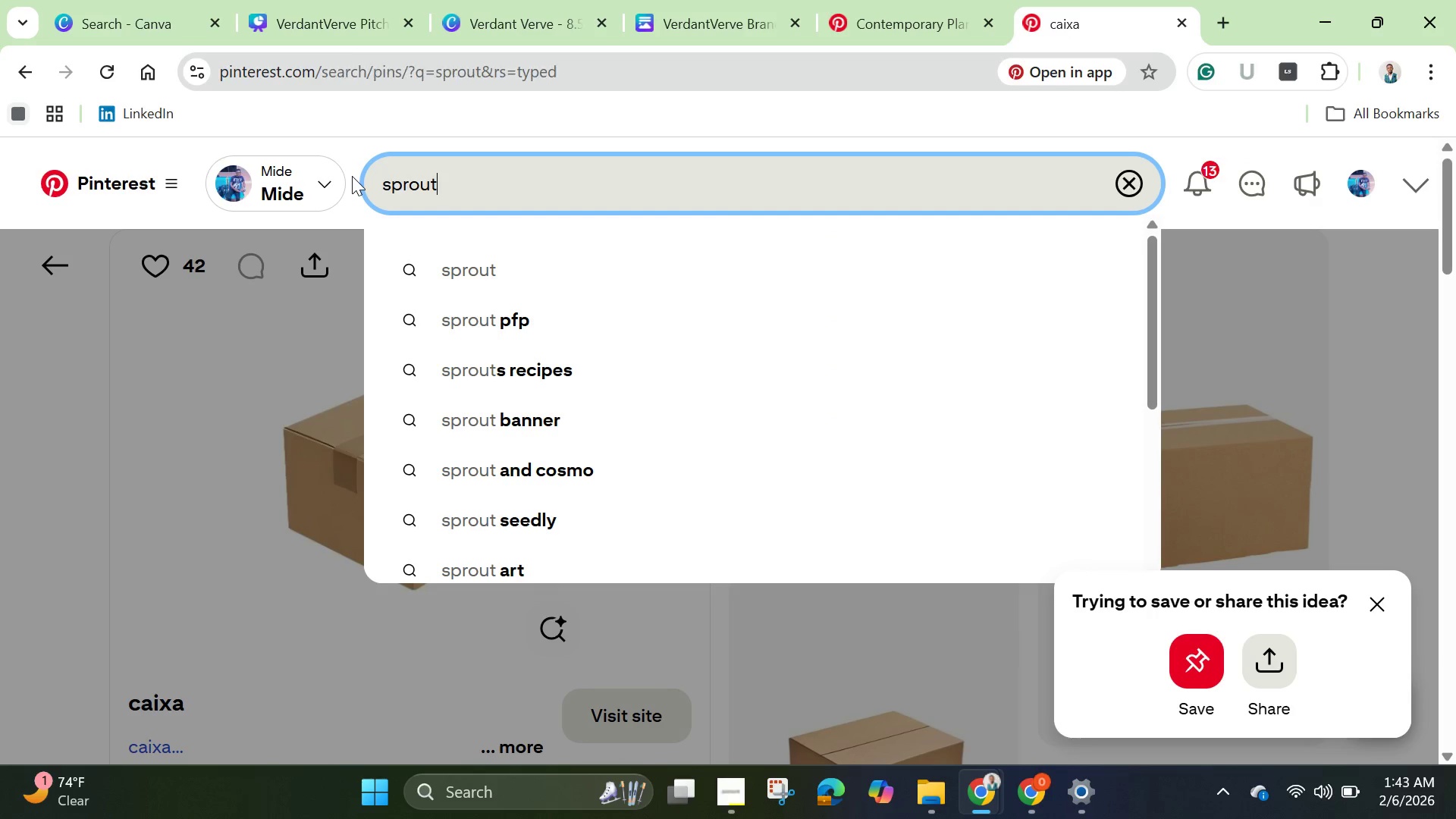 
key(Enter)
 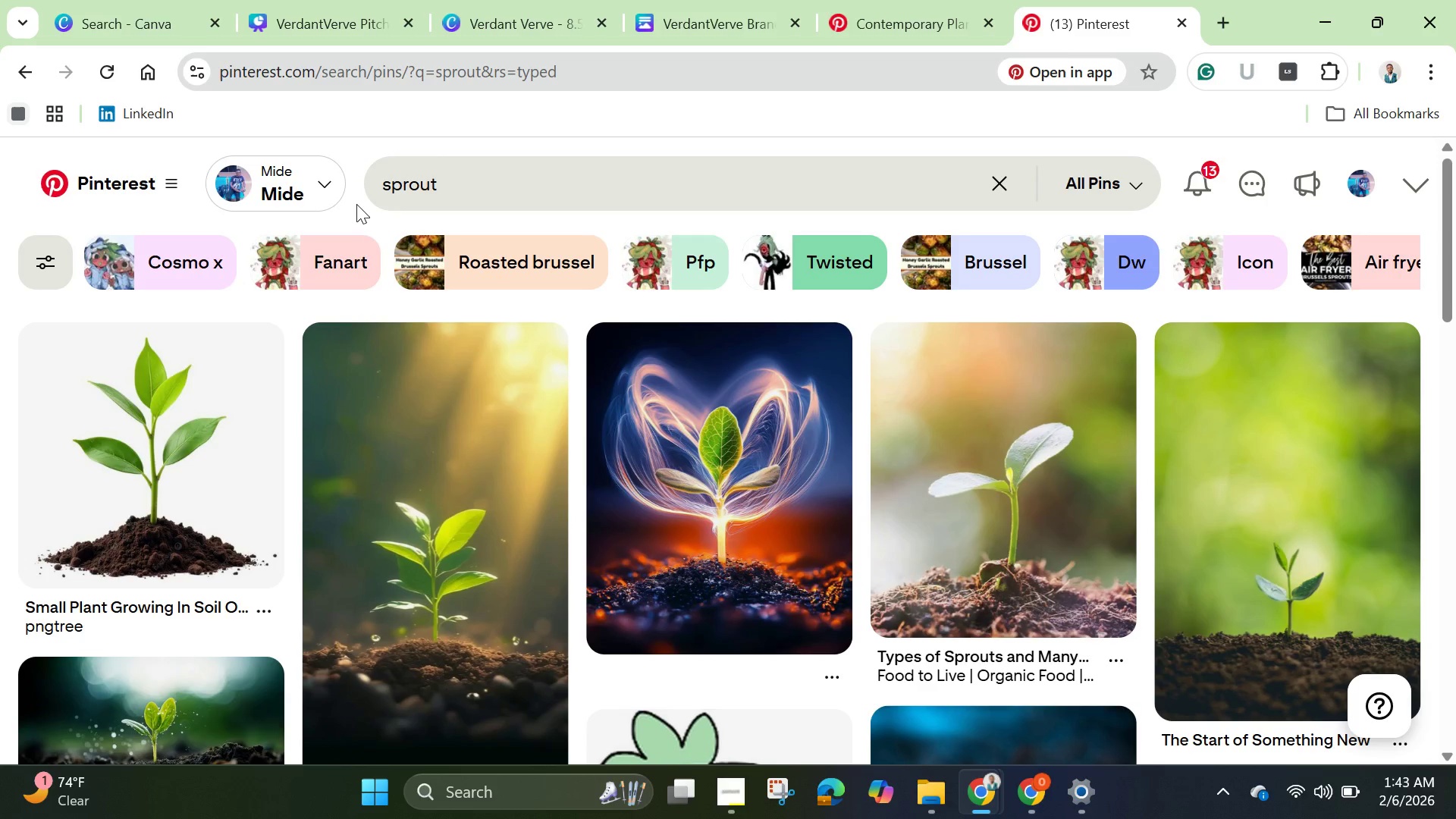 
left_click([138, 493])
 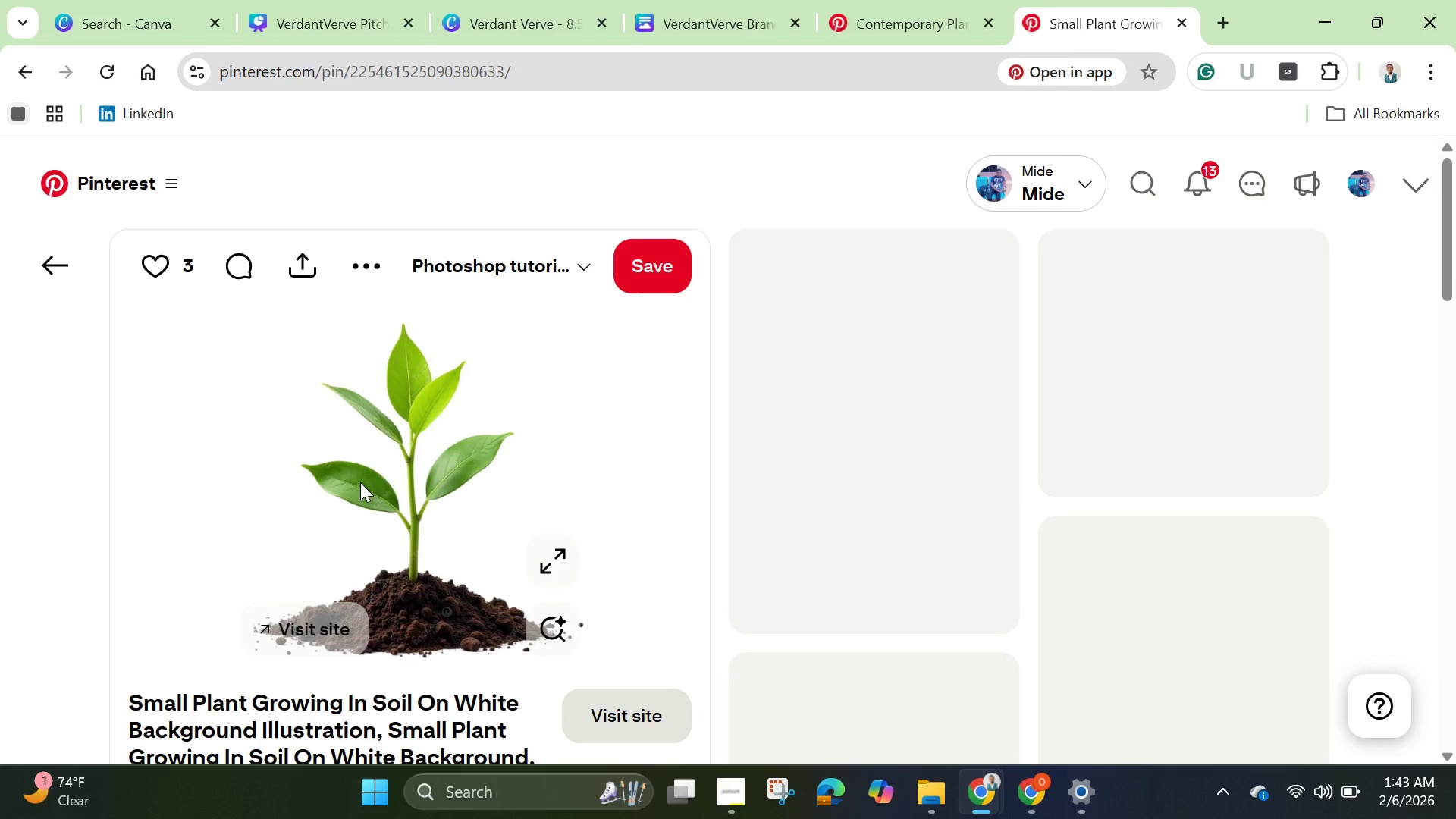 
right_click([381, 457])
 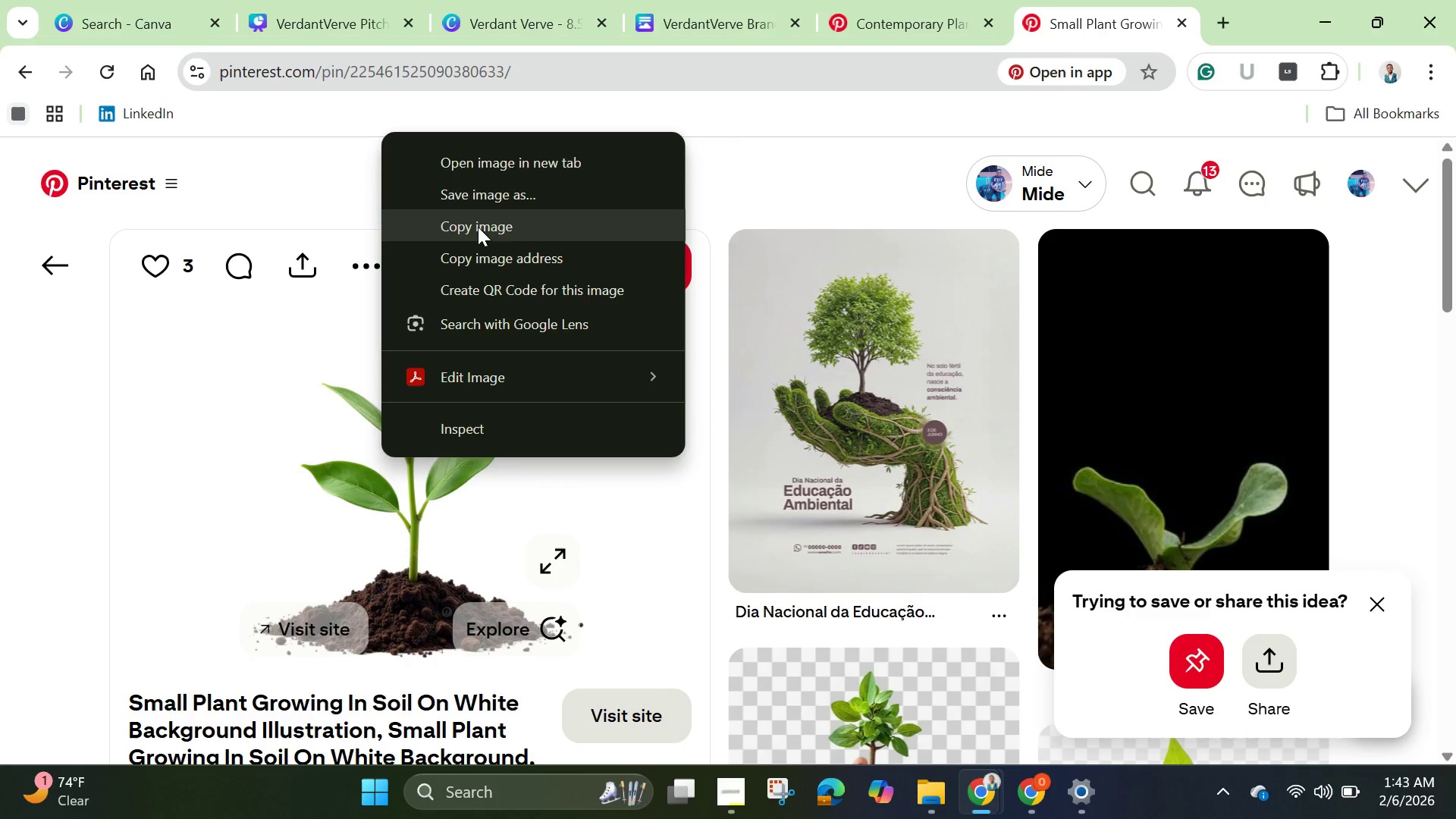 
left_click([475, 231])
 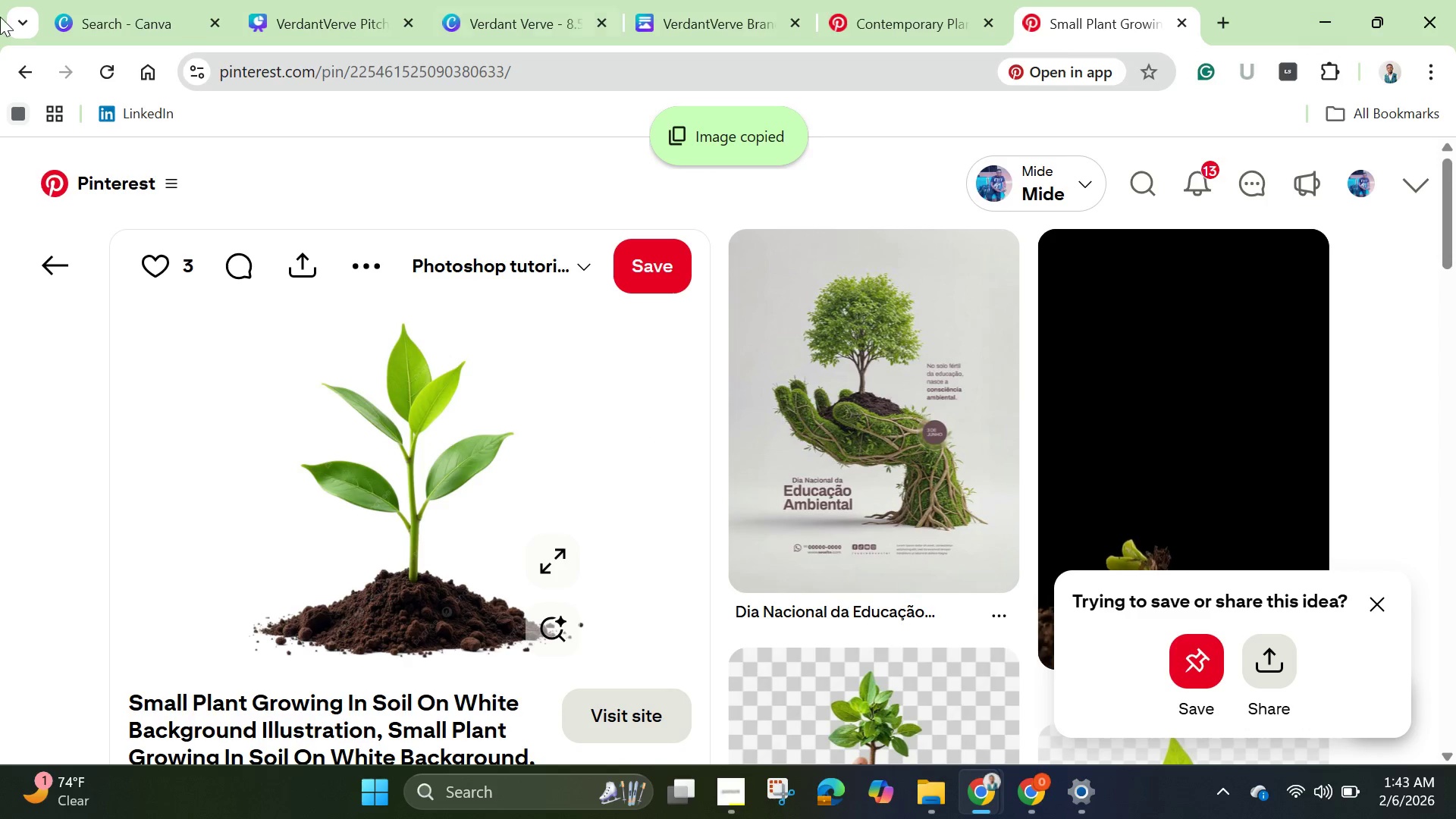 
left_click([105, 19])
 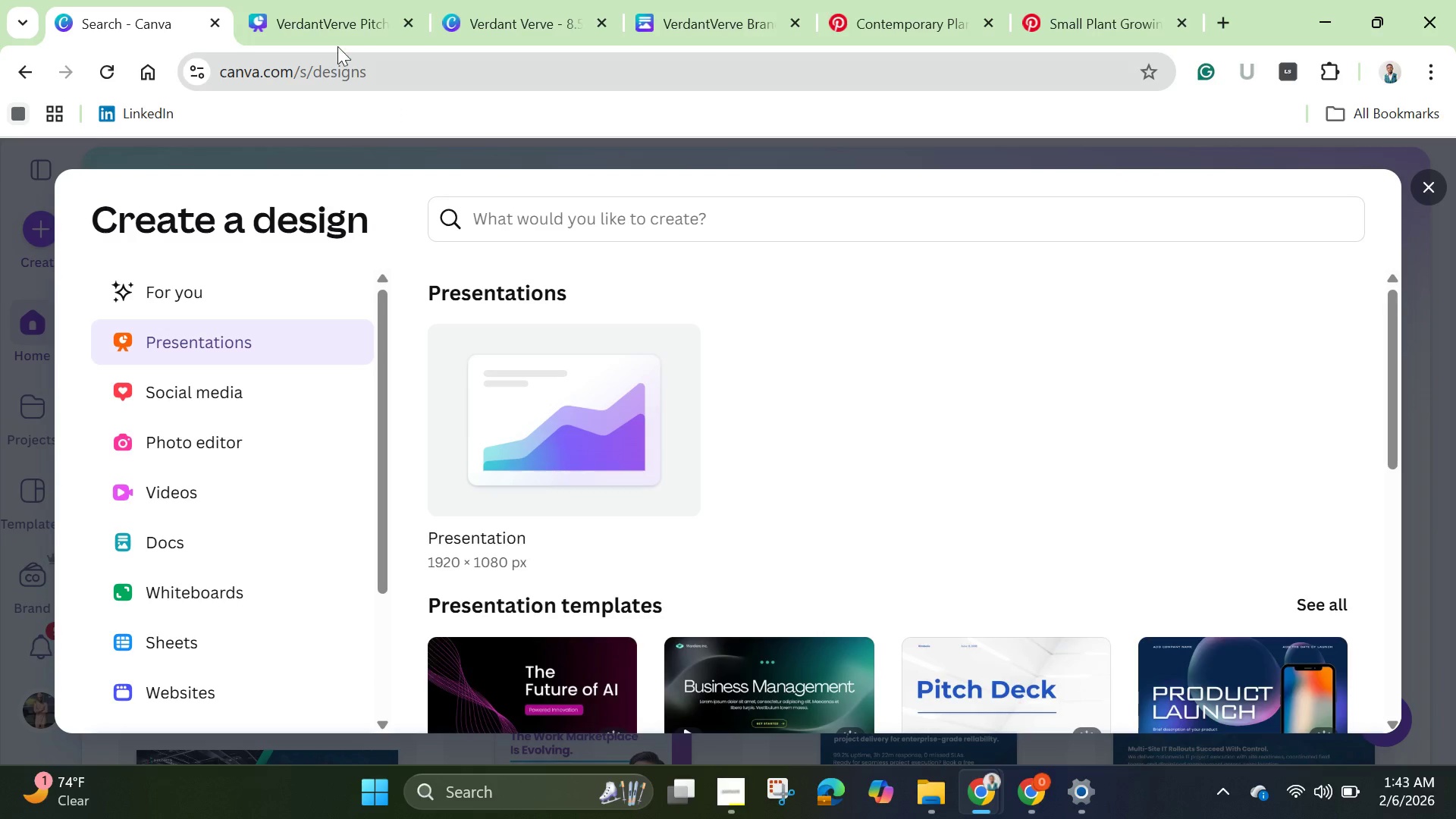 
left_click([327, 17])
 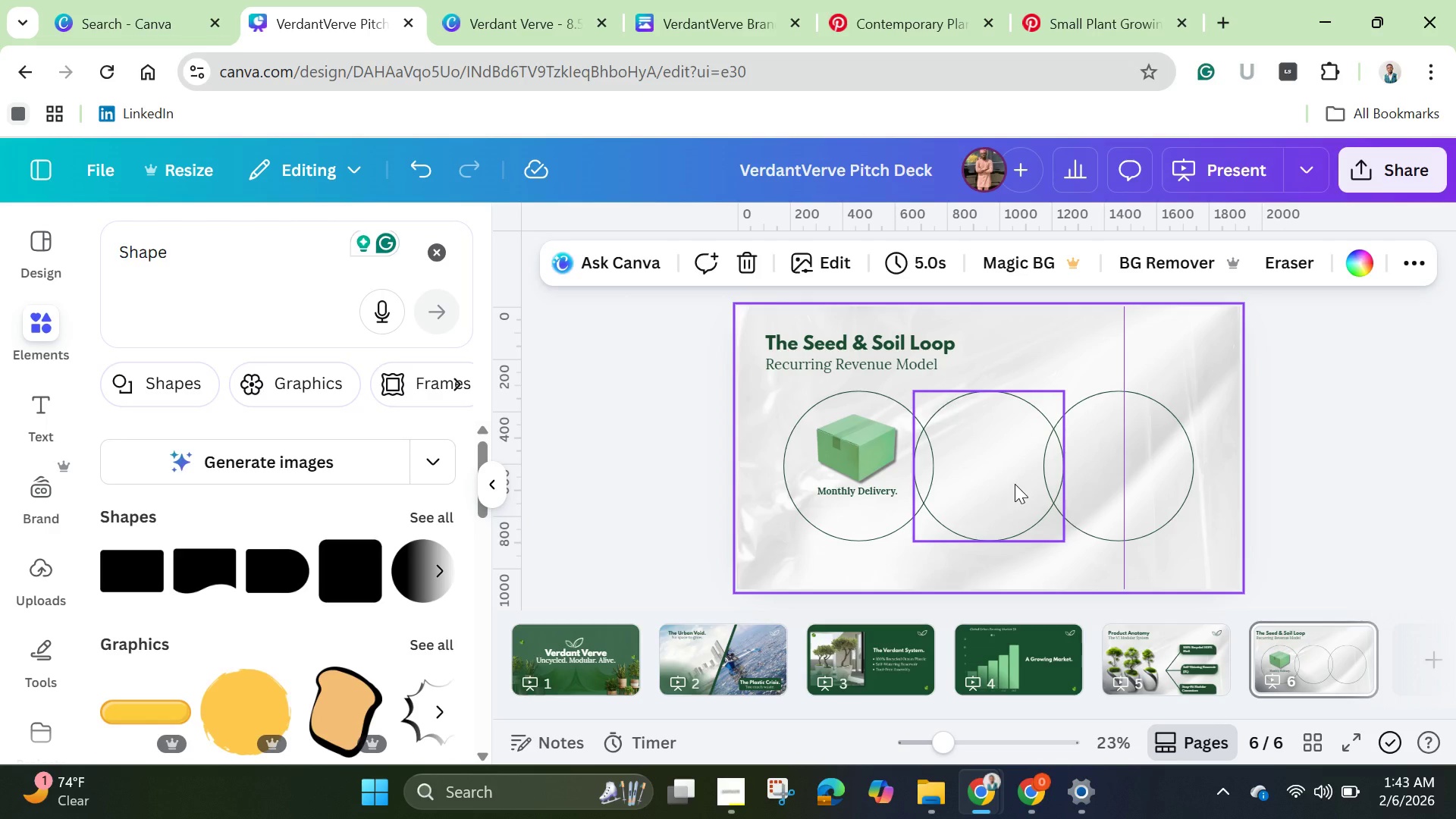 
key(Control+V)
 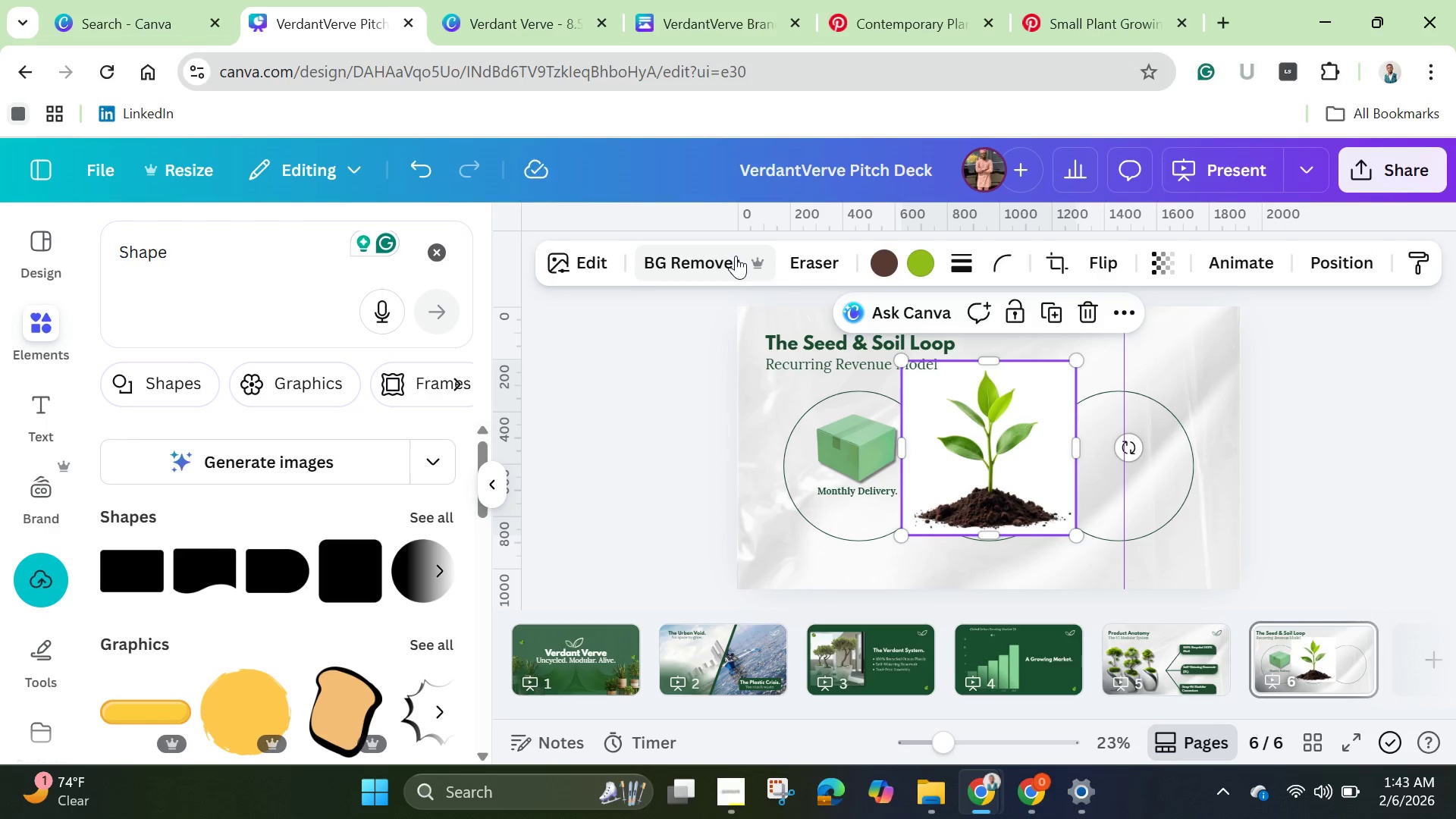 
wait(7.31)
 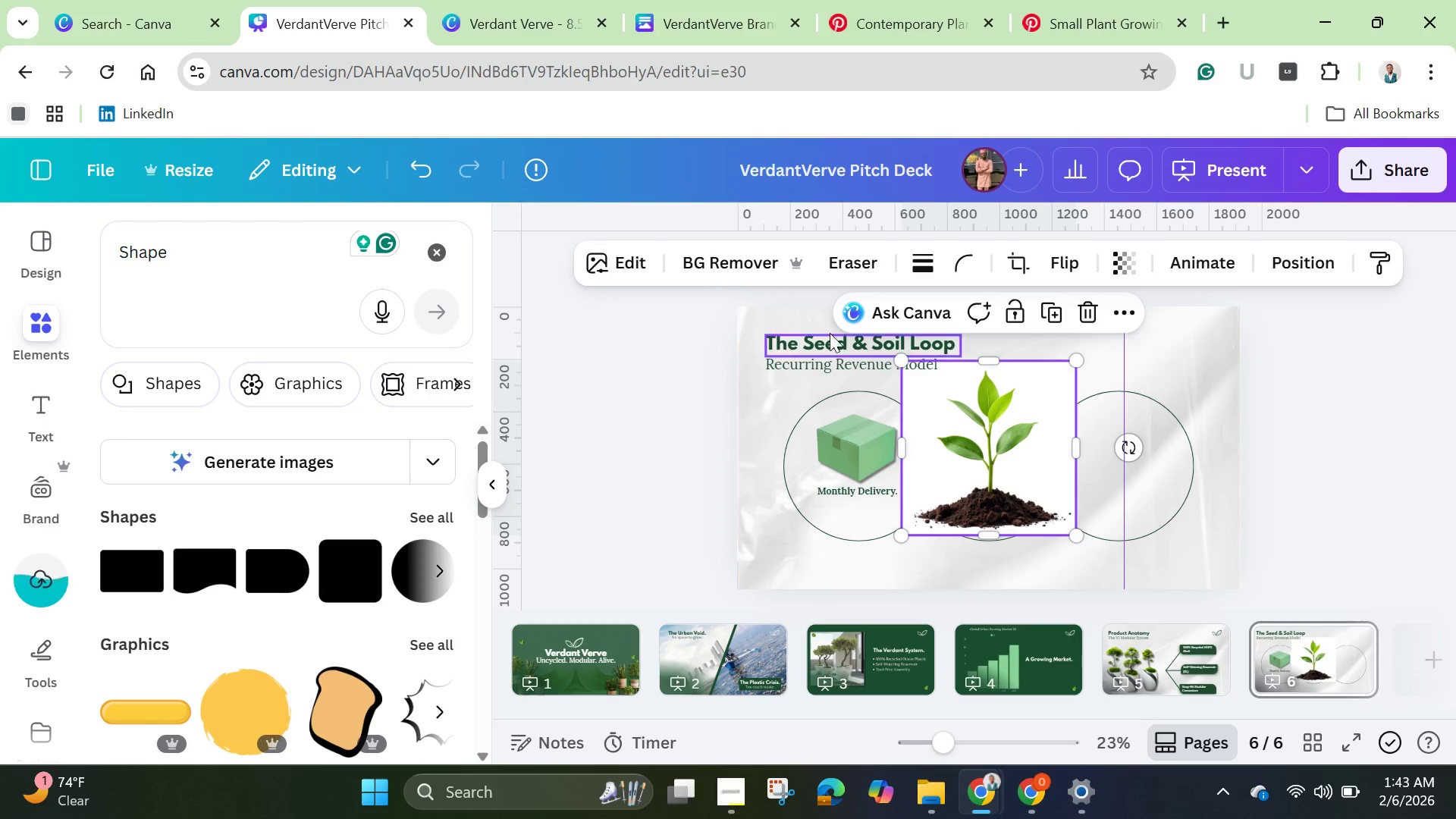 
left_click([673, 268])
 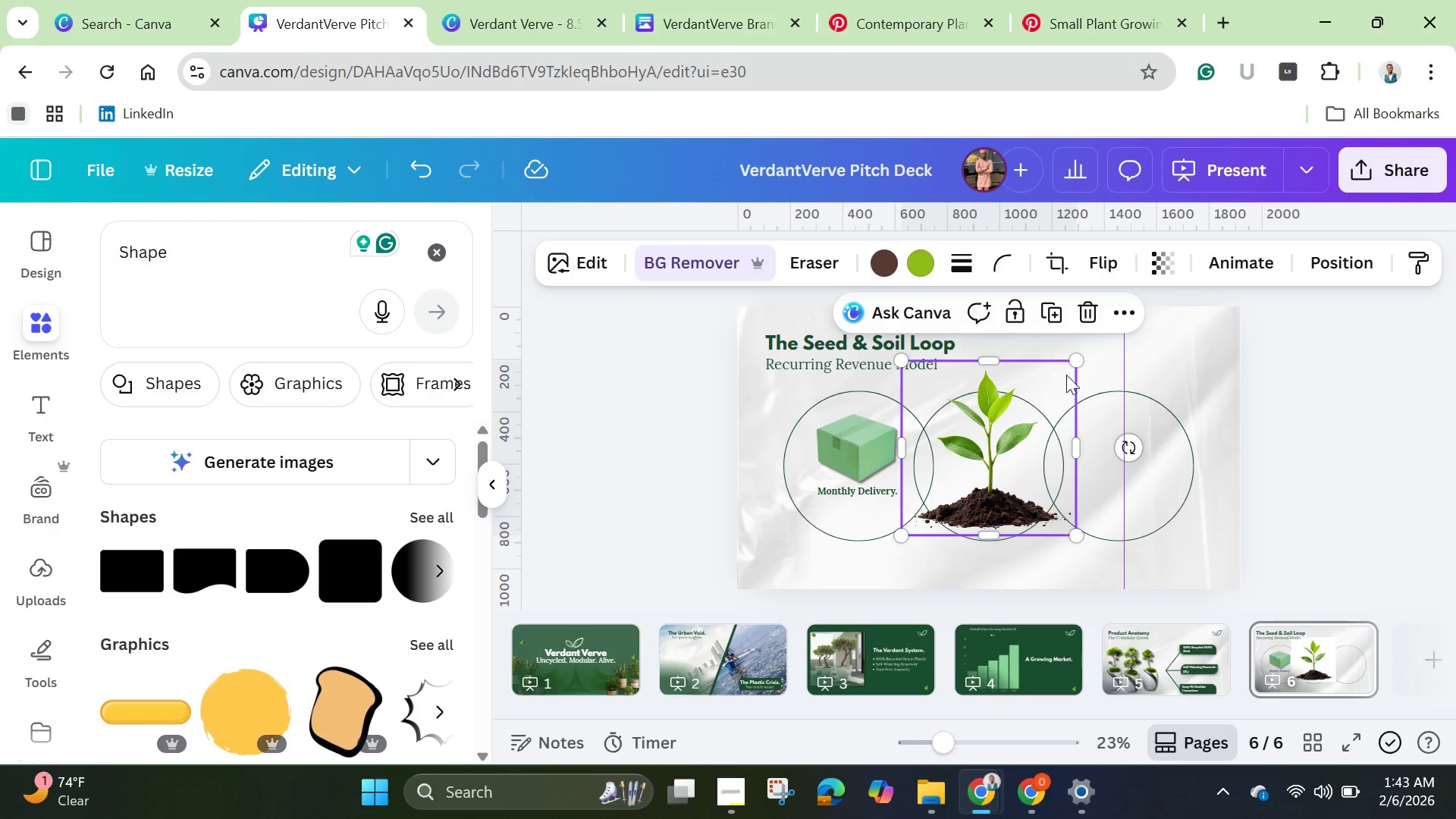 
left_click_drag(start_coordinate=[1073, 359], to_coordinate=[1062, 373])
 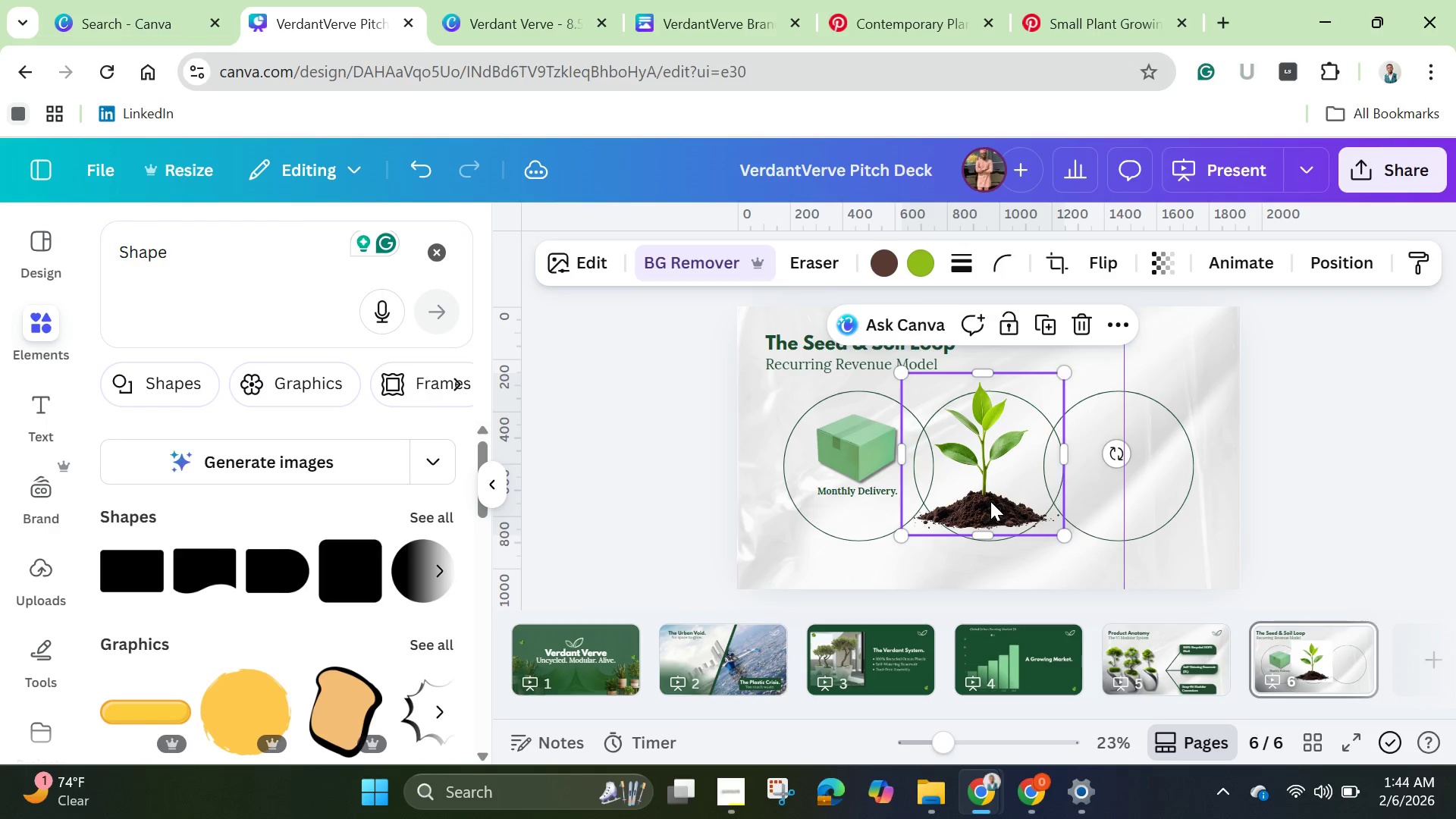 
left_click_drag(start_coordinate=[990, 501], to_coordinate=[997, 479])
 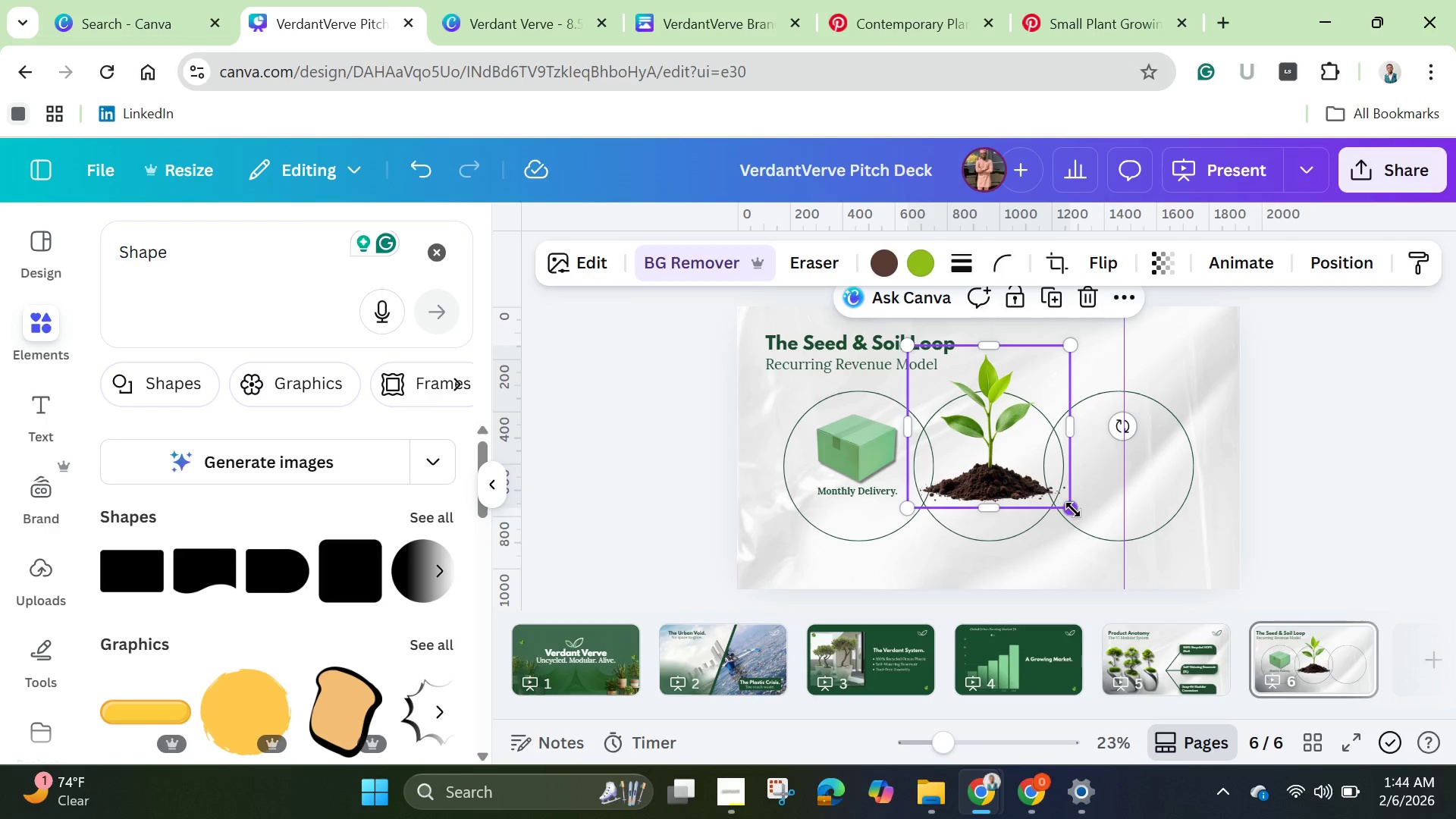 
left_click_drag(start_coordinate=[1073, 510], to_coordinate=[1037, 500])
 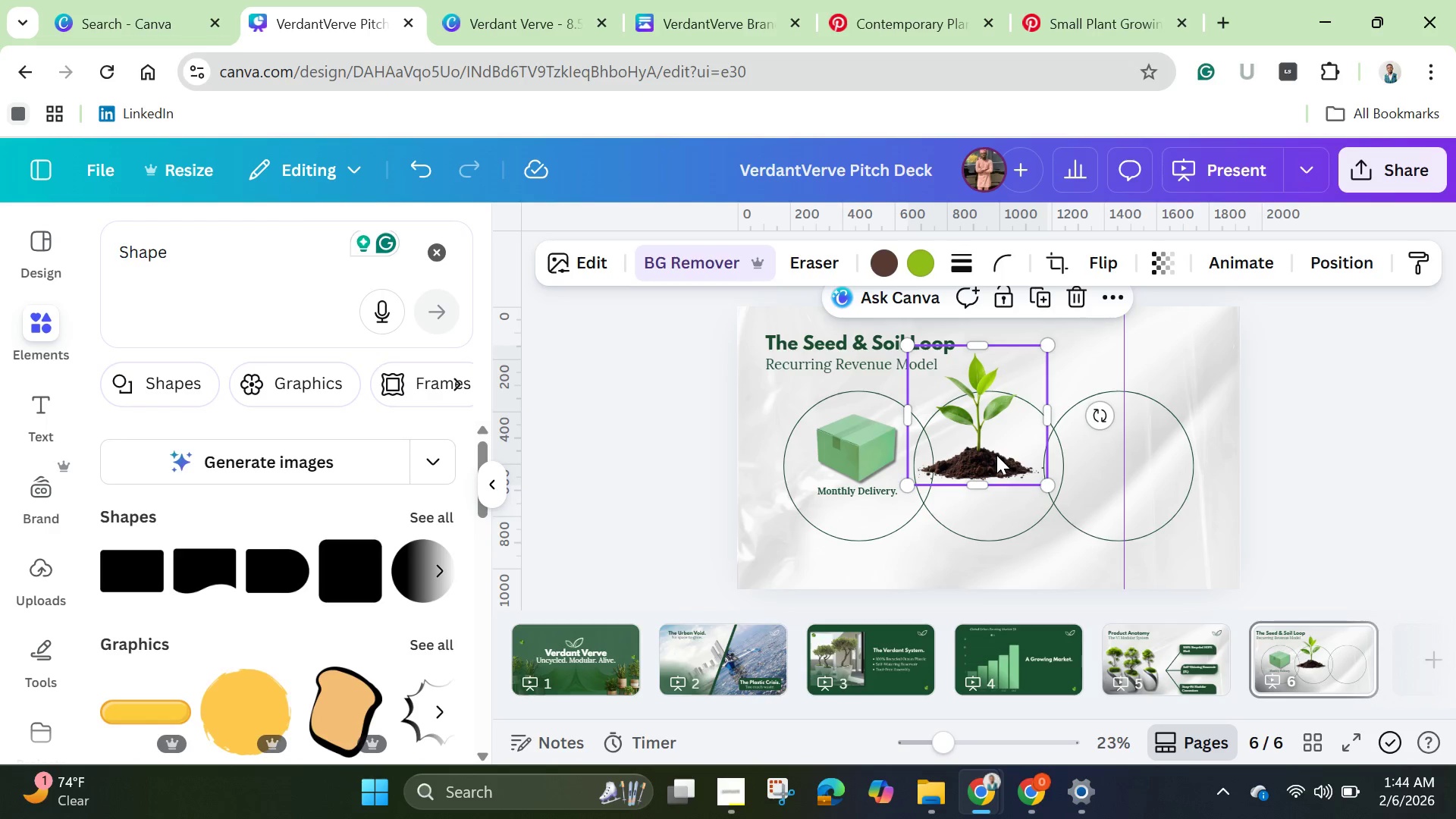 
left_click_drag(start_coordinate=[996, 455], to_coordinate=[1006, 470])
 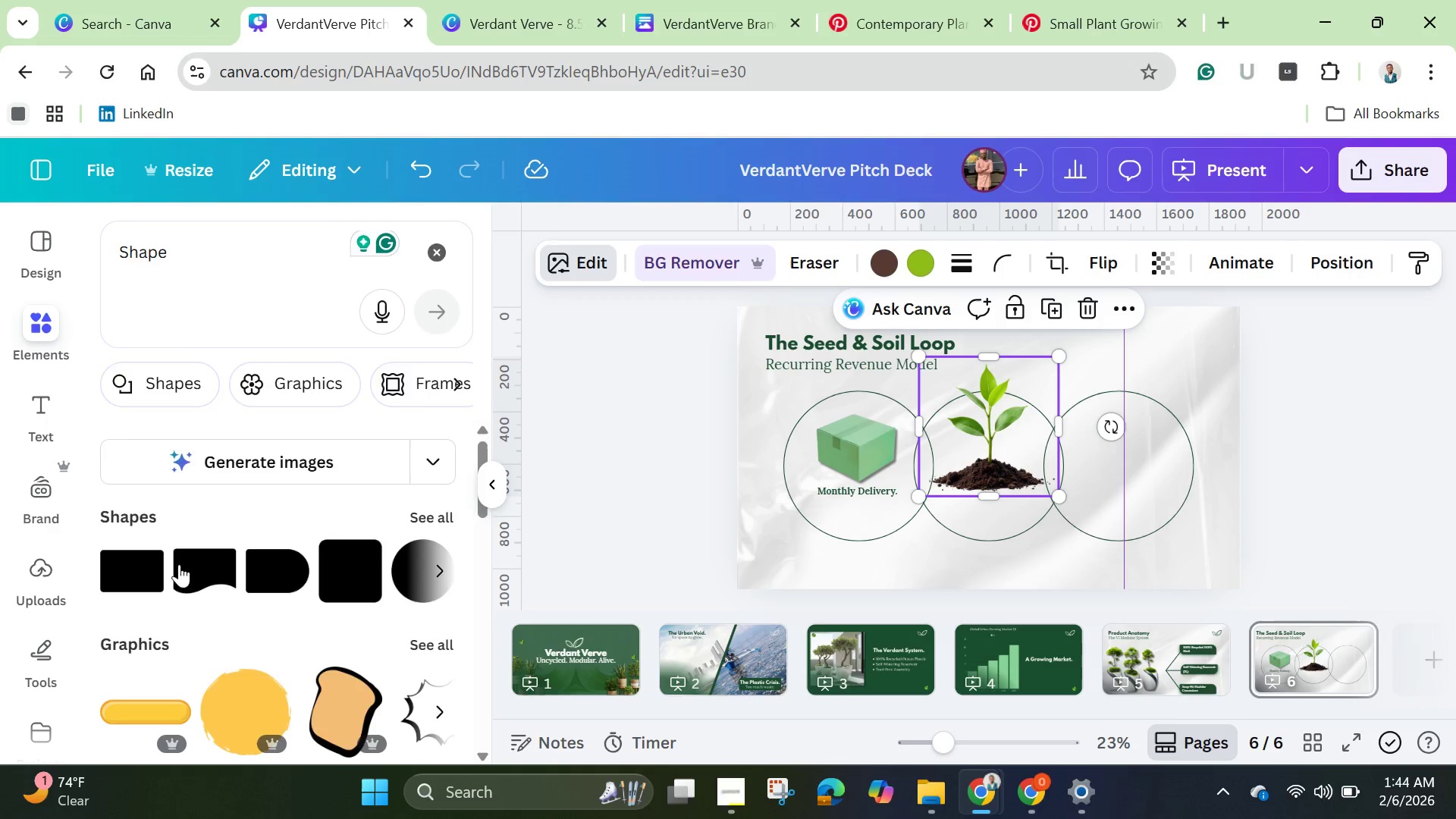 
scroll: coordinate [282, 598], scroll_direction: down, amount: 5.0
 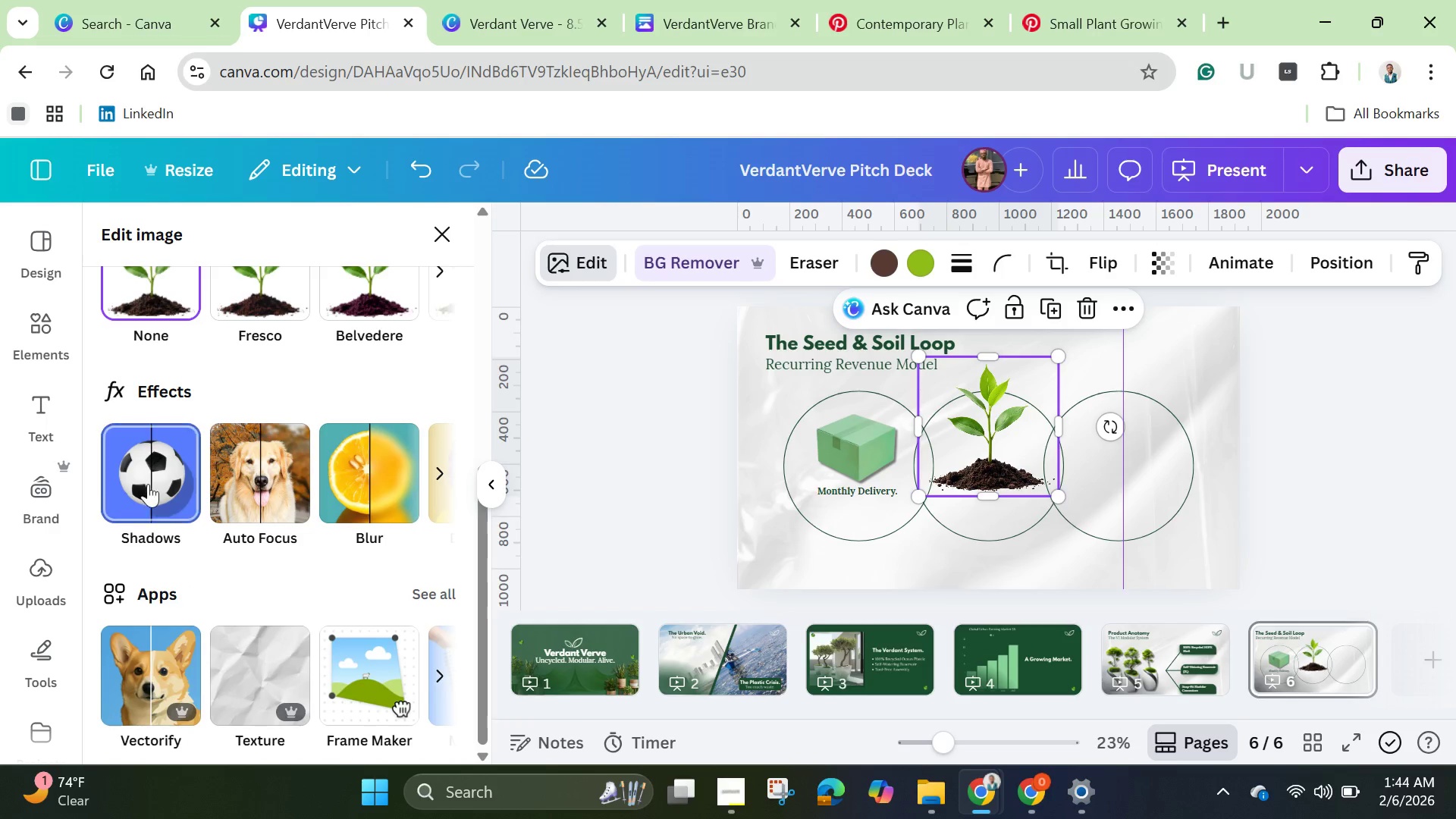 
left_click([146, 475])
 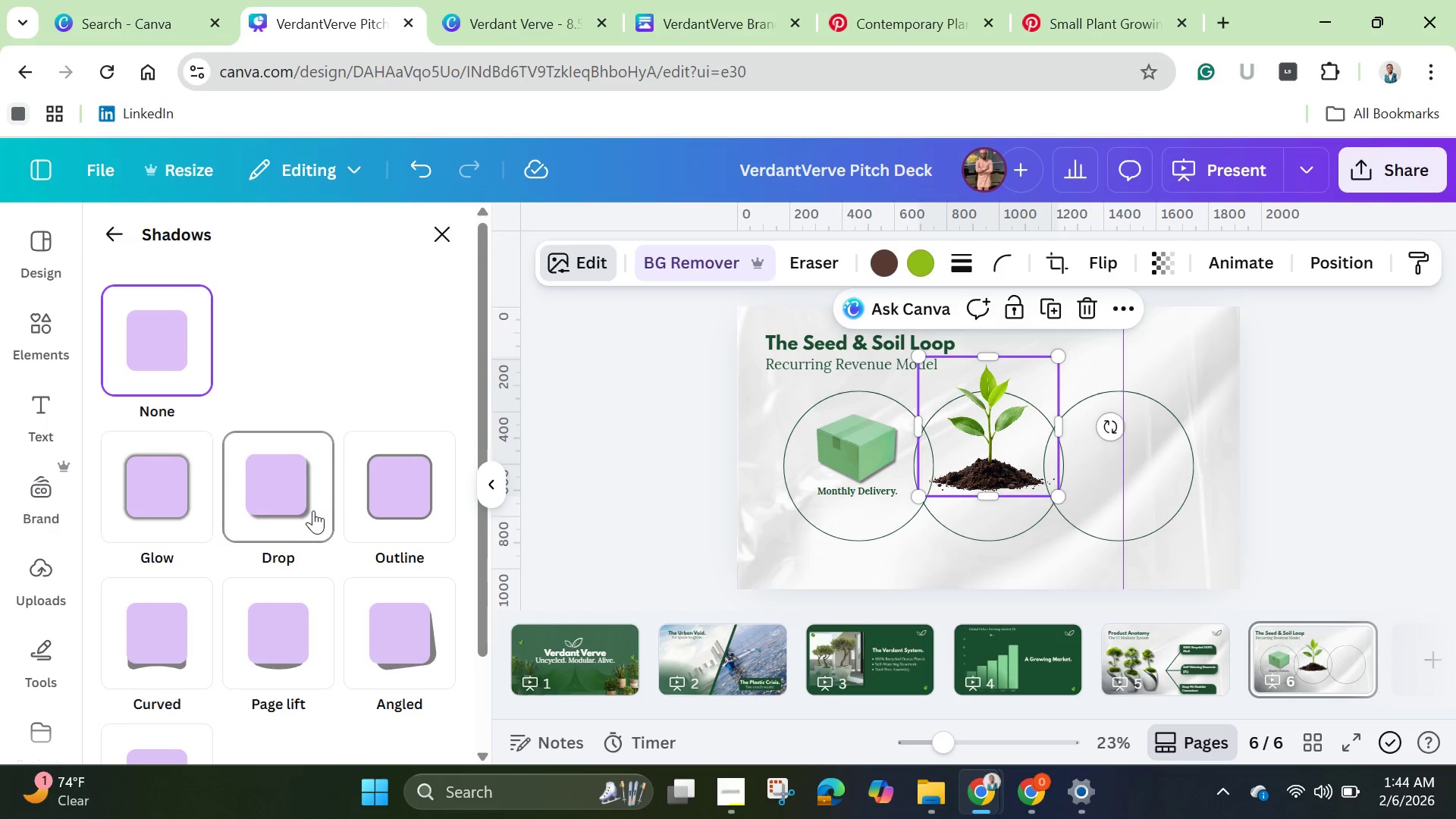 
left_click([302, 509])
 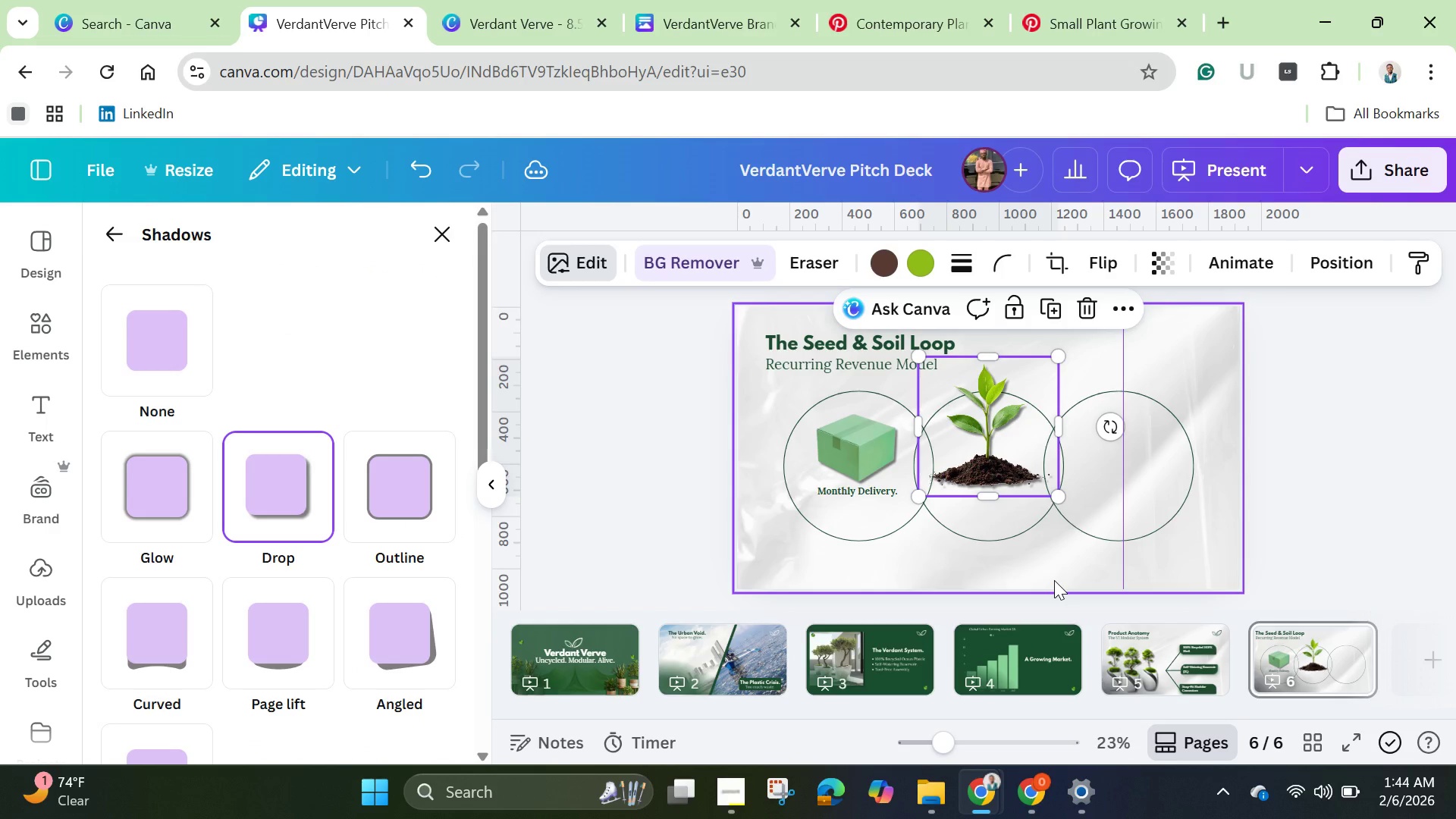 
left_click([1058, 573])
 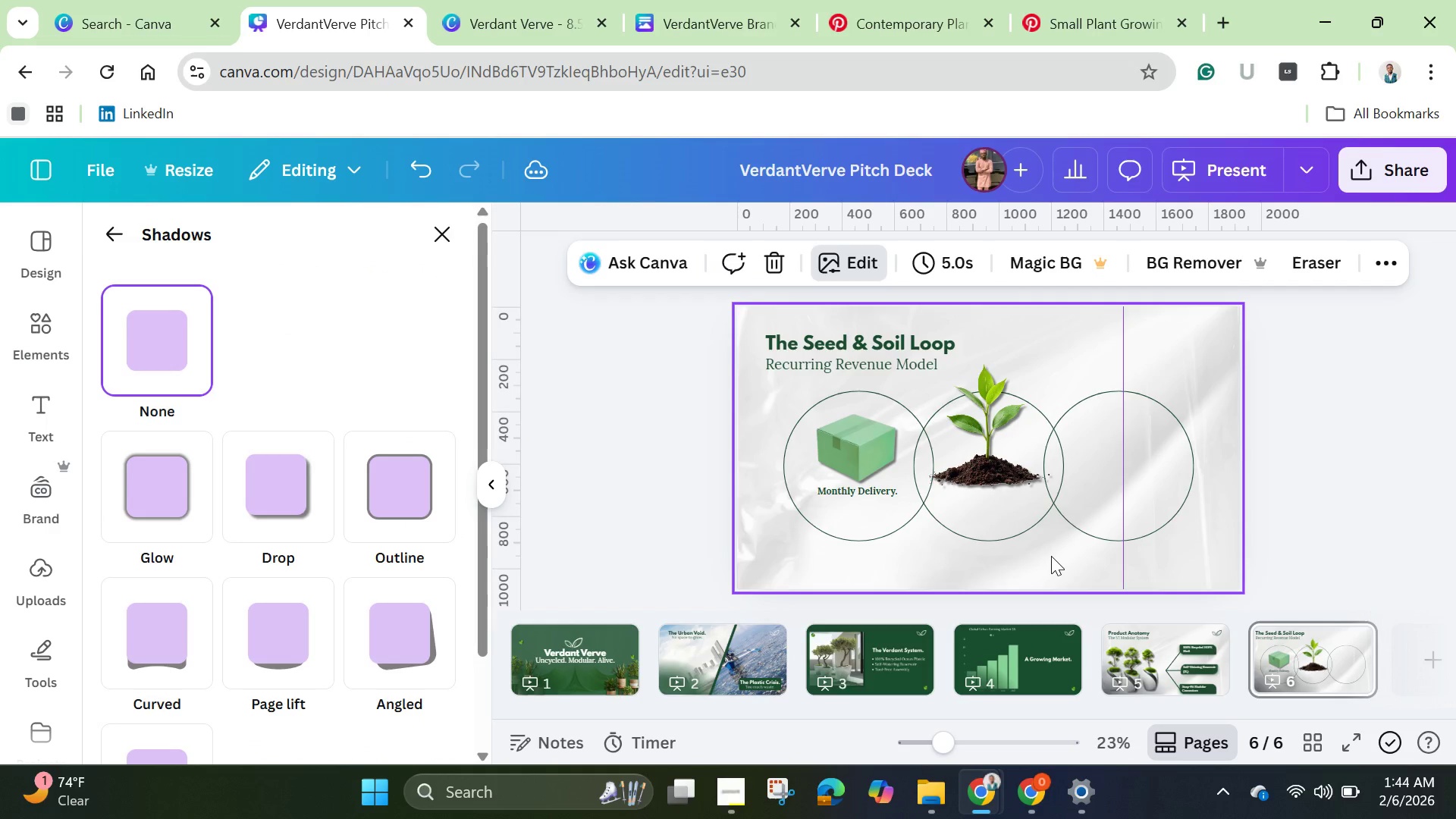 
left_click([1051, 556])
 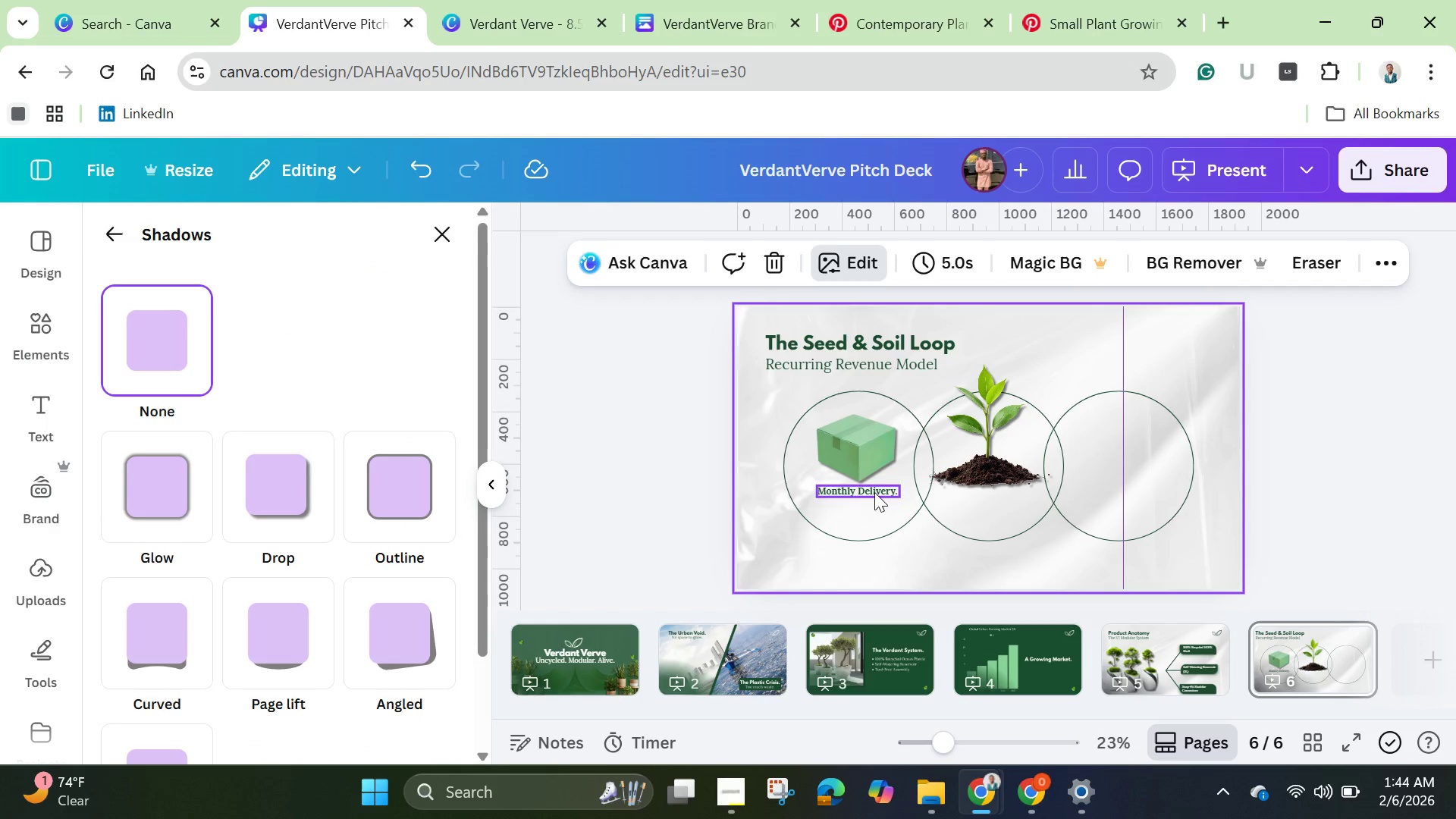 
left_click([874, 492])
 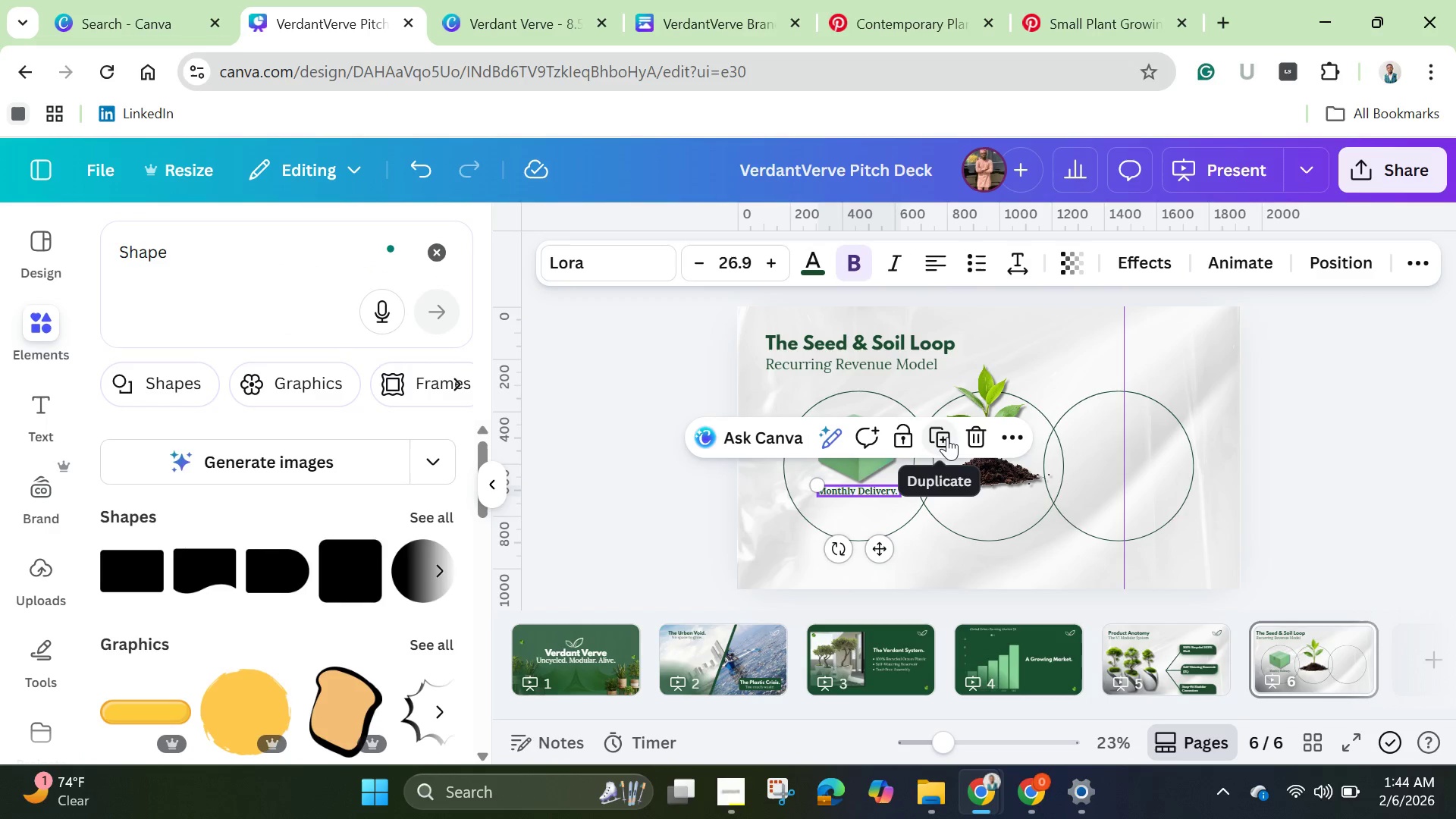 
left_click([947, 437])
 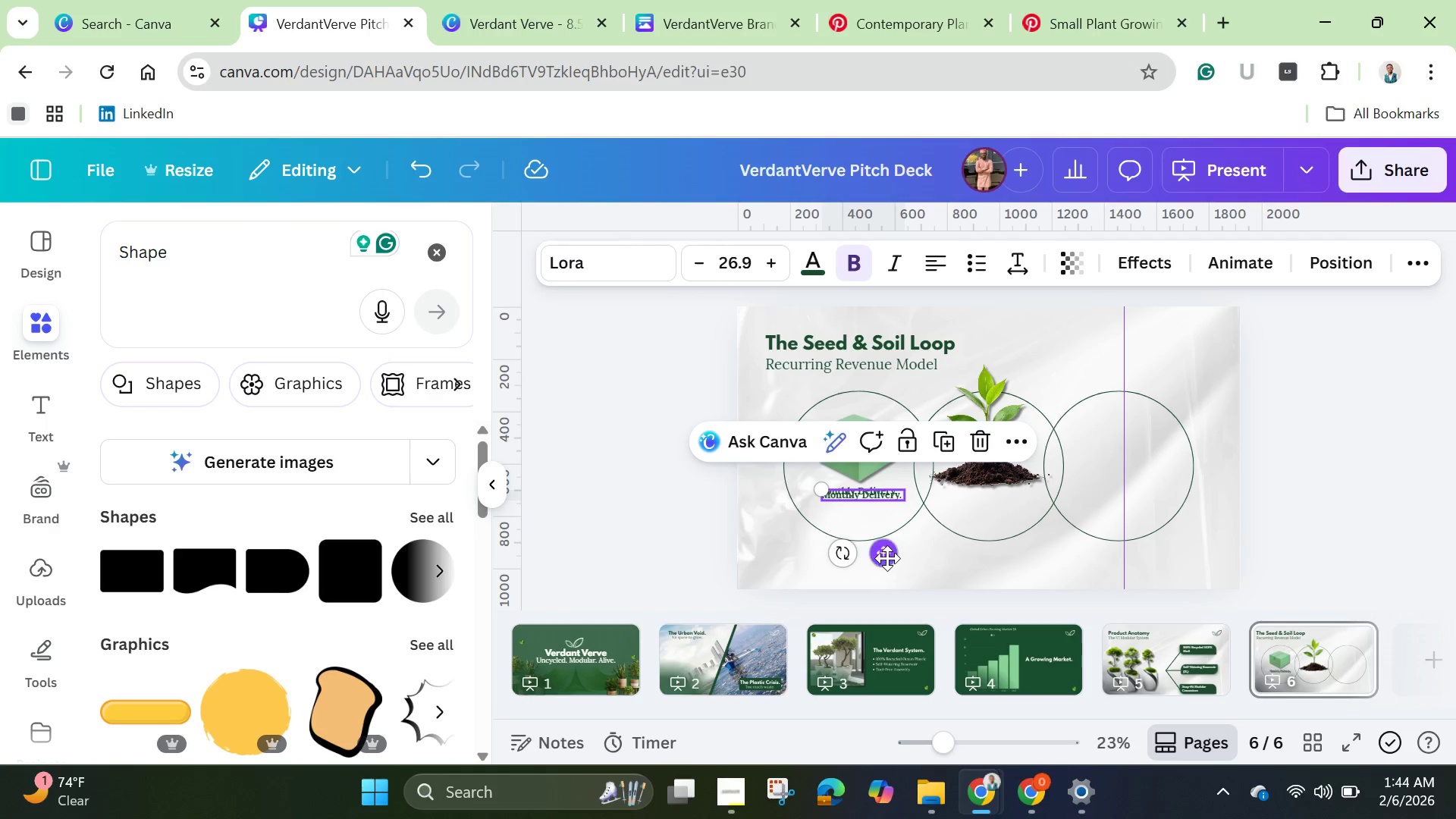 
left_click_drag(start_coordinate=[886, 556], to_coordinate=[1007, 576])
 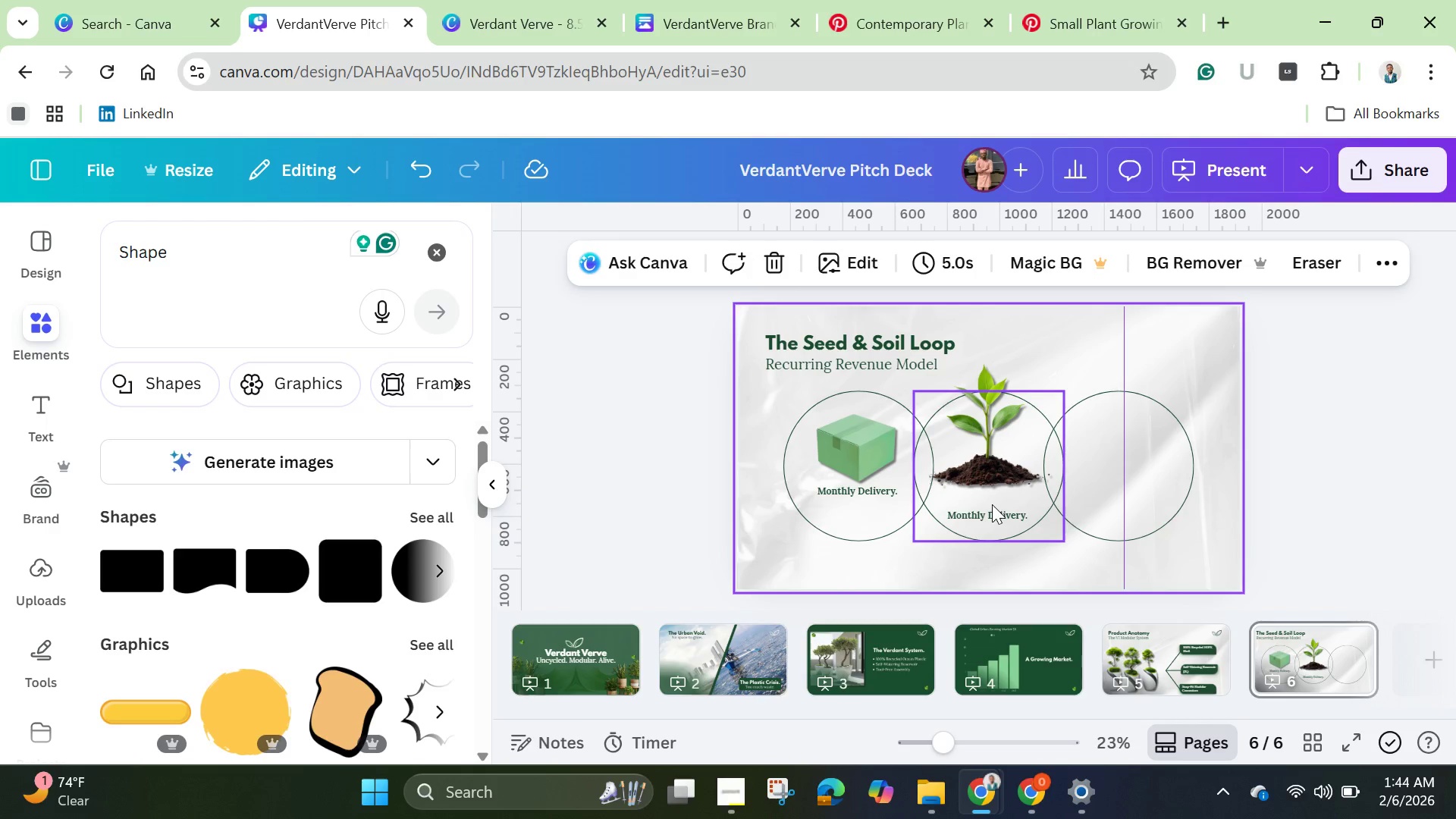 
left_click_drag(start_coordinate=[993, 510], to_coordinate=[992, 506])
 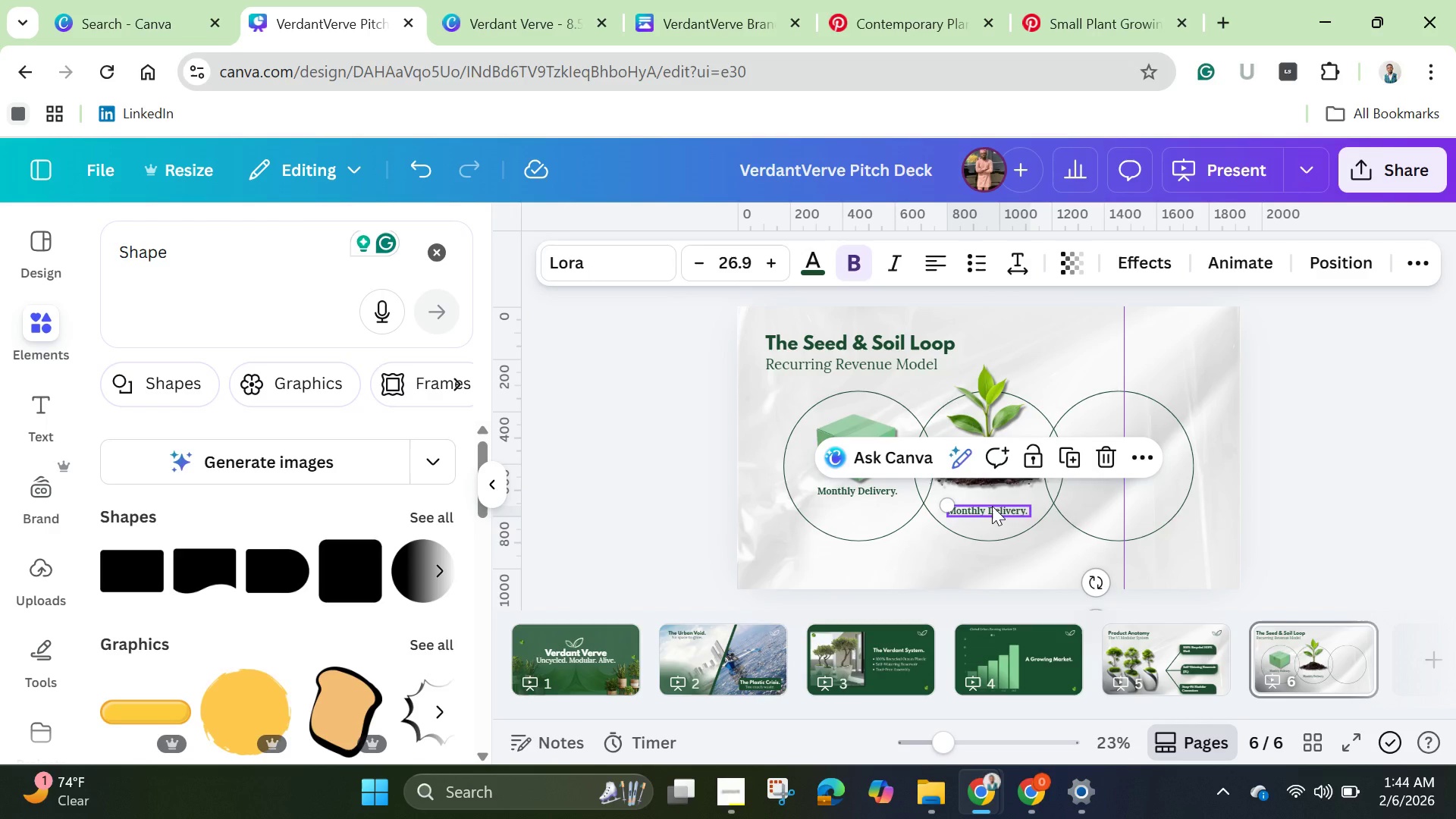 
left_click([992, 506])
 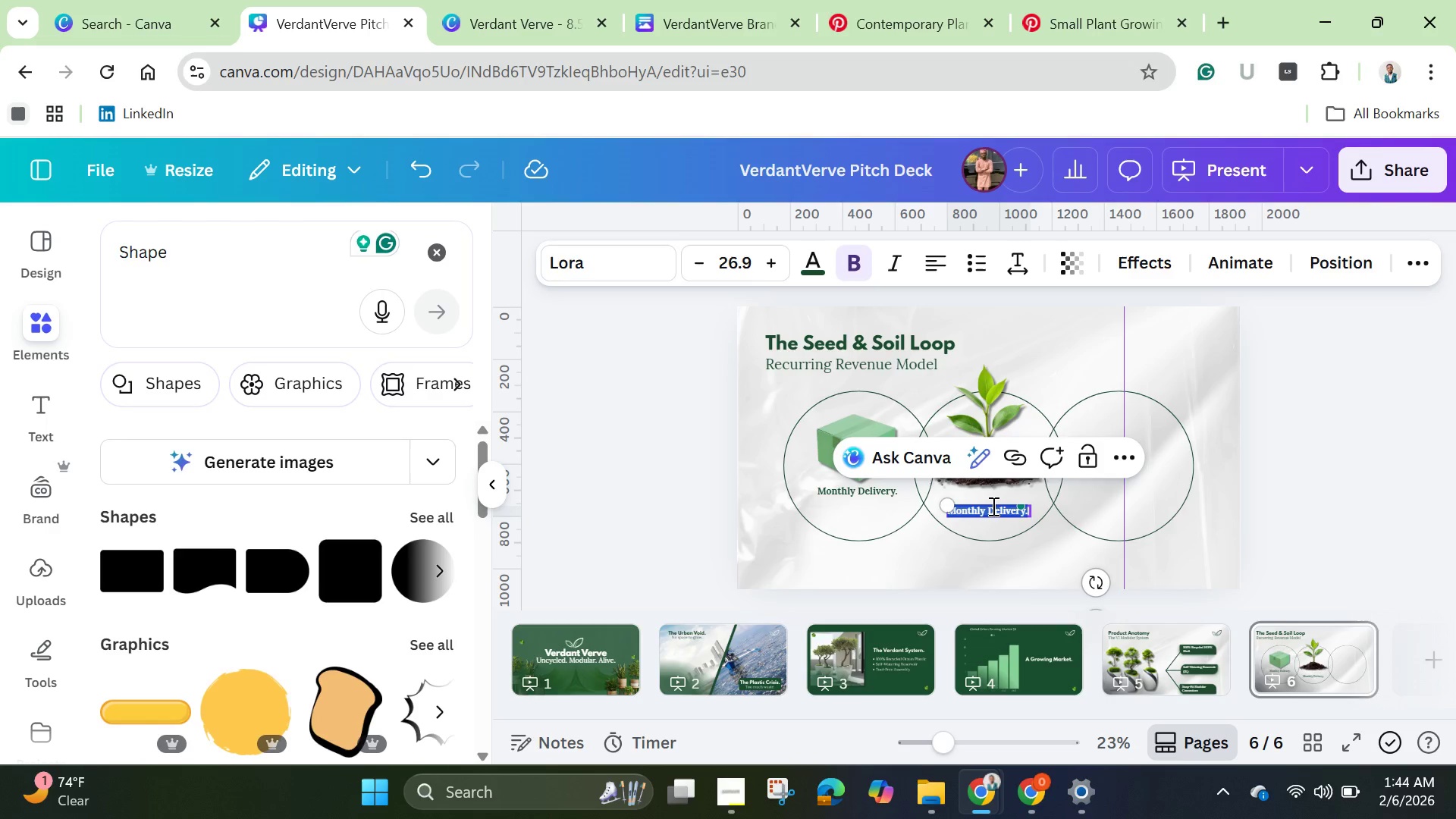 
key(Backspace)
type(Grow and Hrvest)
 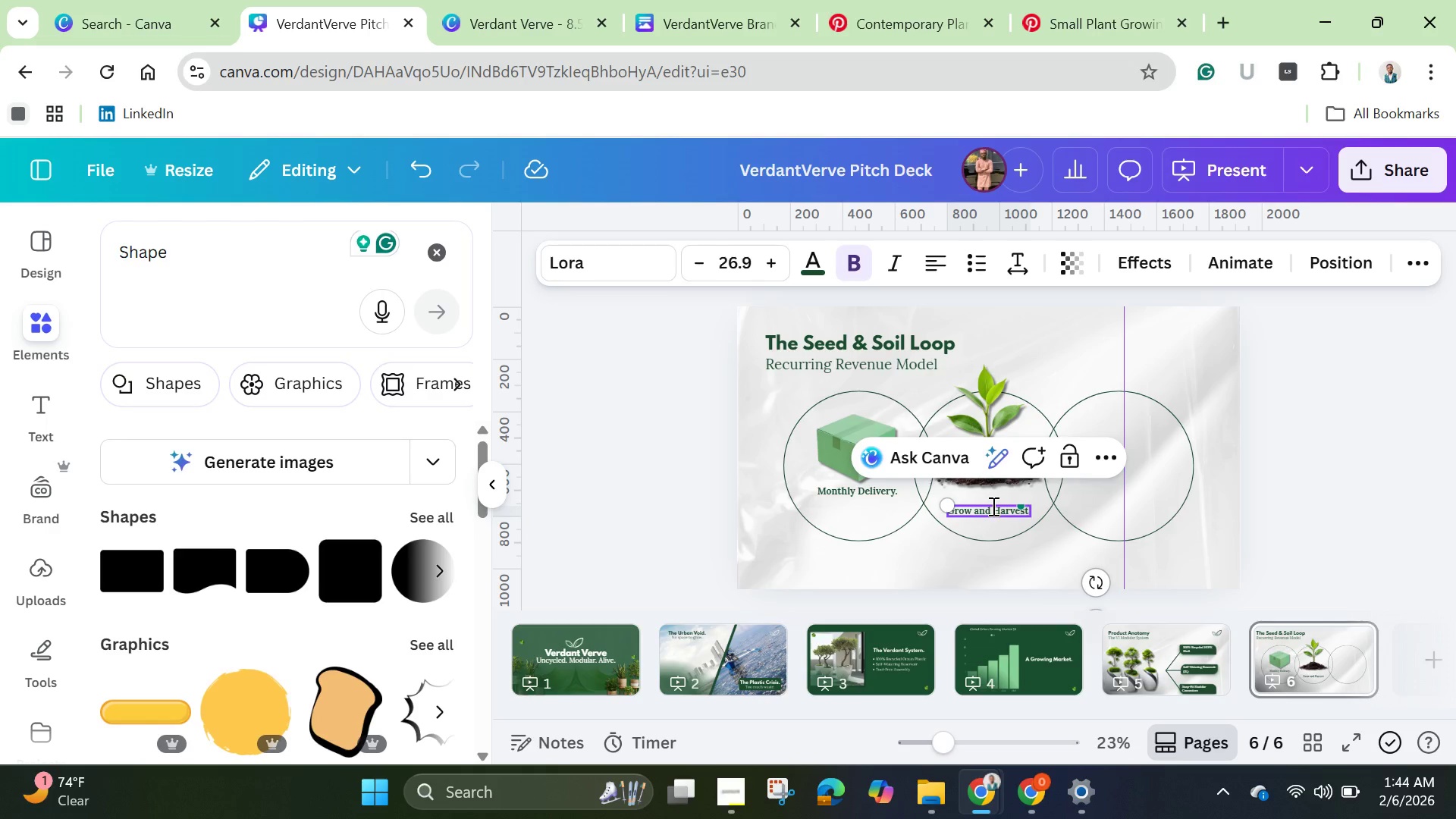 
wait(15.25)
 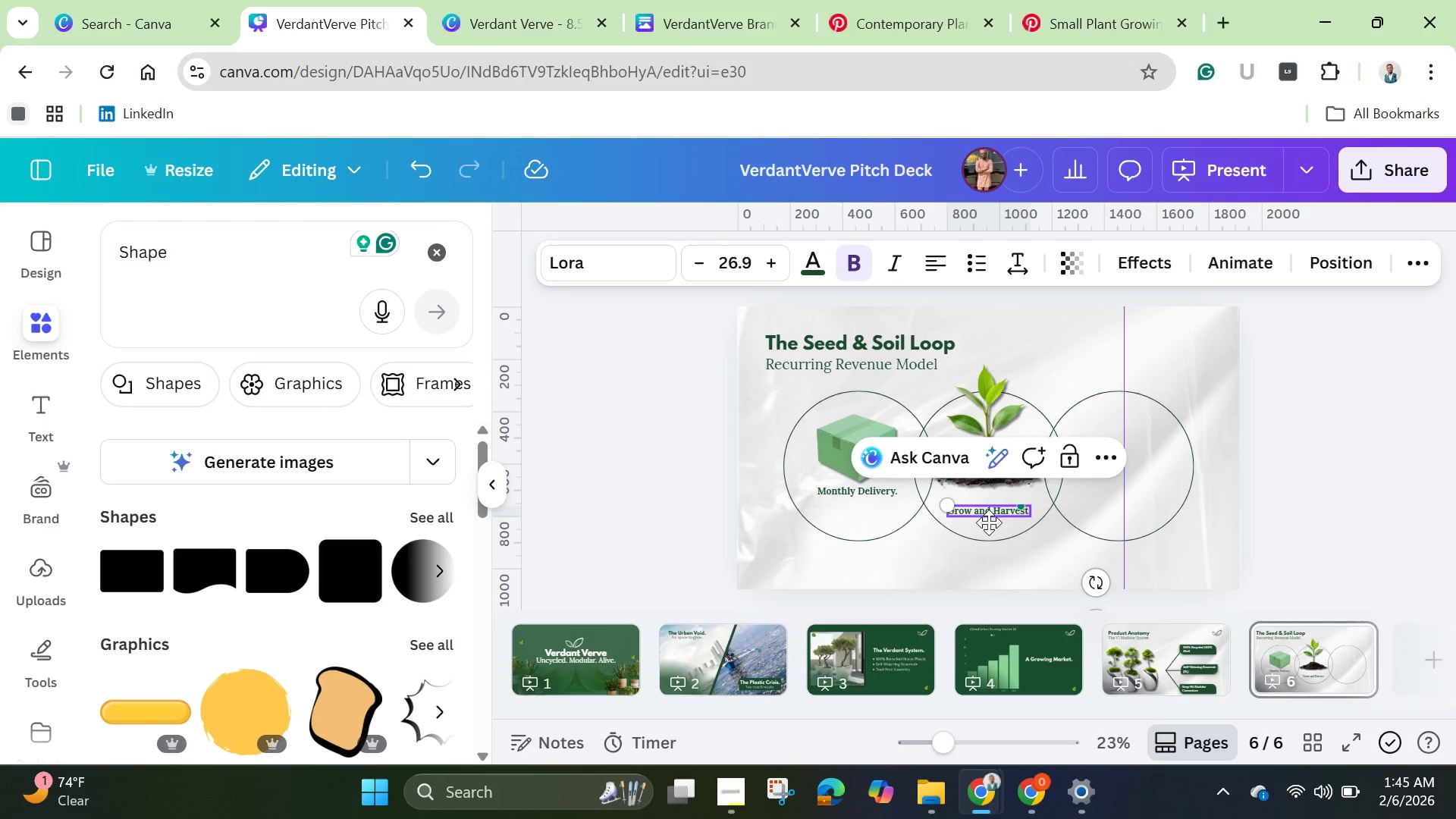 
left_click([1062, 560])
 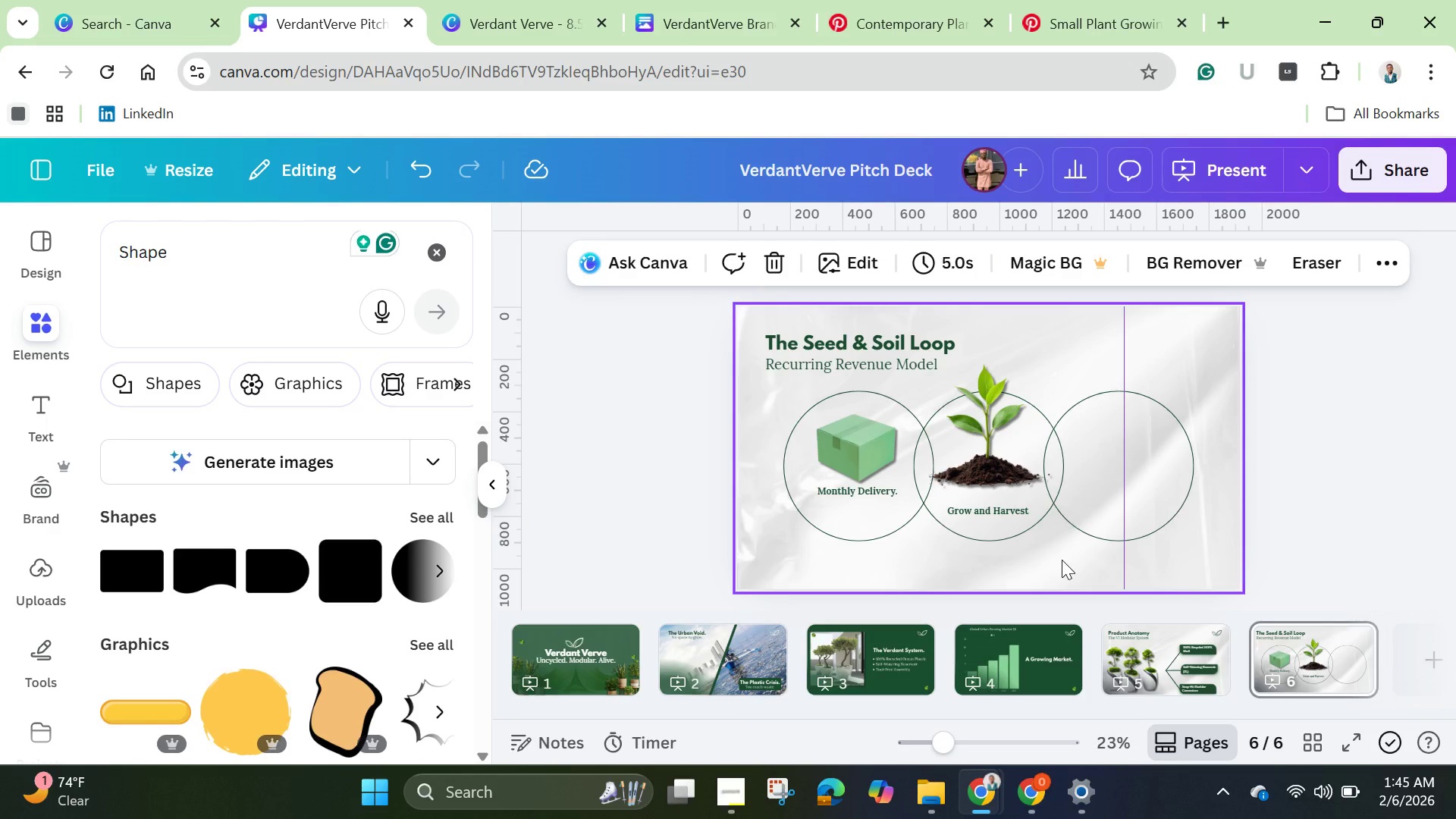 
wait(9.86)
 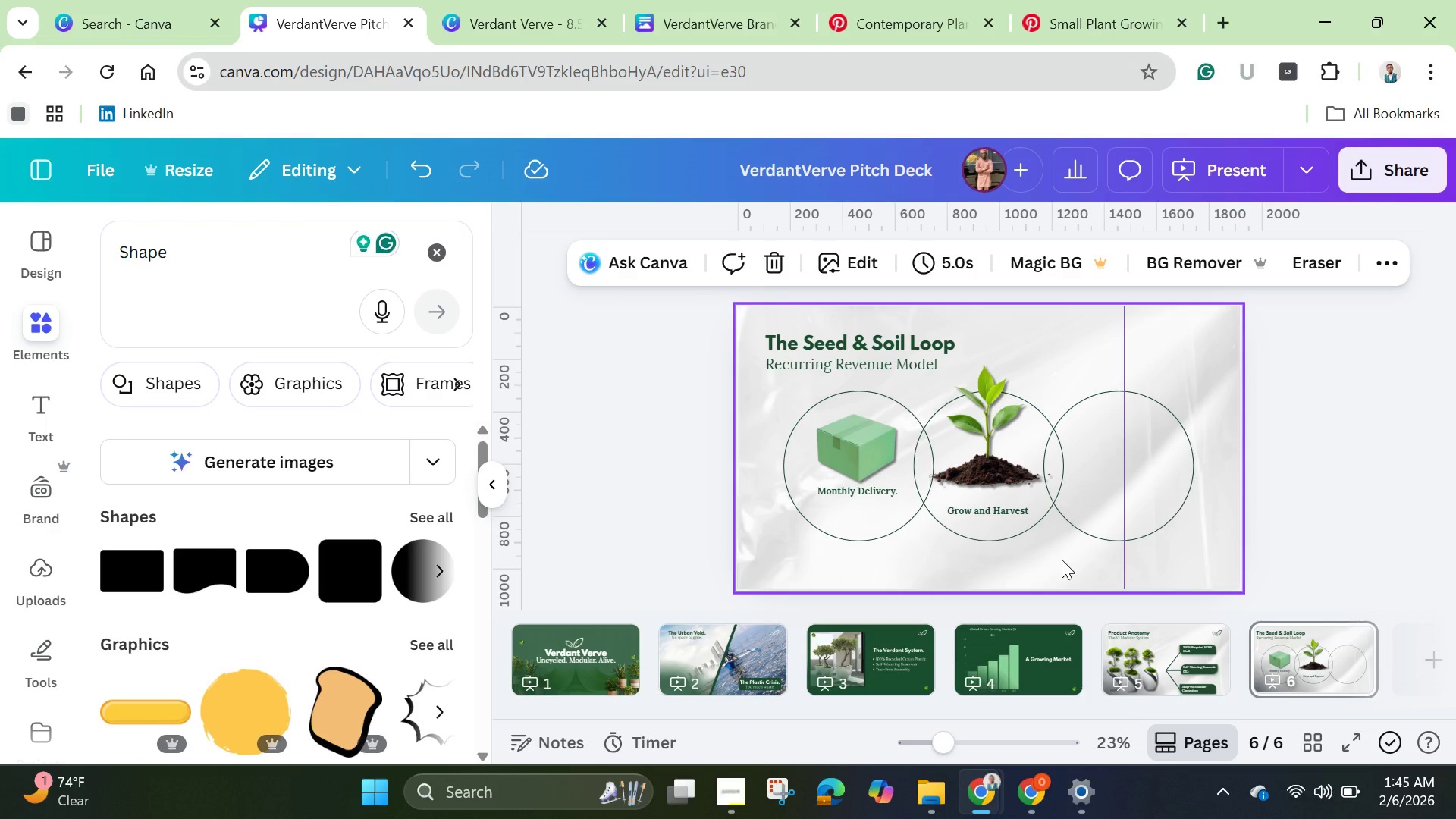 
left_click([1083, 13])
 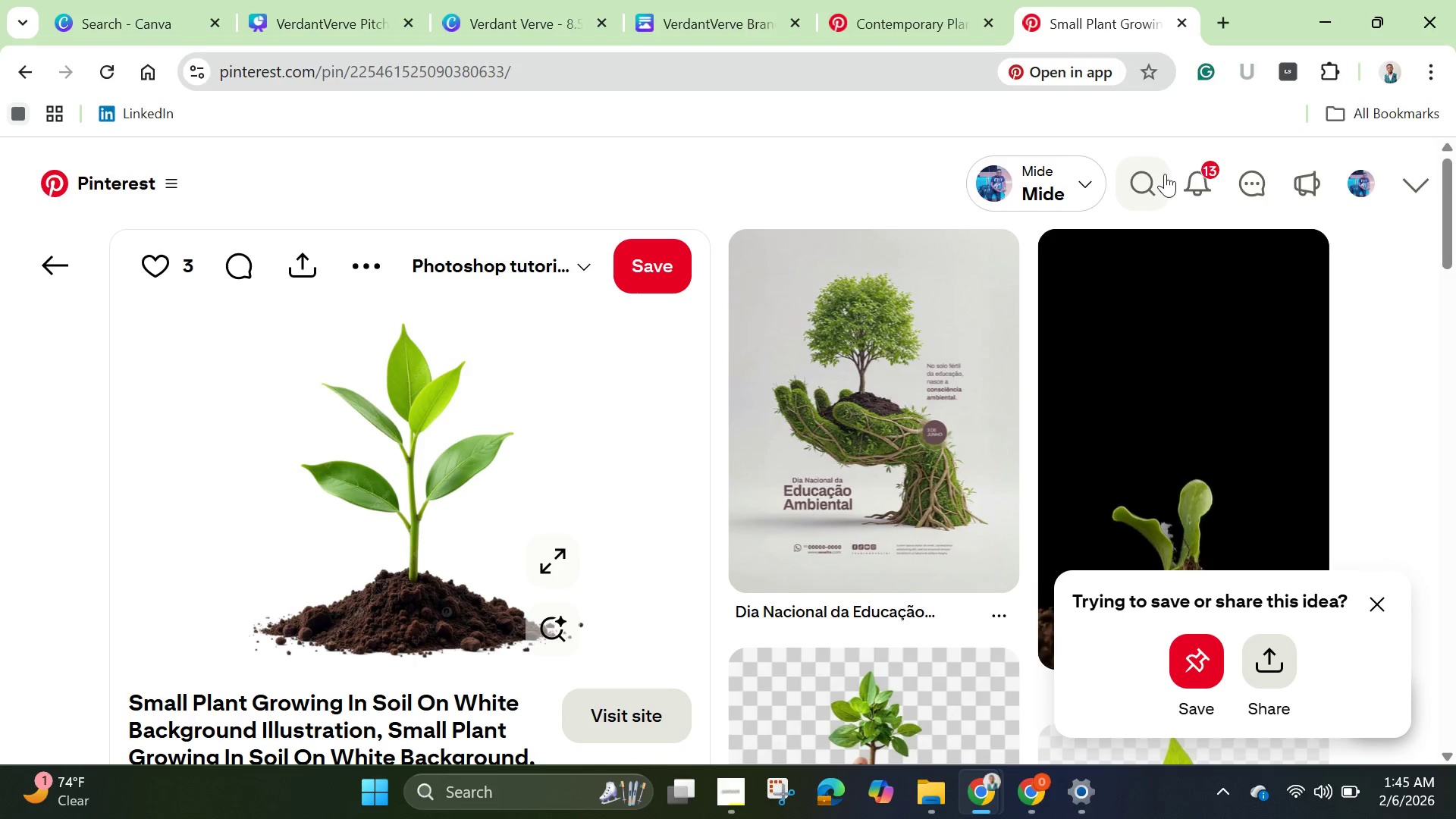 
left_click([1151, 184])
 